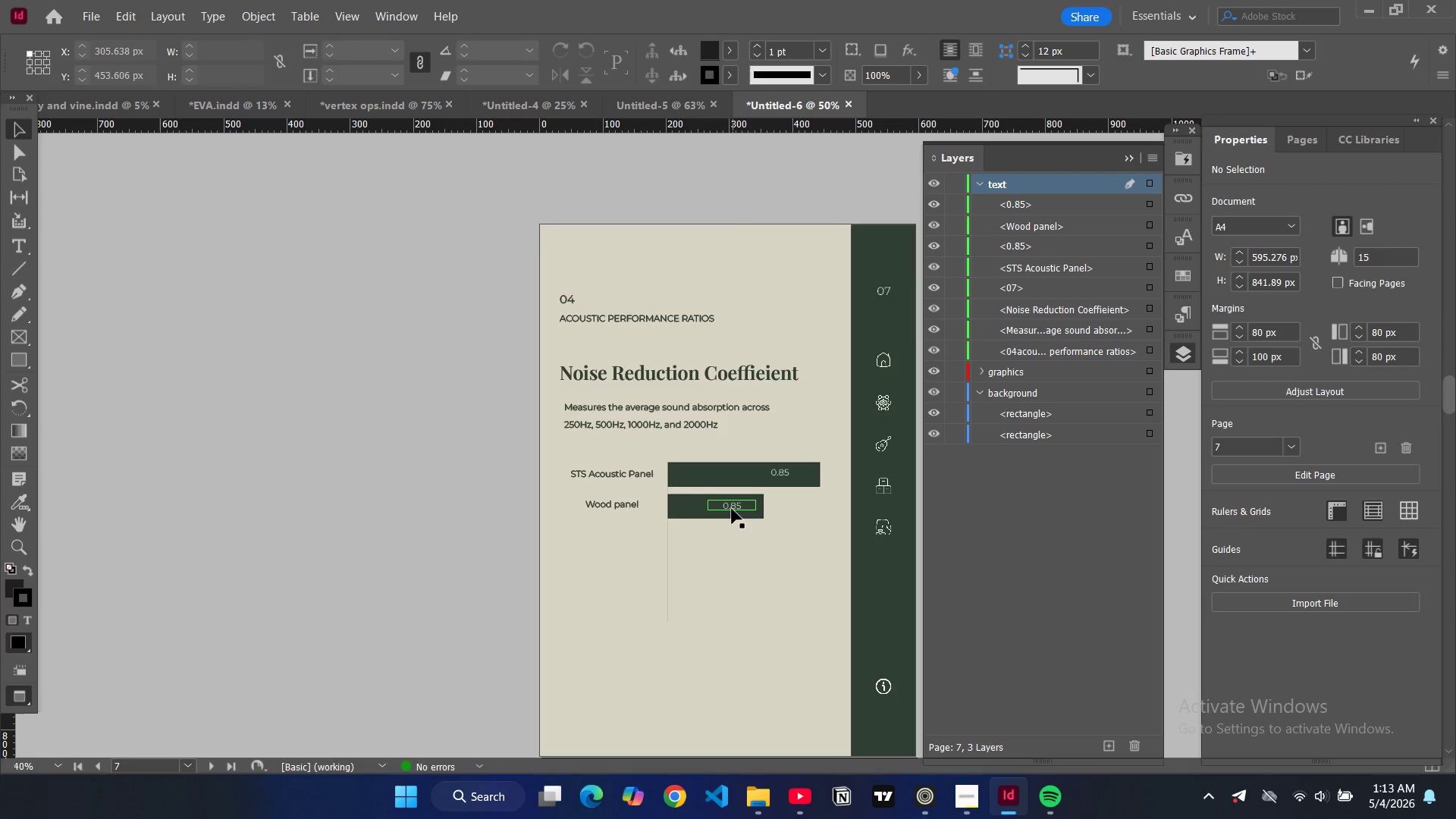 
double_click([736, 509])
 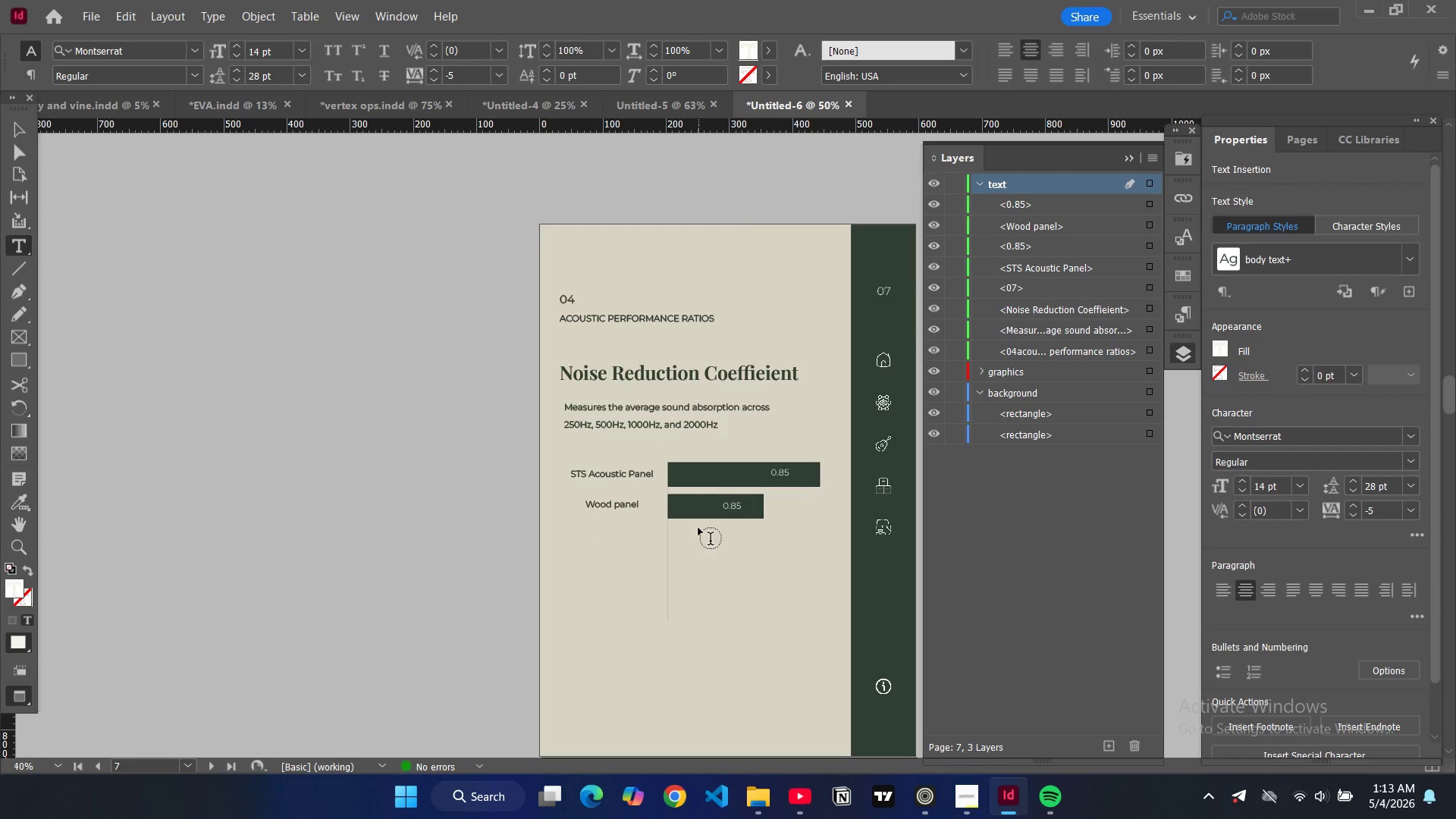 
key(Backspace)
 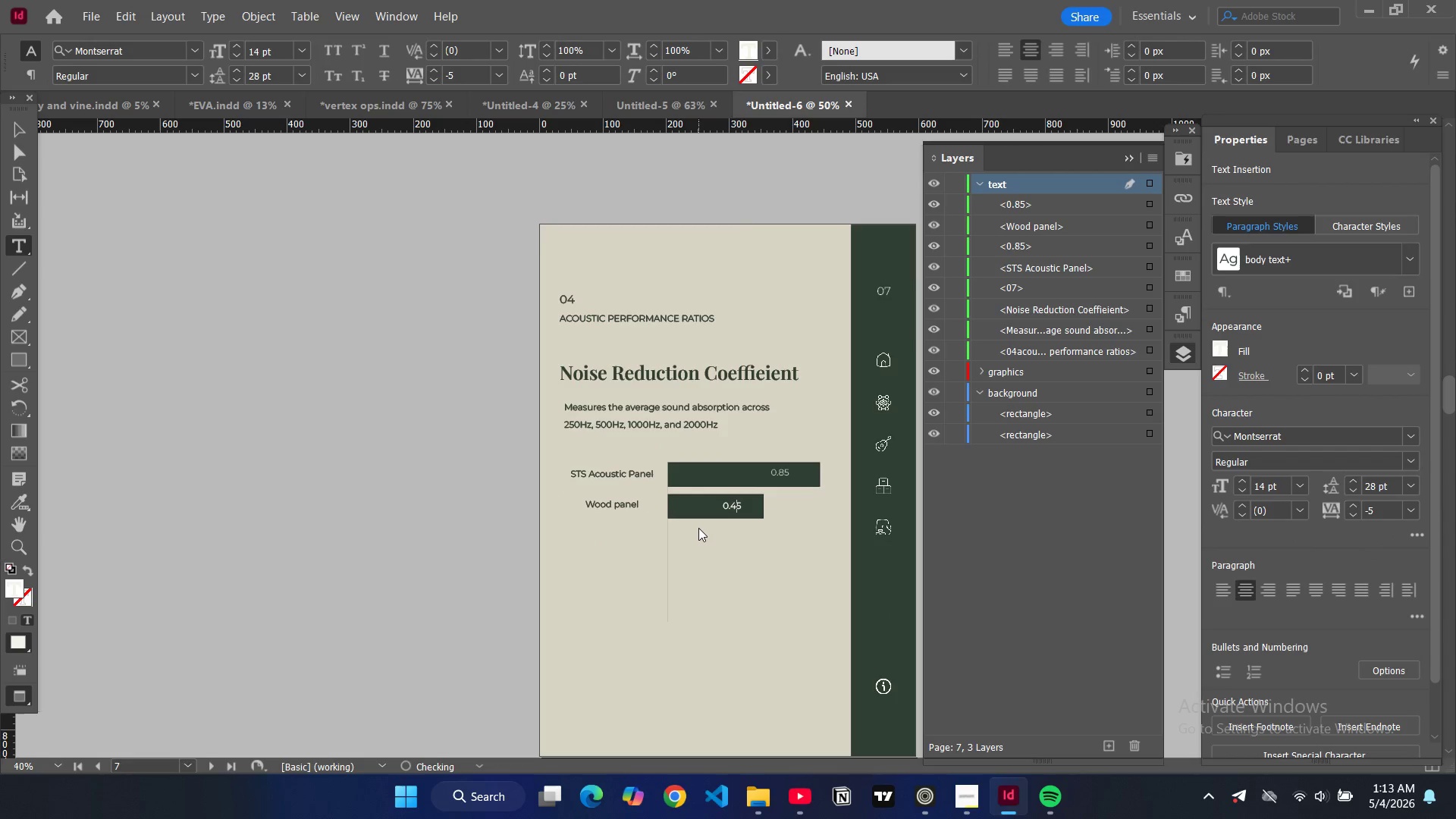 
key(4)
 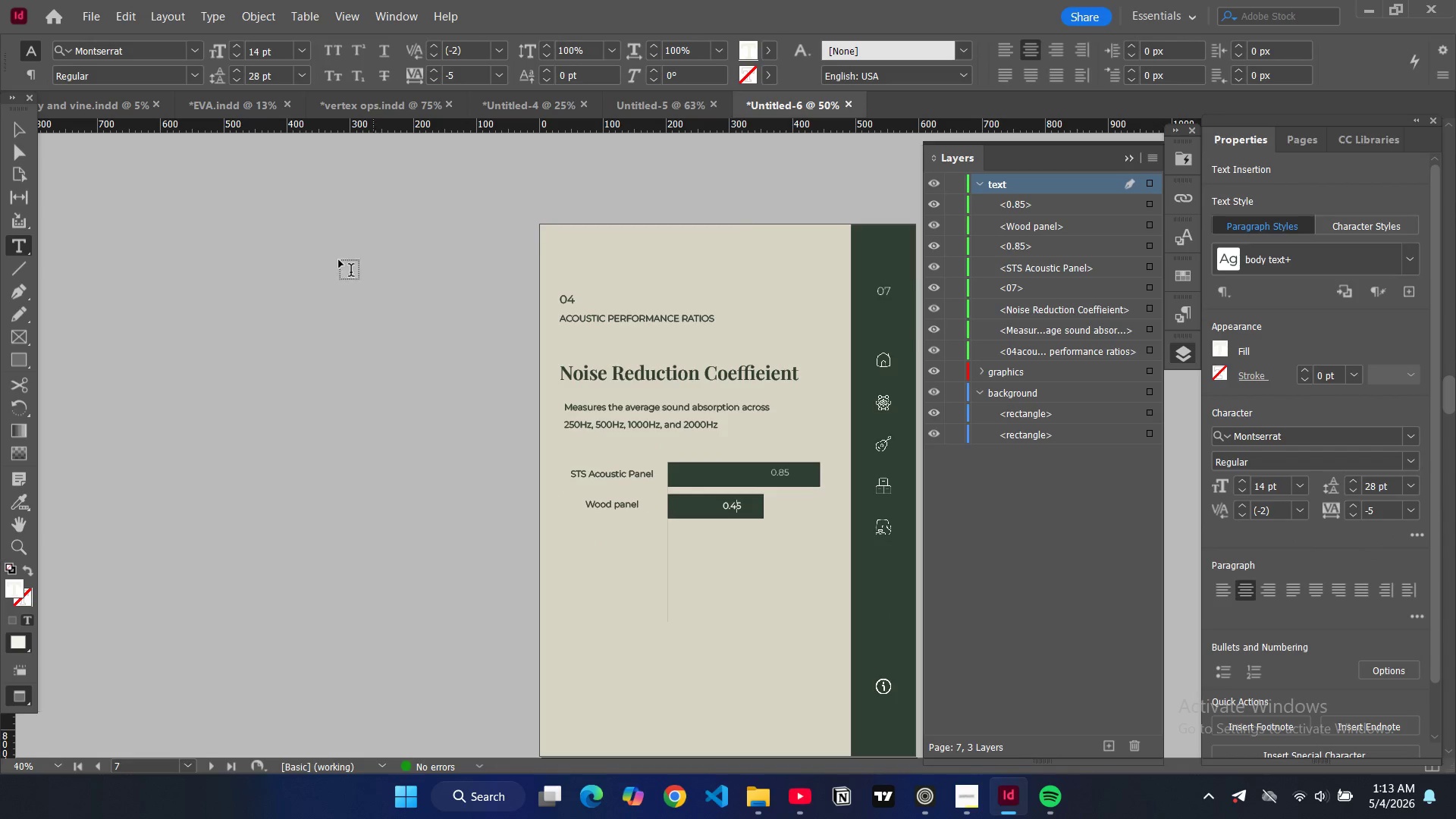 
left_click([15, 134])
 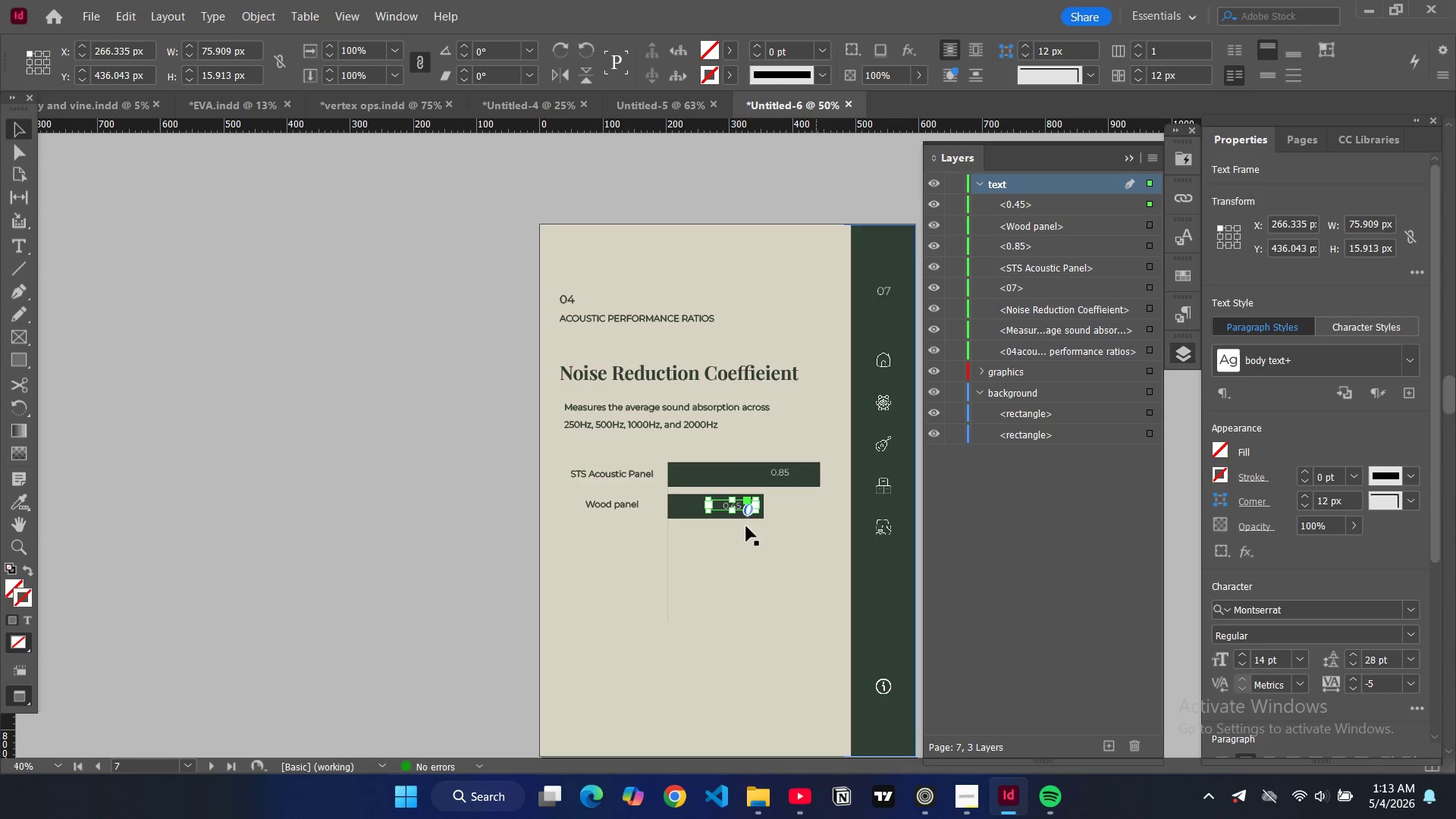 
left_click([687, 508])
 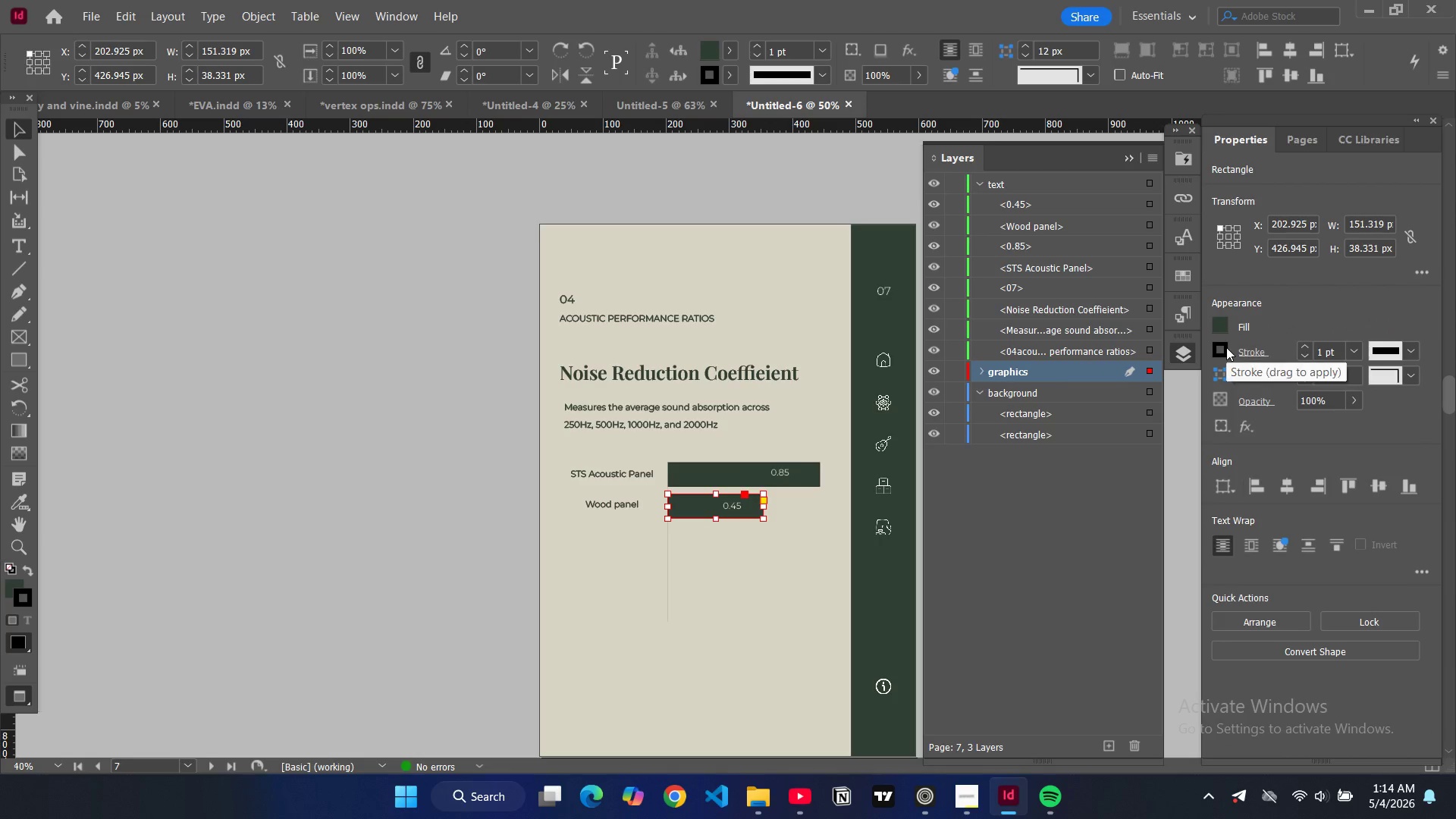 
left_click([1307, 354])
 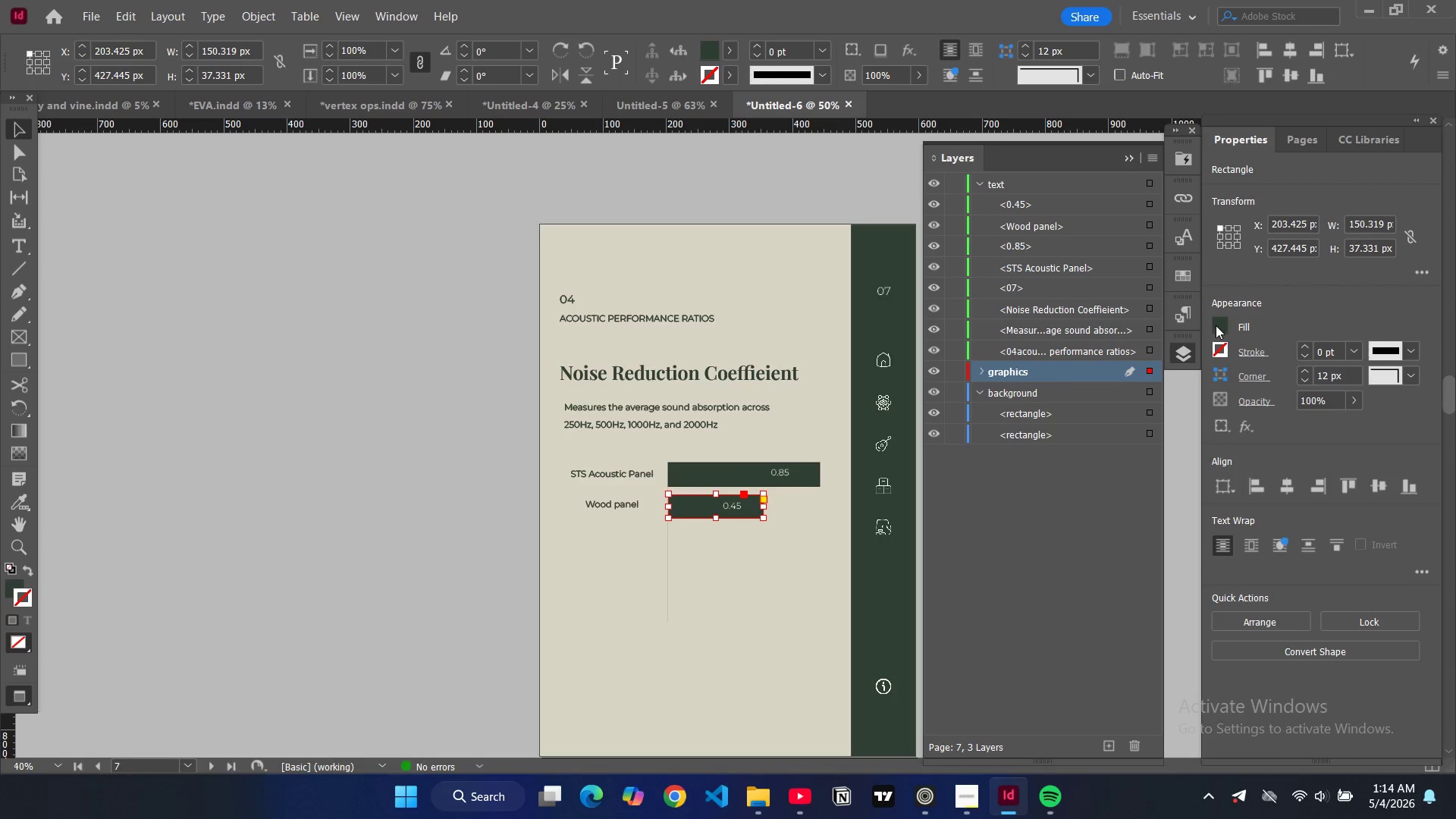 
double_click([1216, 325])
 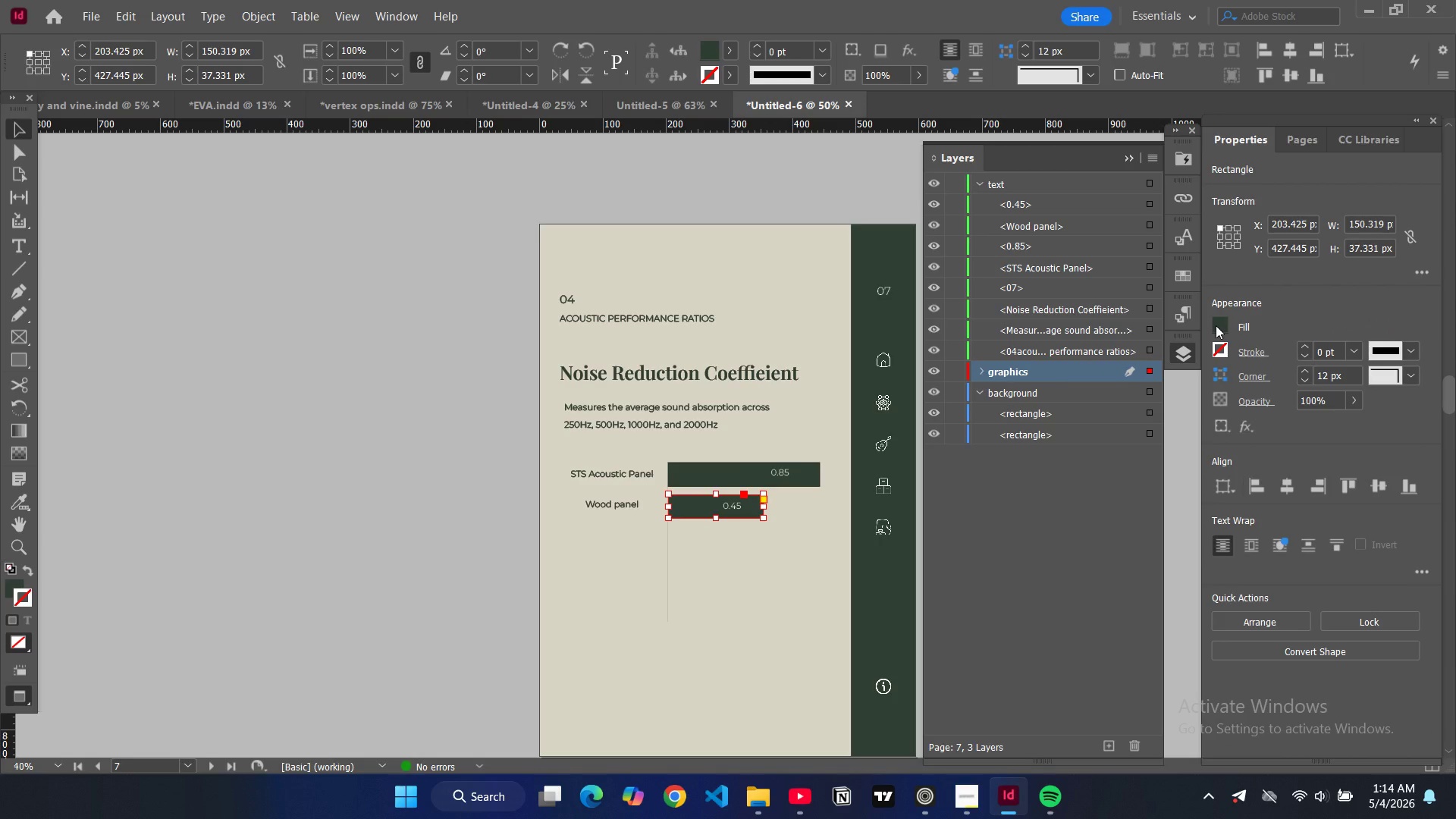 
triple_click([1216, 325])
 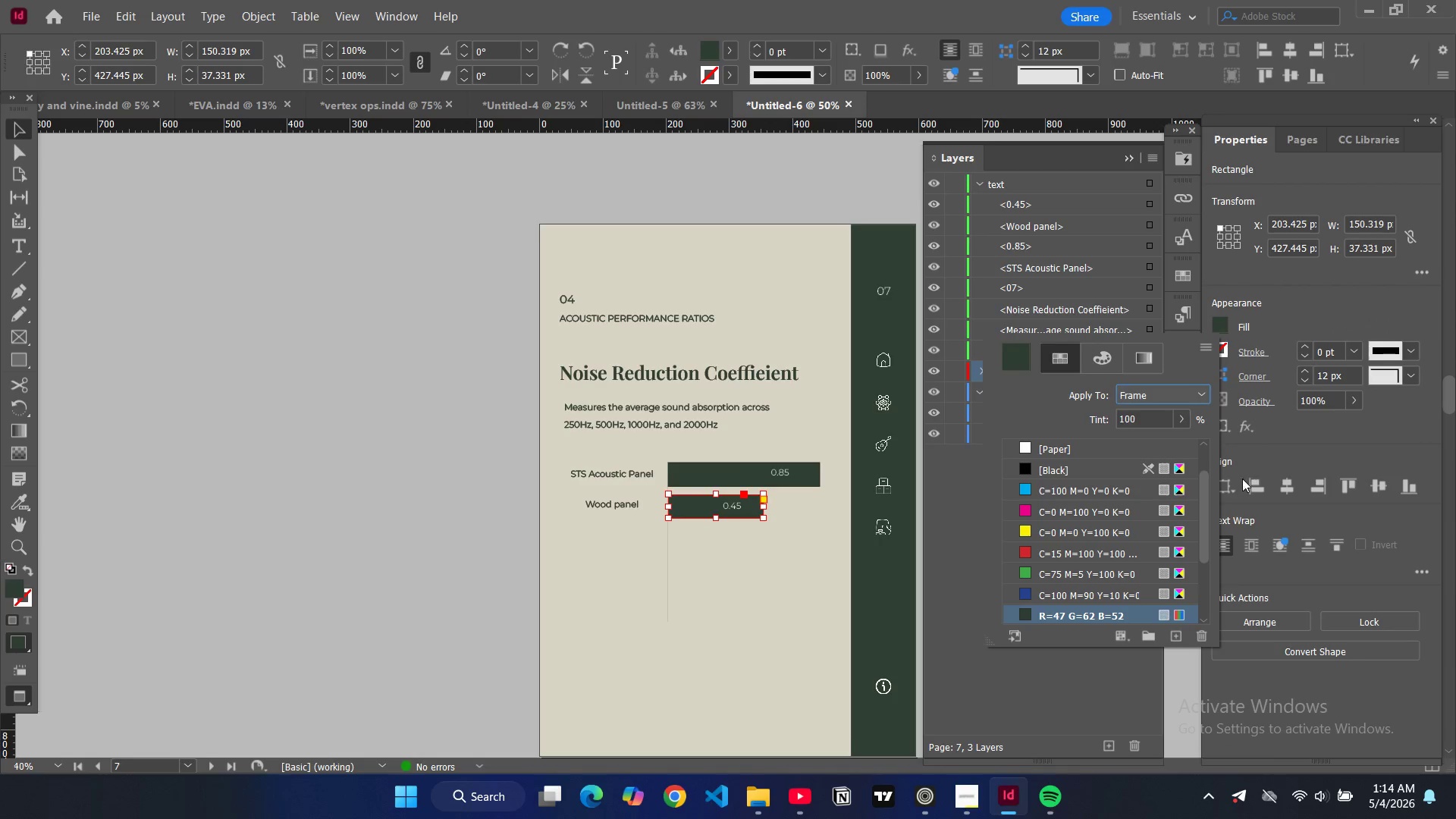 
scroll: coordinate [1096, 540], scroll_direction: down, amount: 8.0
 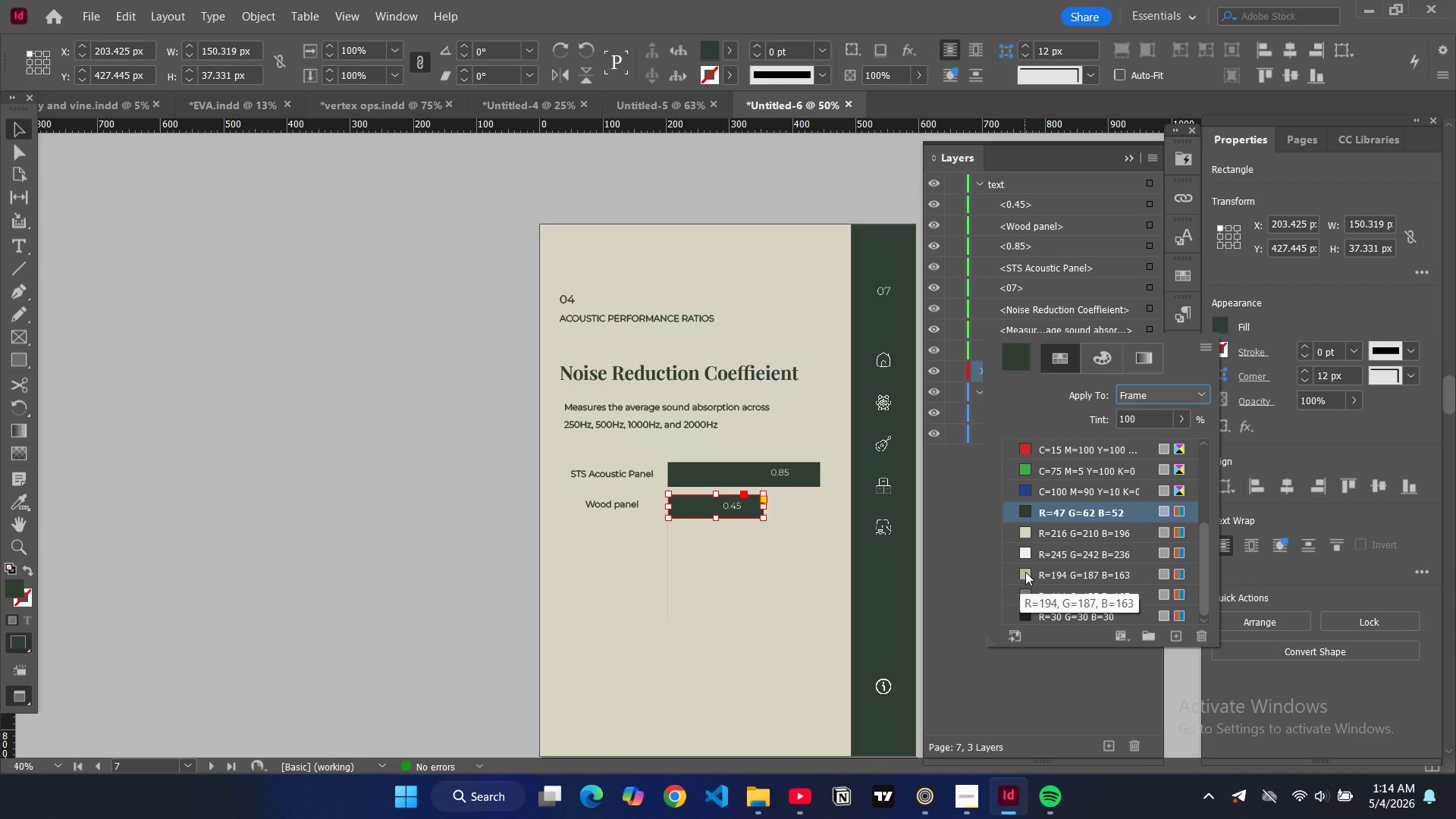 
left_click([1025, 572])
 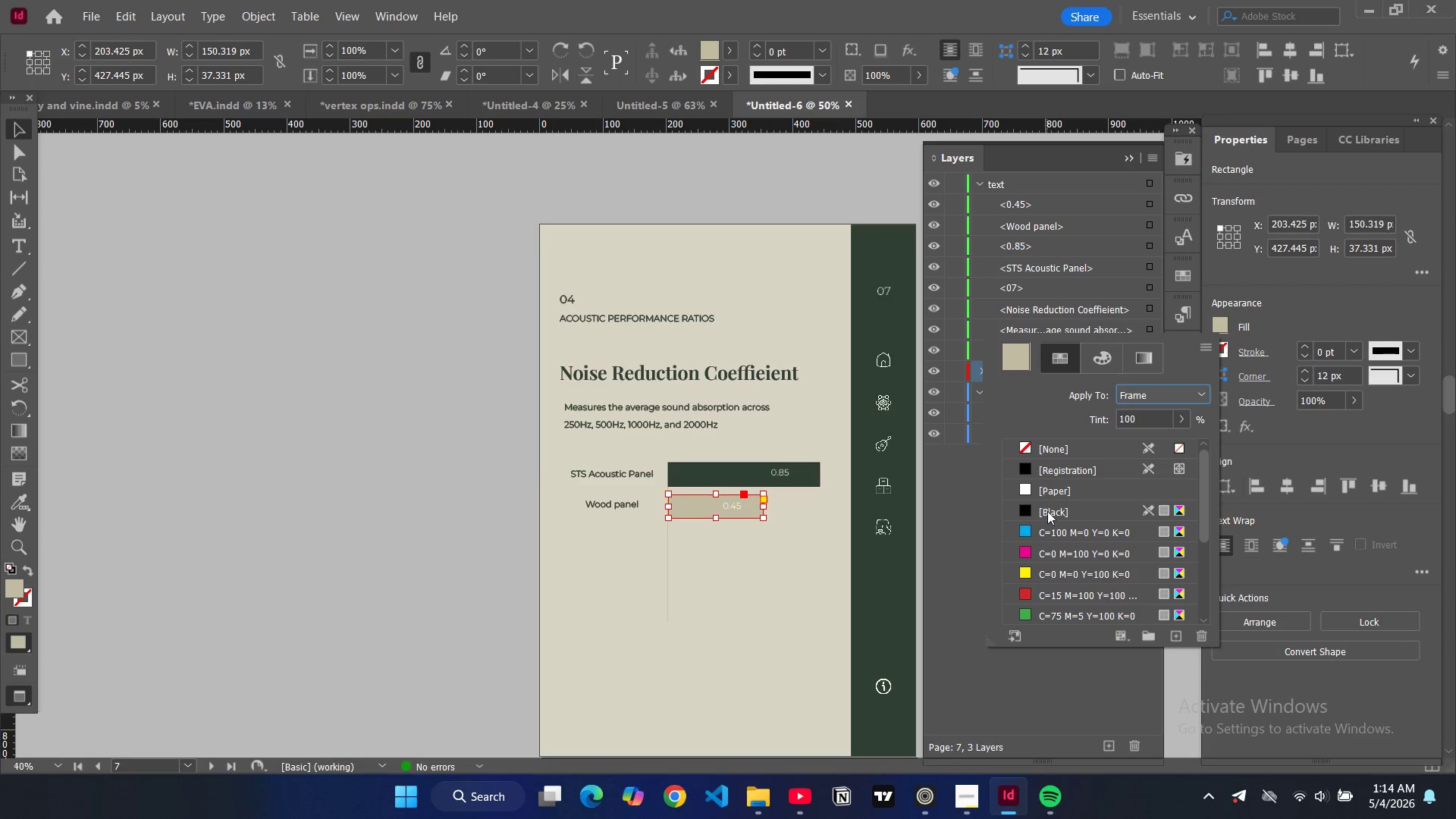 
wait(5.08)
 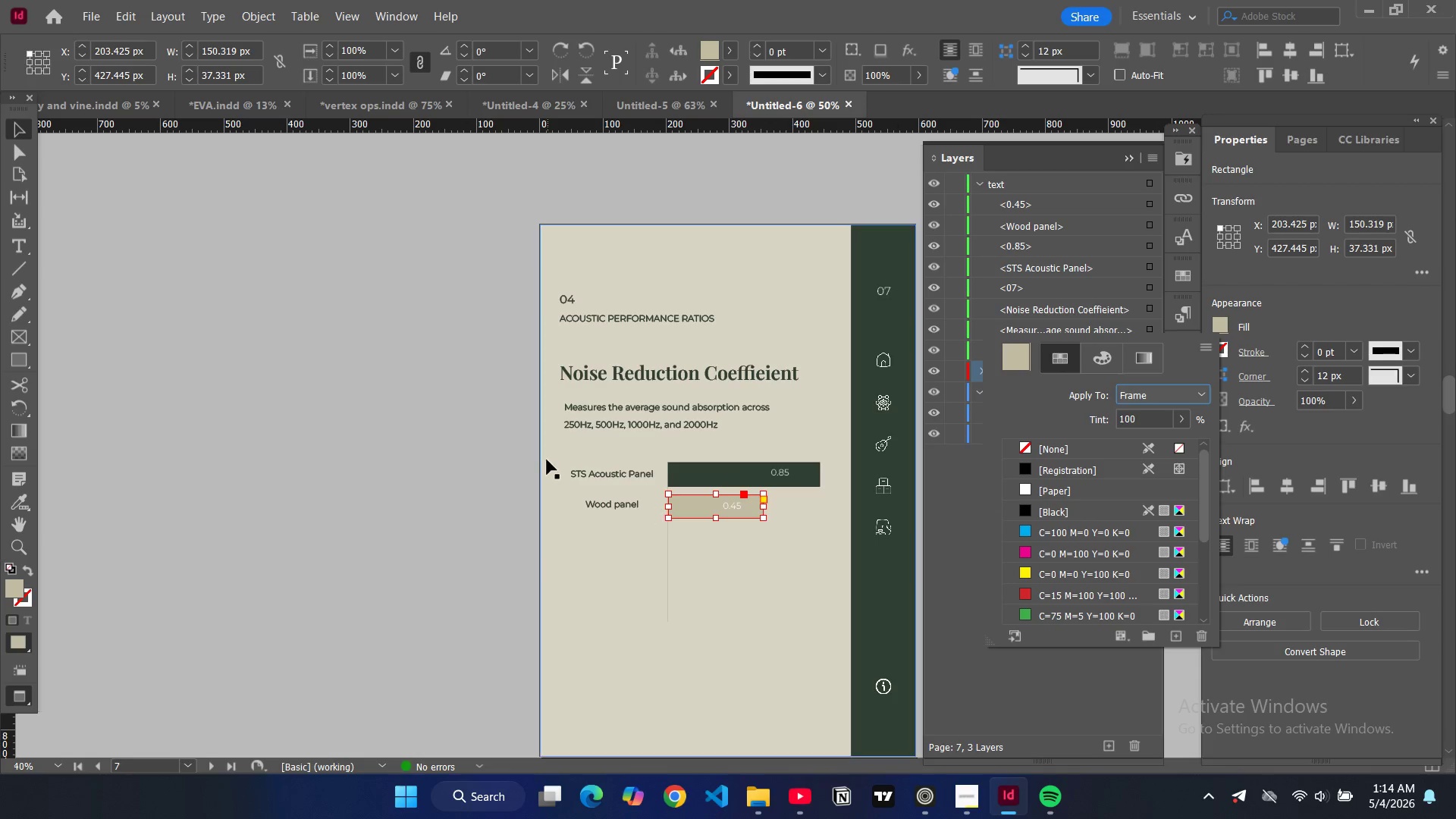 
scroll: coordinate [1040, 563], scroll_direction: down, amount: 4.0
 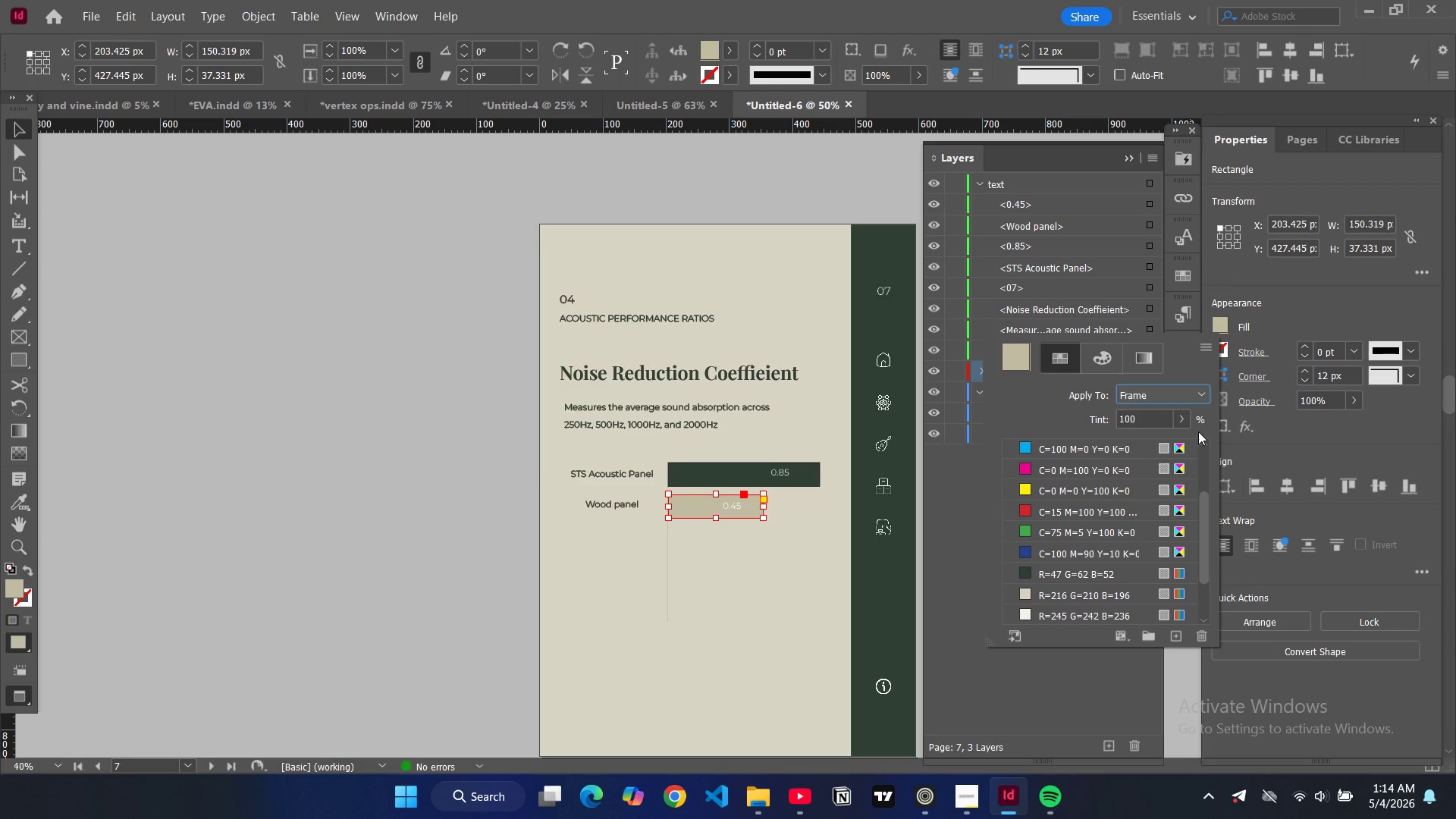 
left_click([1202, 352])
 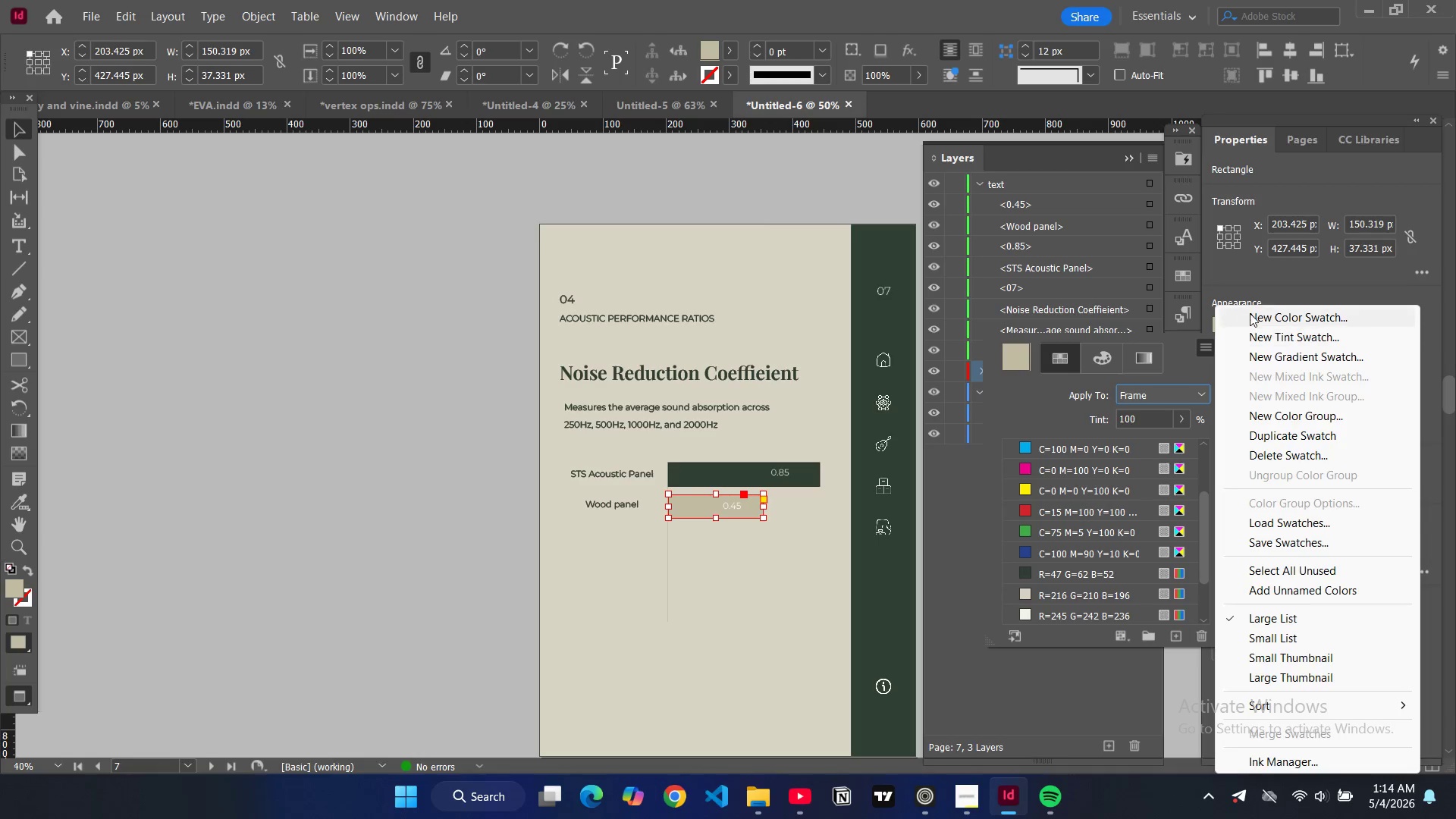 
left_click([1250, 313])
 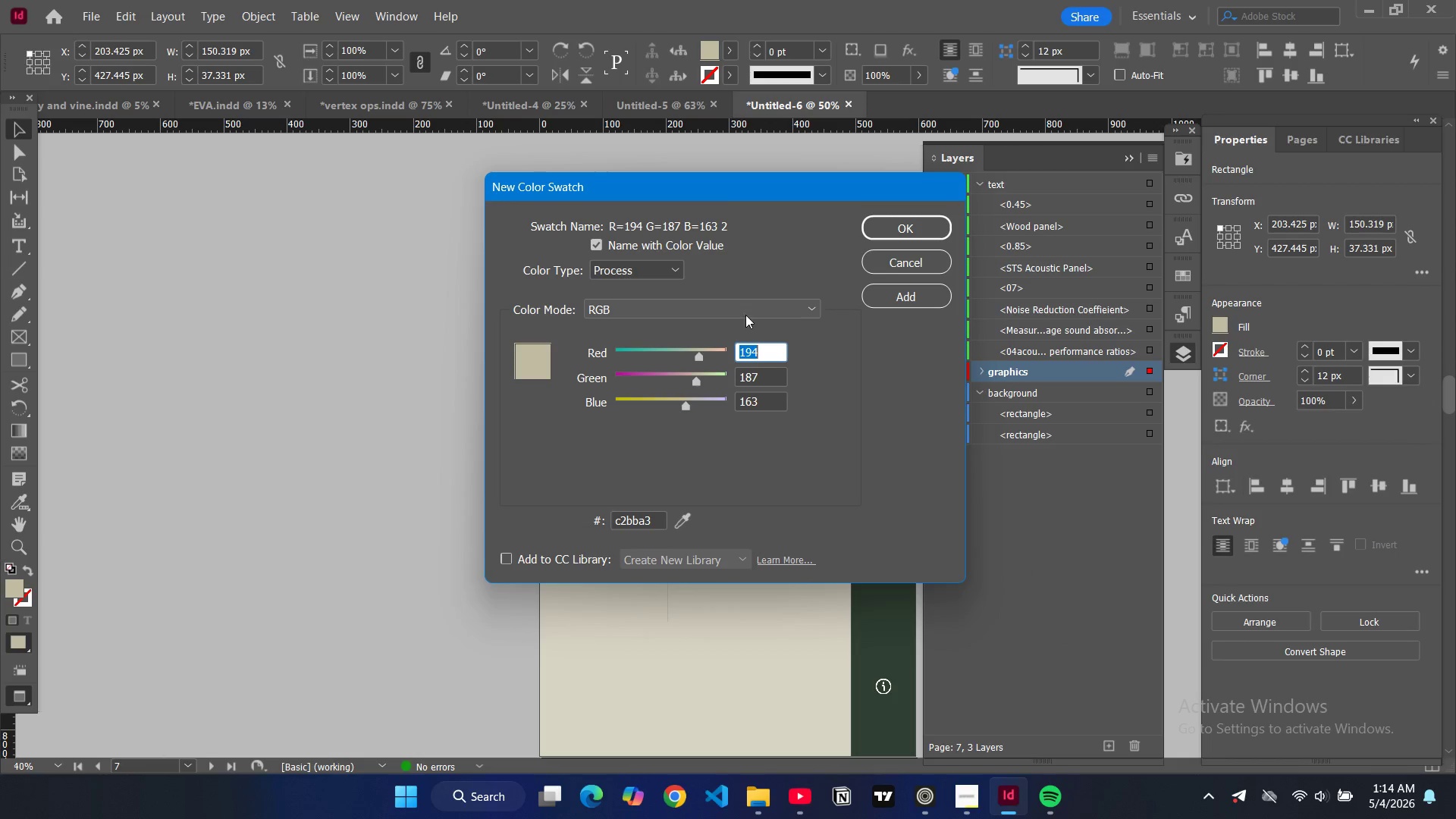 
double_click([518, 352])
 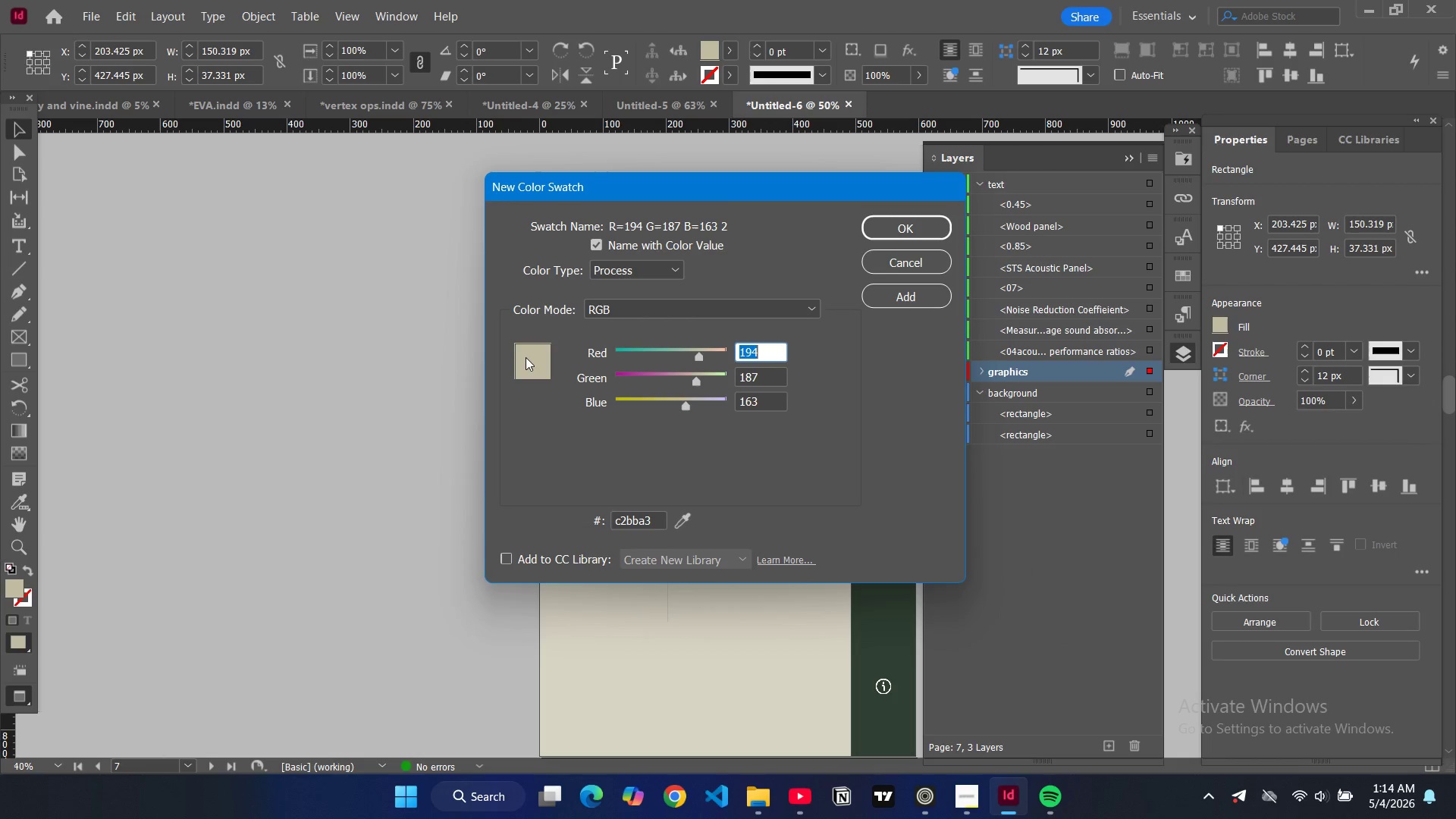 
double_click([526, 357])
 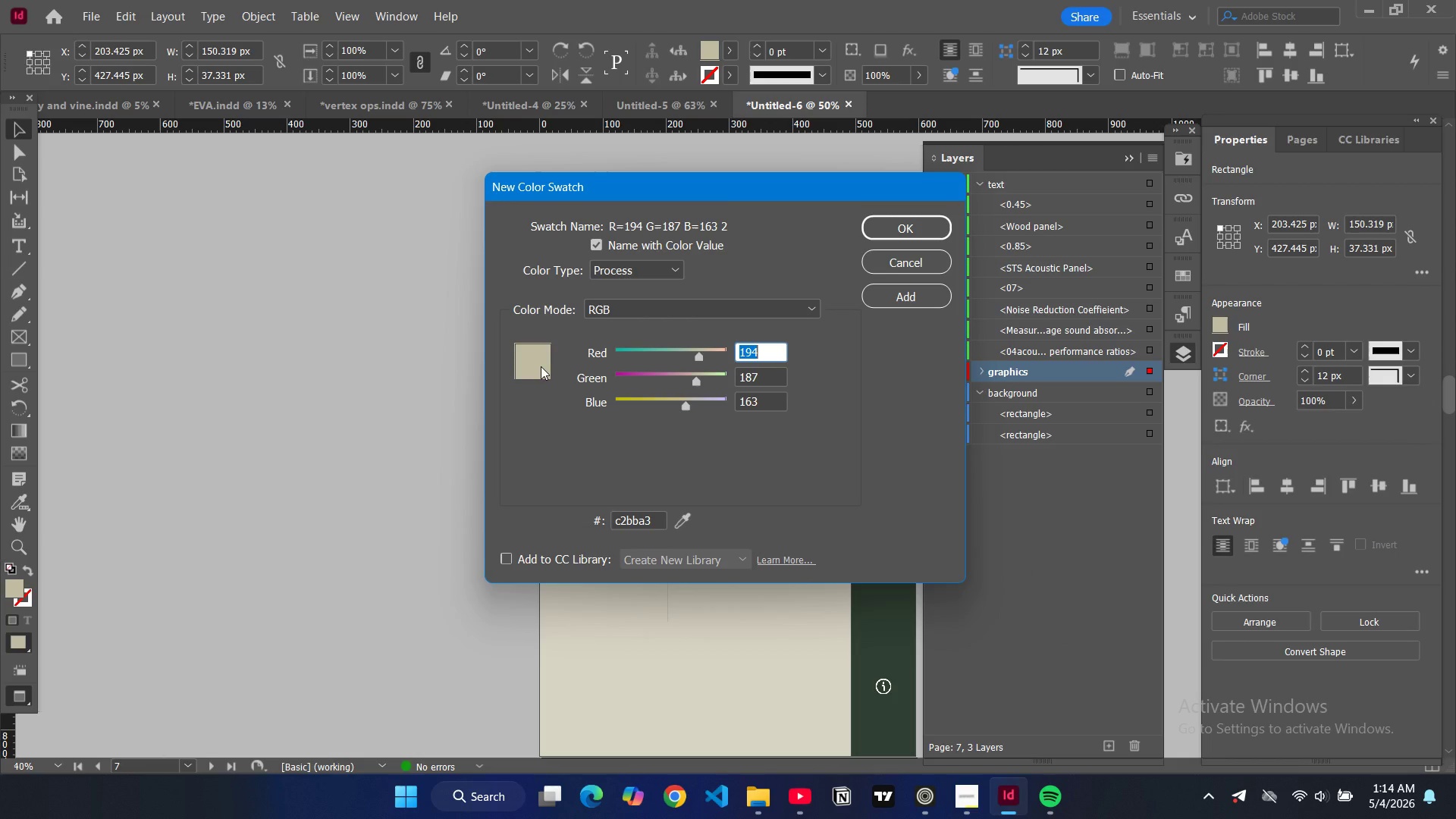 
double_click([541, 366])
 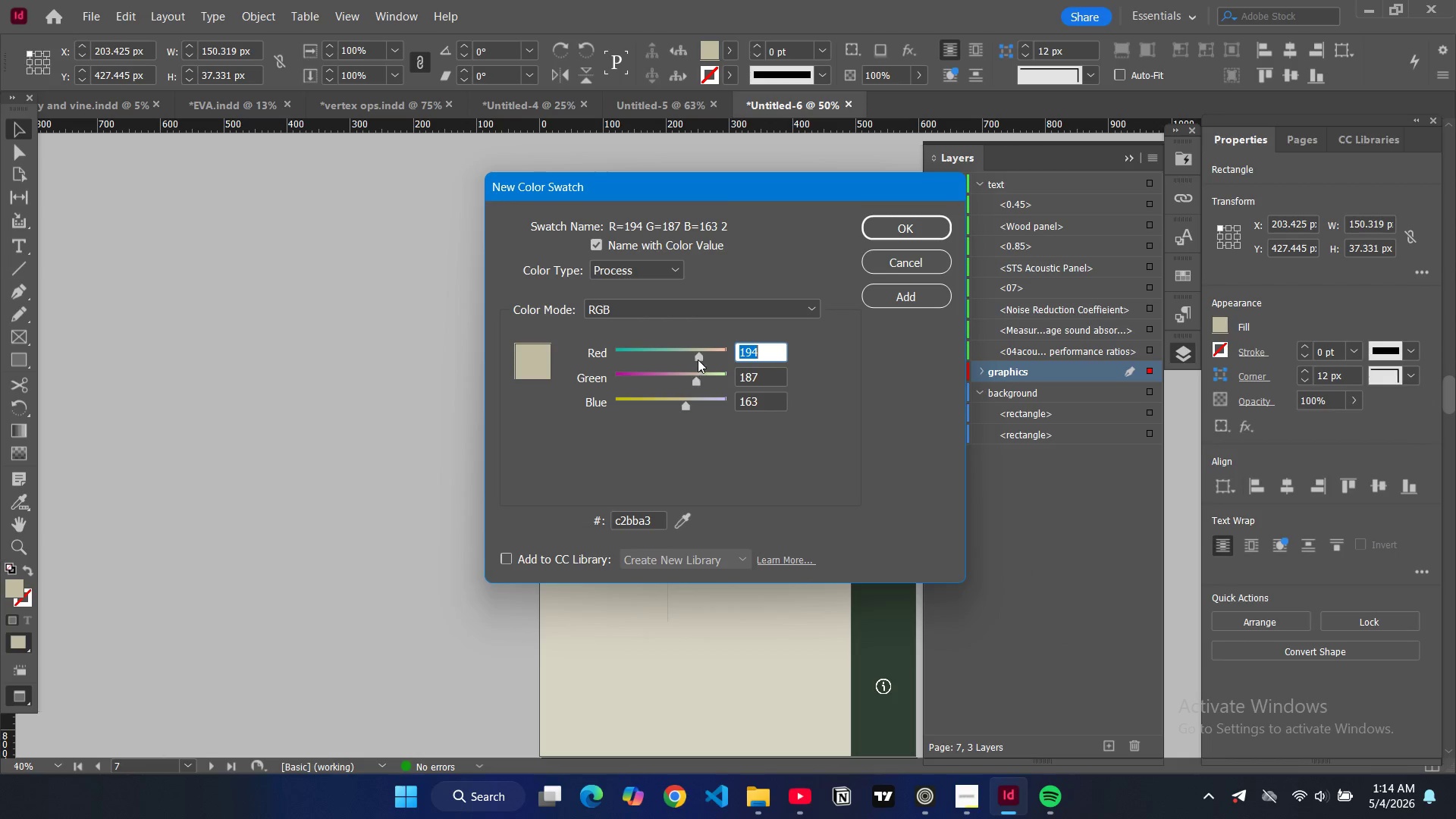 
left_click_drag(start_coordinate=[701, 357], to_coordinate=[706, 362])
 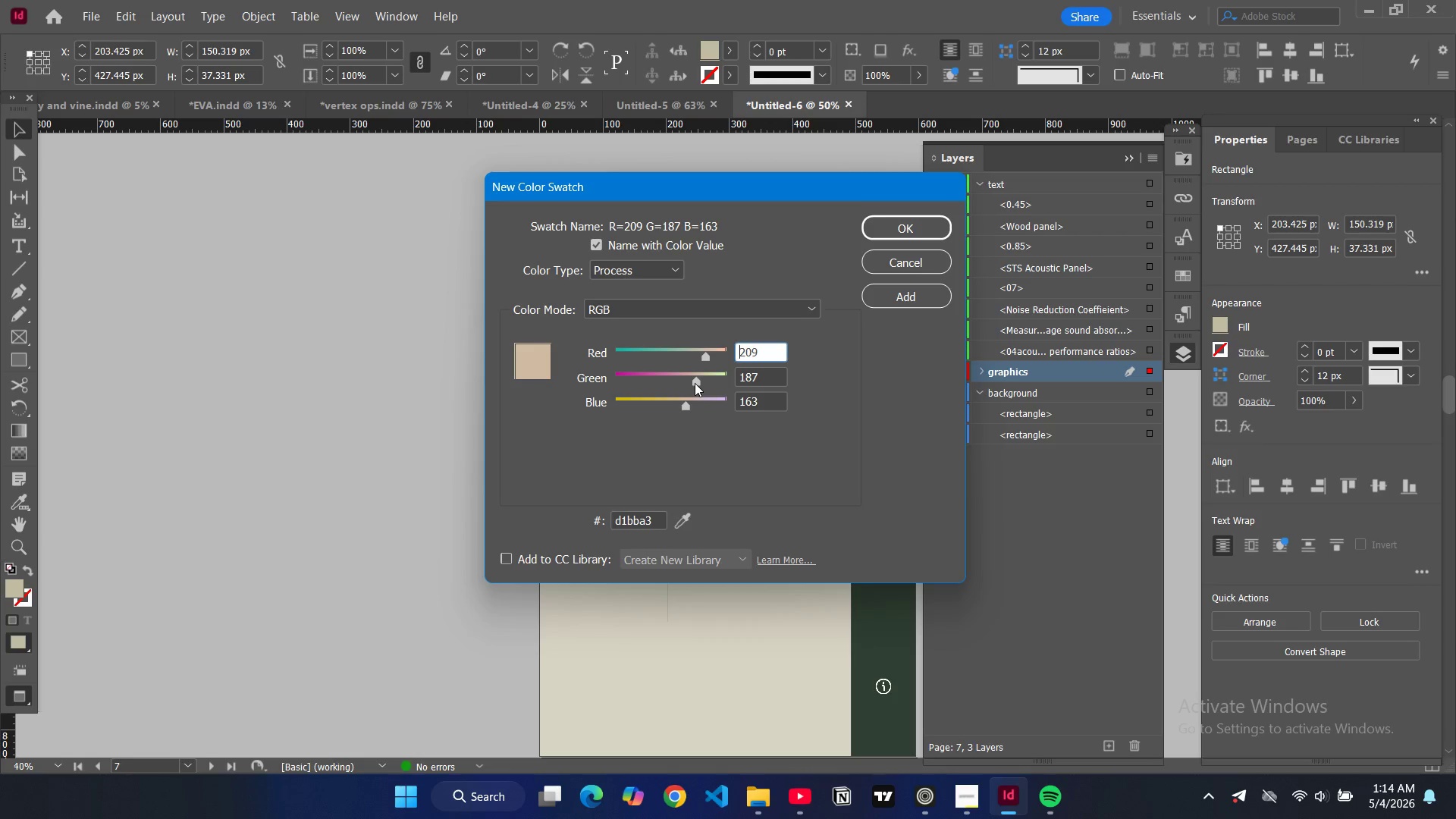 
left_click_drag(start_coordinate=[695, 383], to_coordinate=[692, 388])
 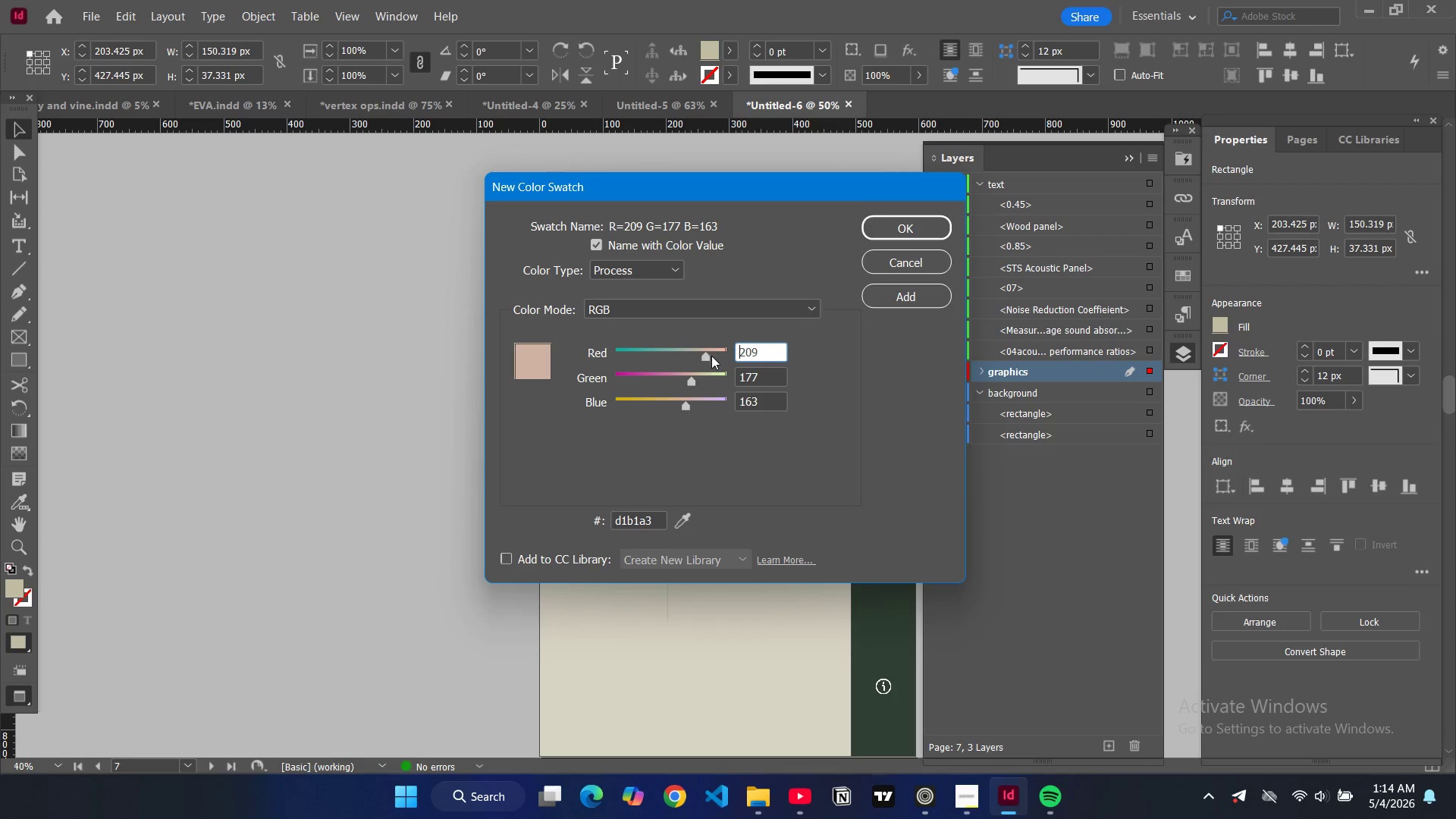 
left_click_drag(start_coordinate=[712, 356], to_coordinate=[700, 368])
 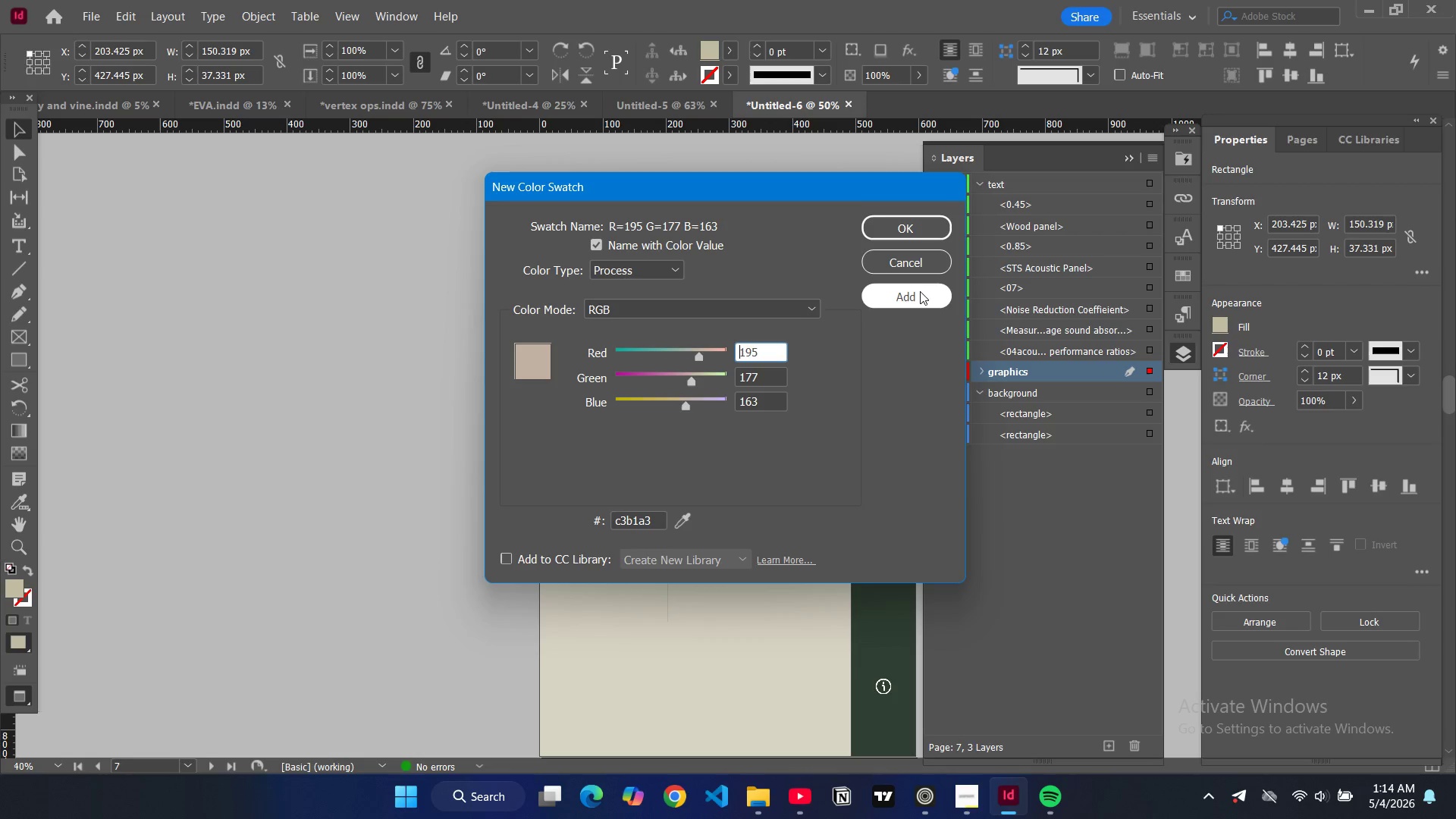 
left_click([920, 294])
 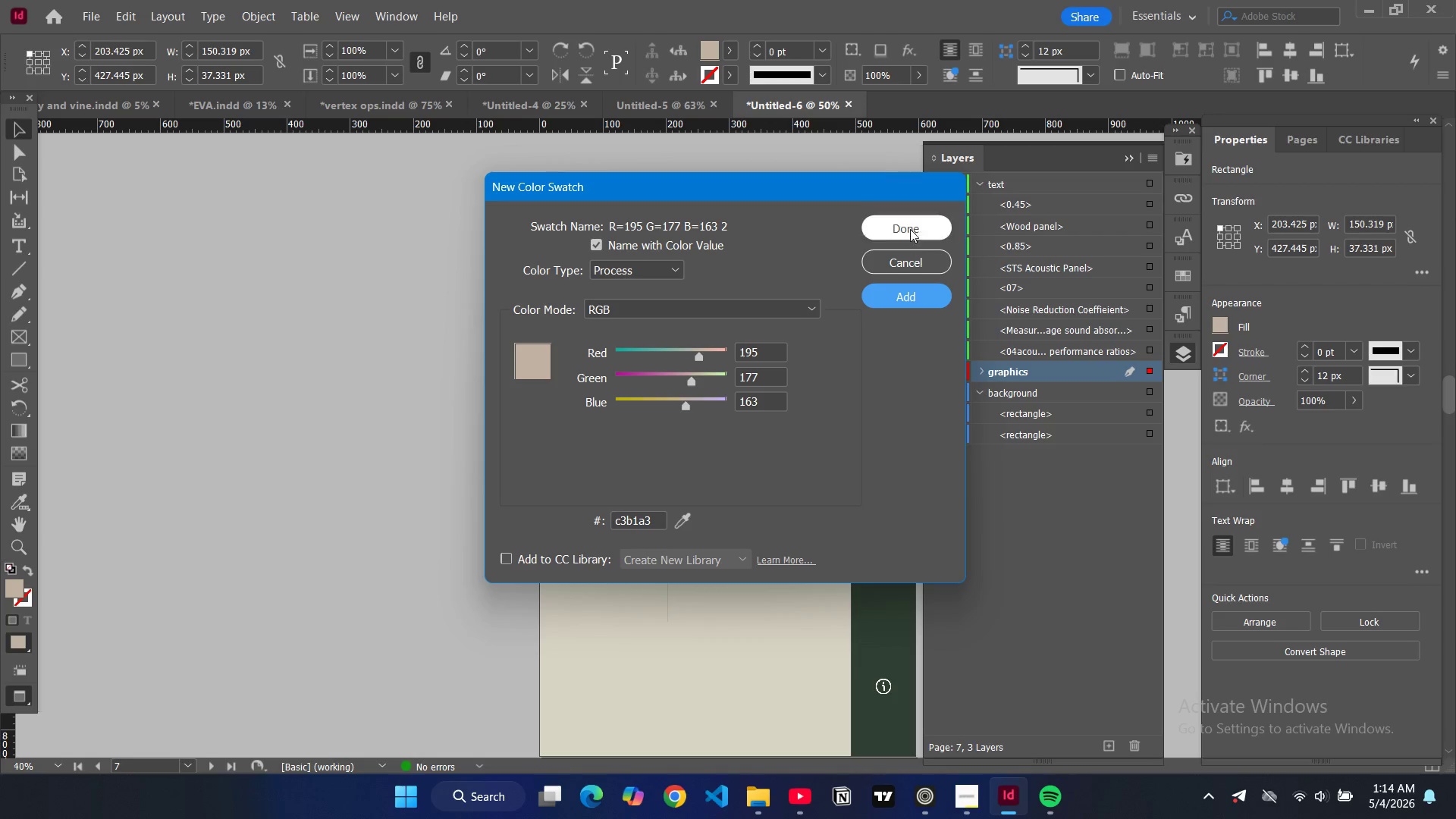 
left_click([908, 228])
 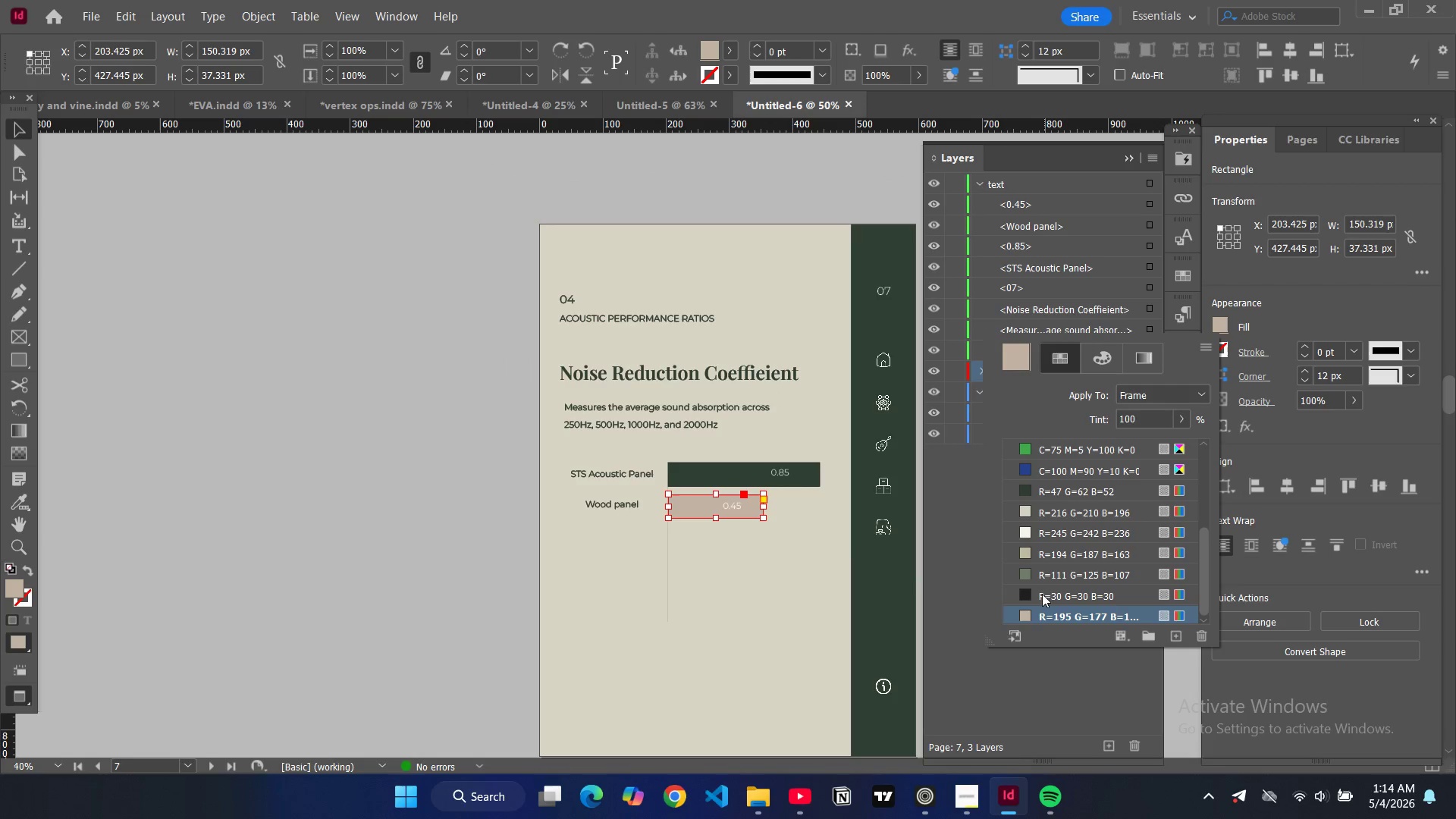 
scroll: coordinate [1037, 581], scroll_direction: down, amount: 3.0
 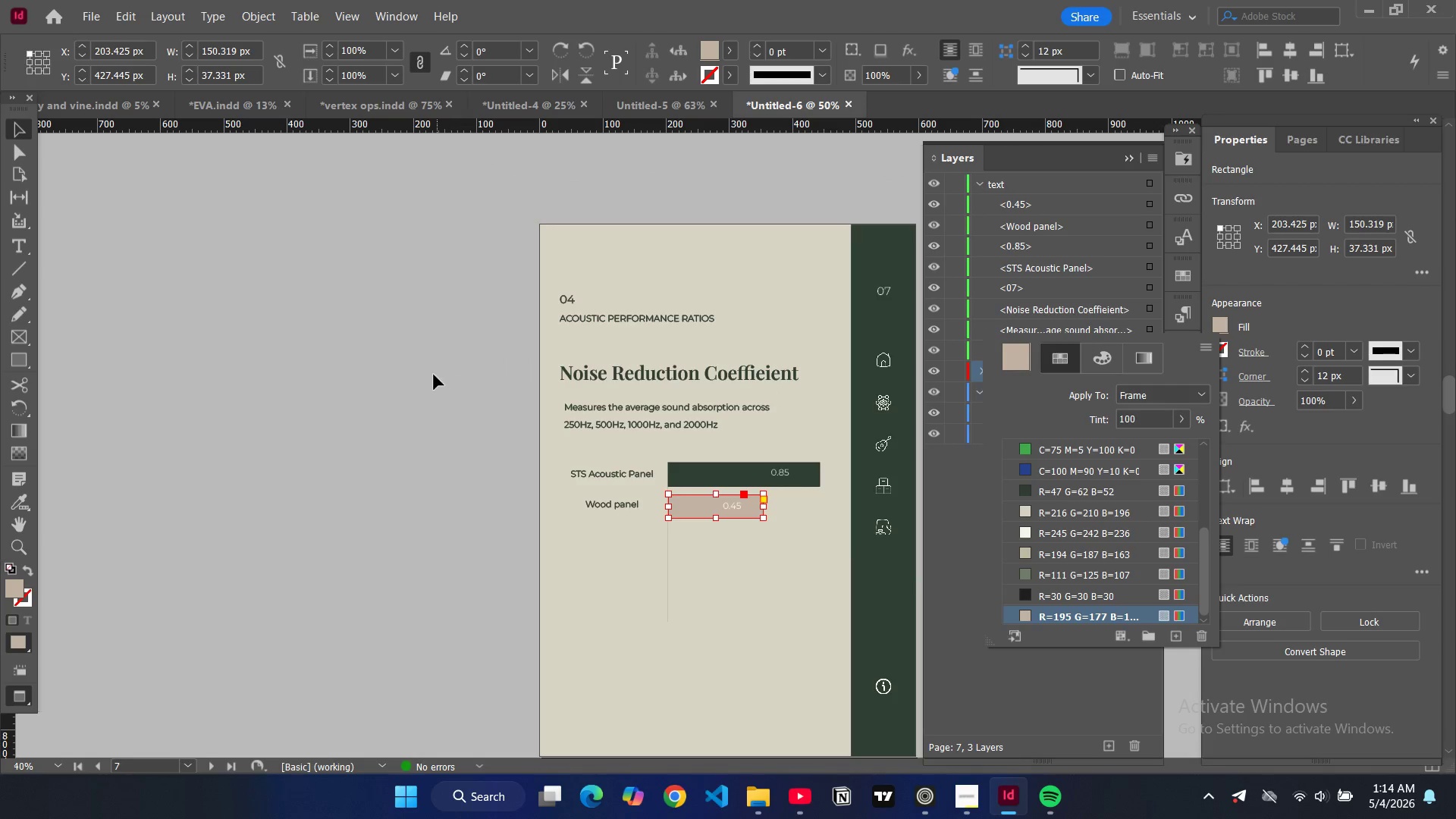 
left_click([434, 375])
 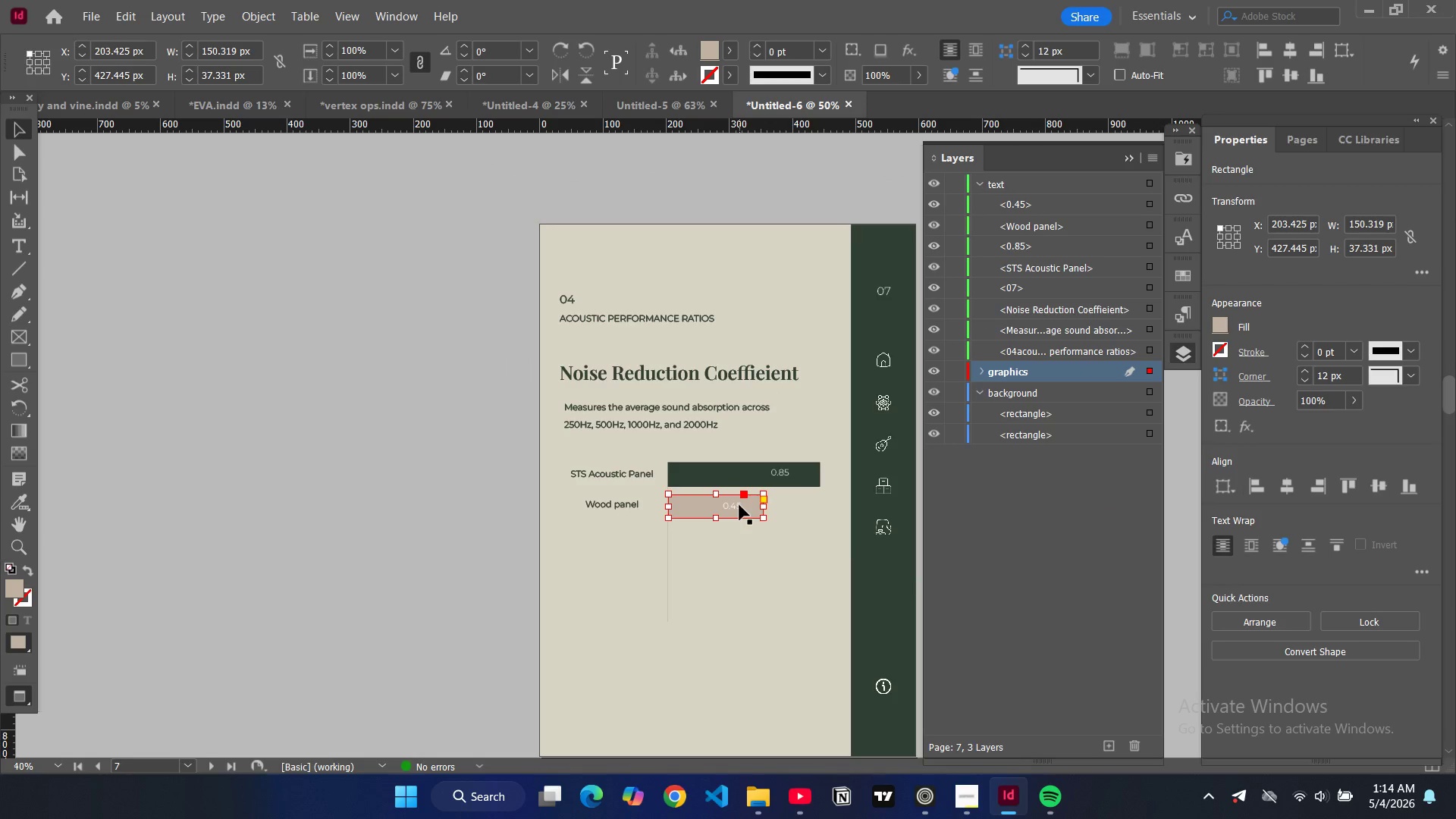 
double_click([739, 506])
 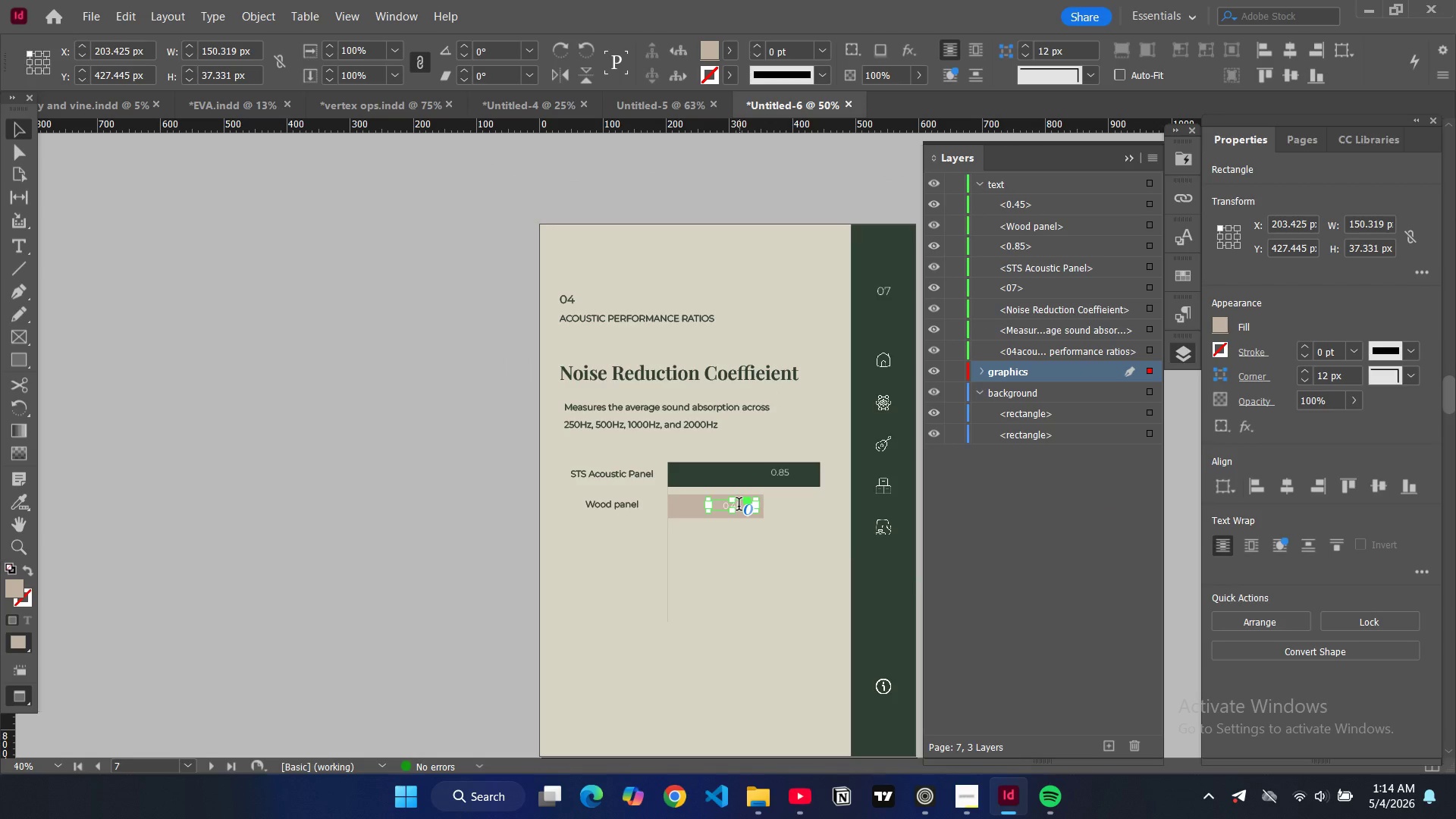 
triple_click([739, 506])
 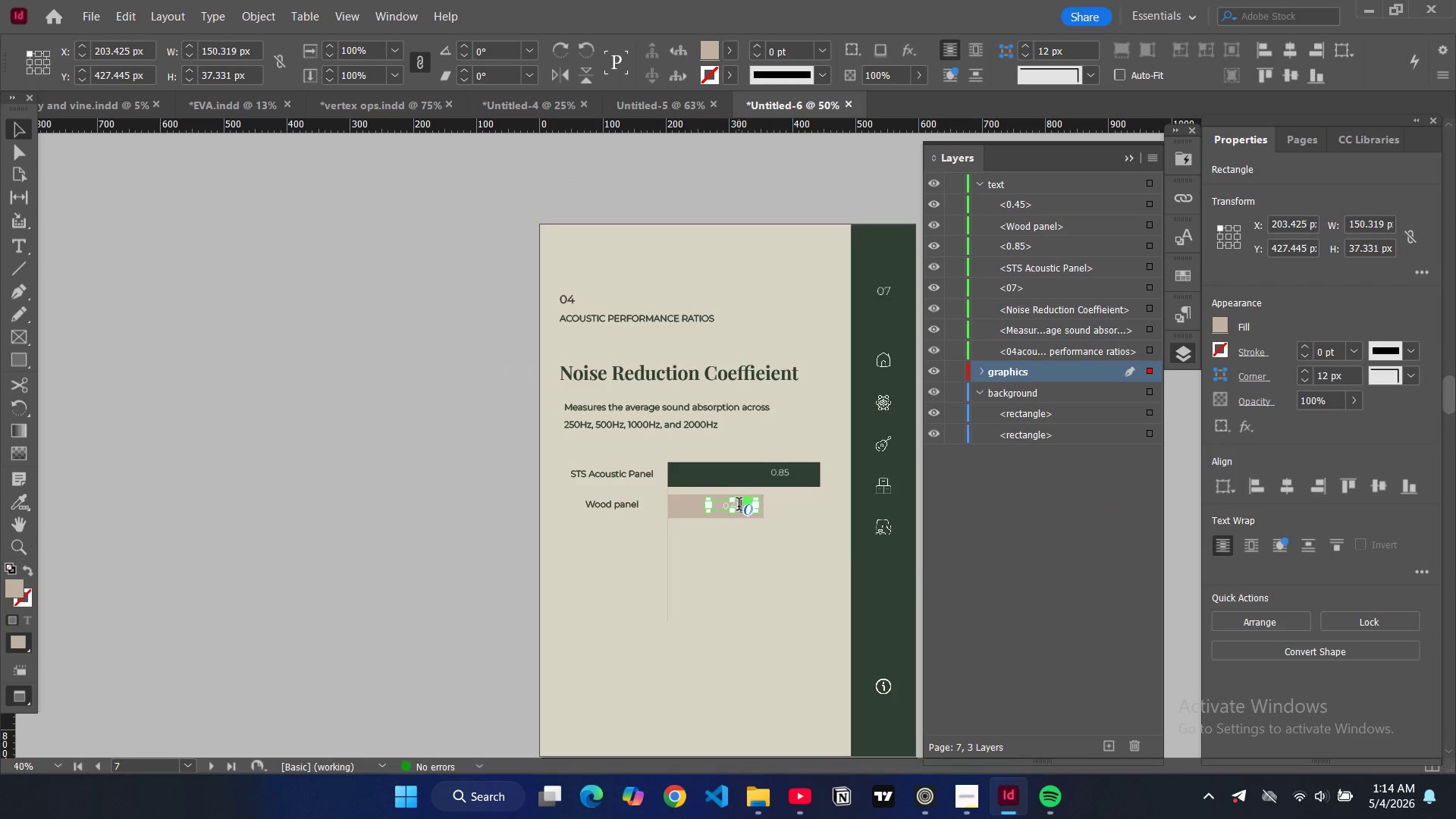 
triple_click([739, 506])
 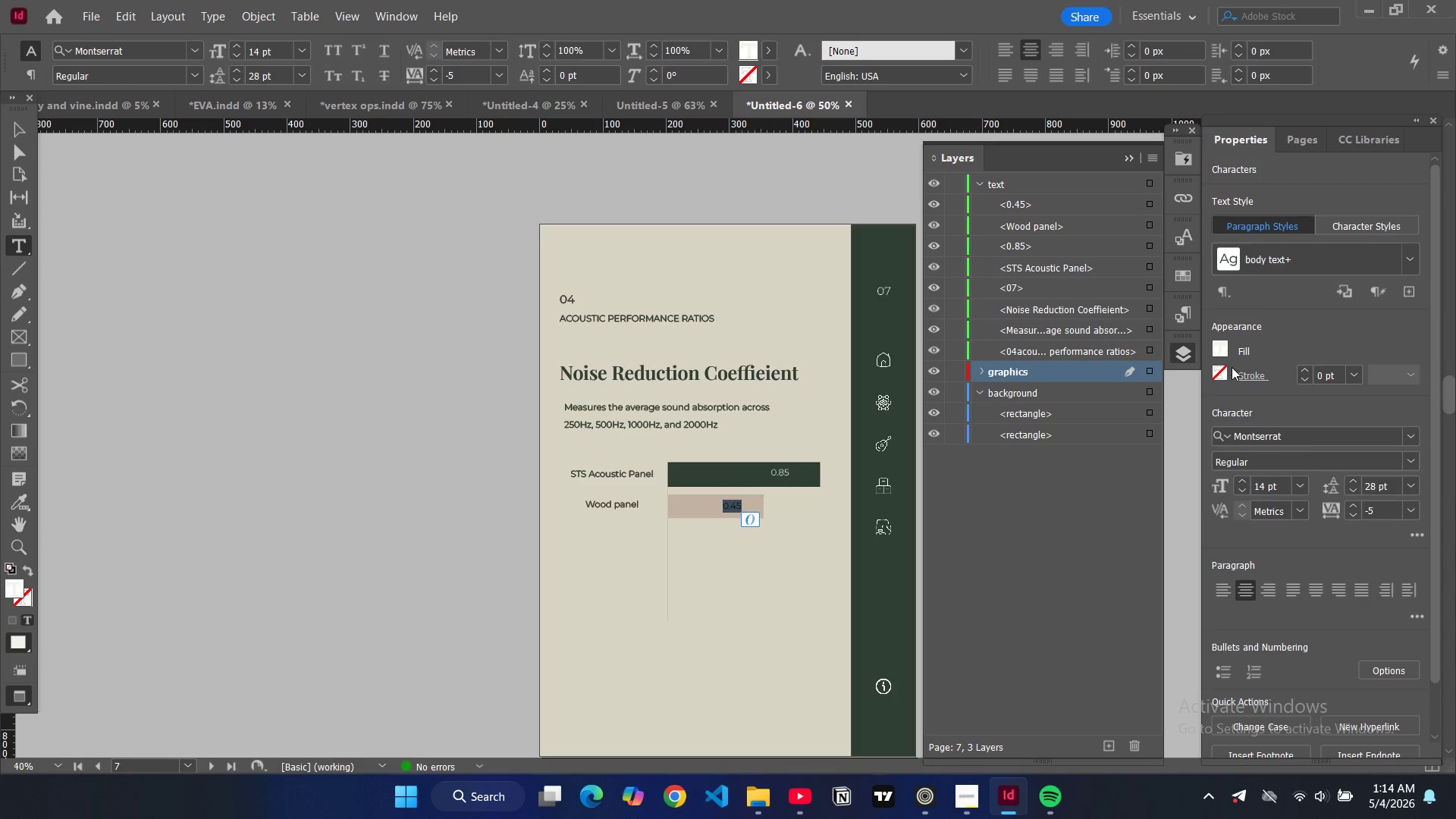 
double_click([1221, 353])
 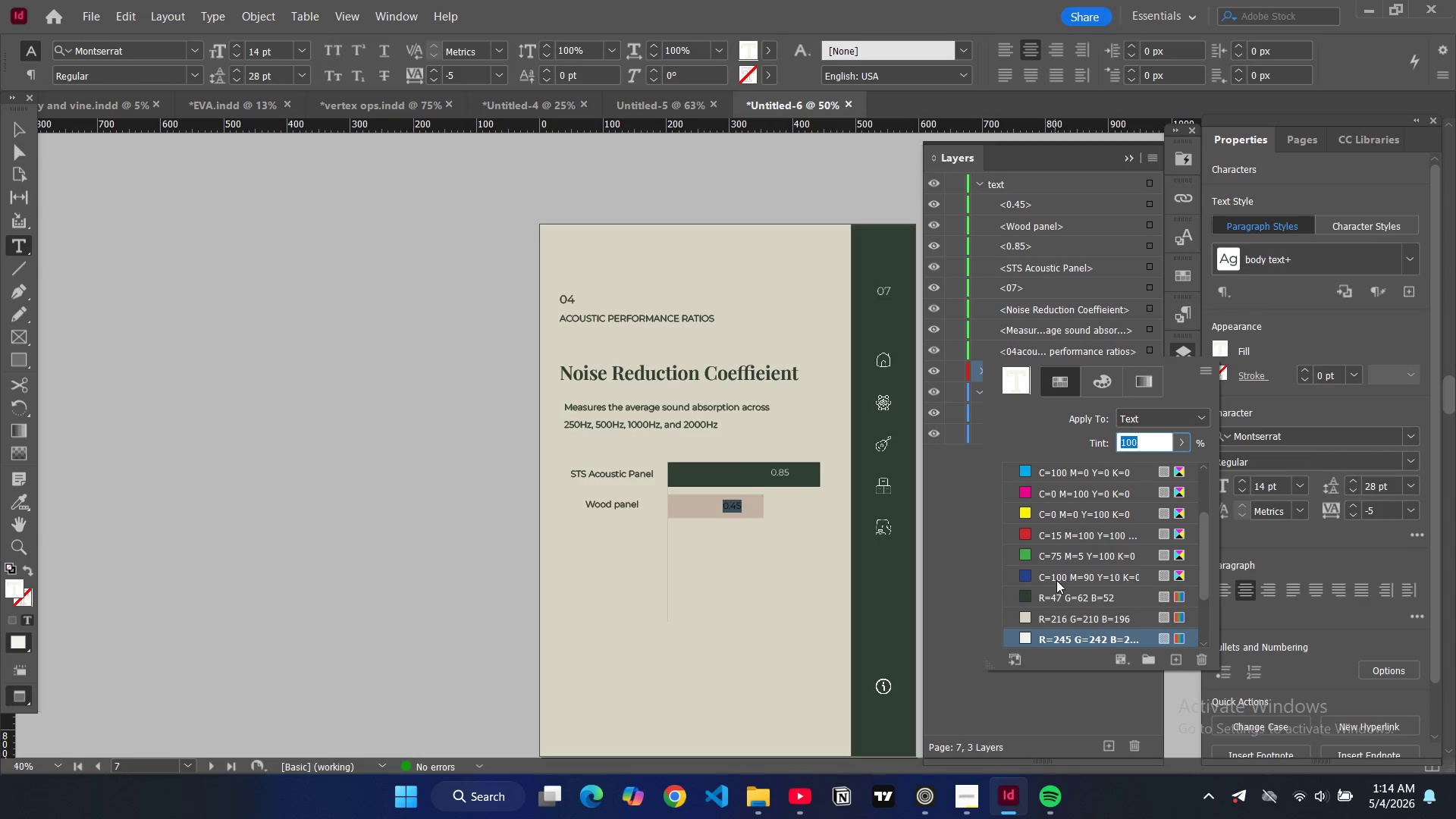 
left_click([1023, 597])
 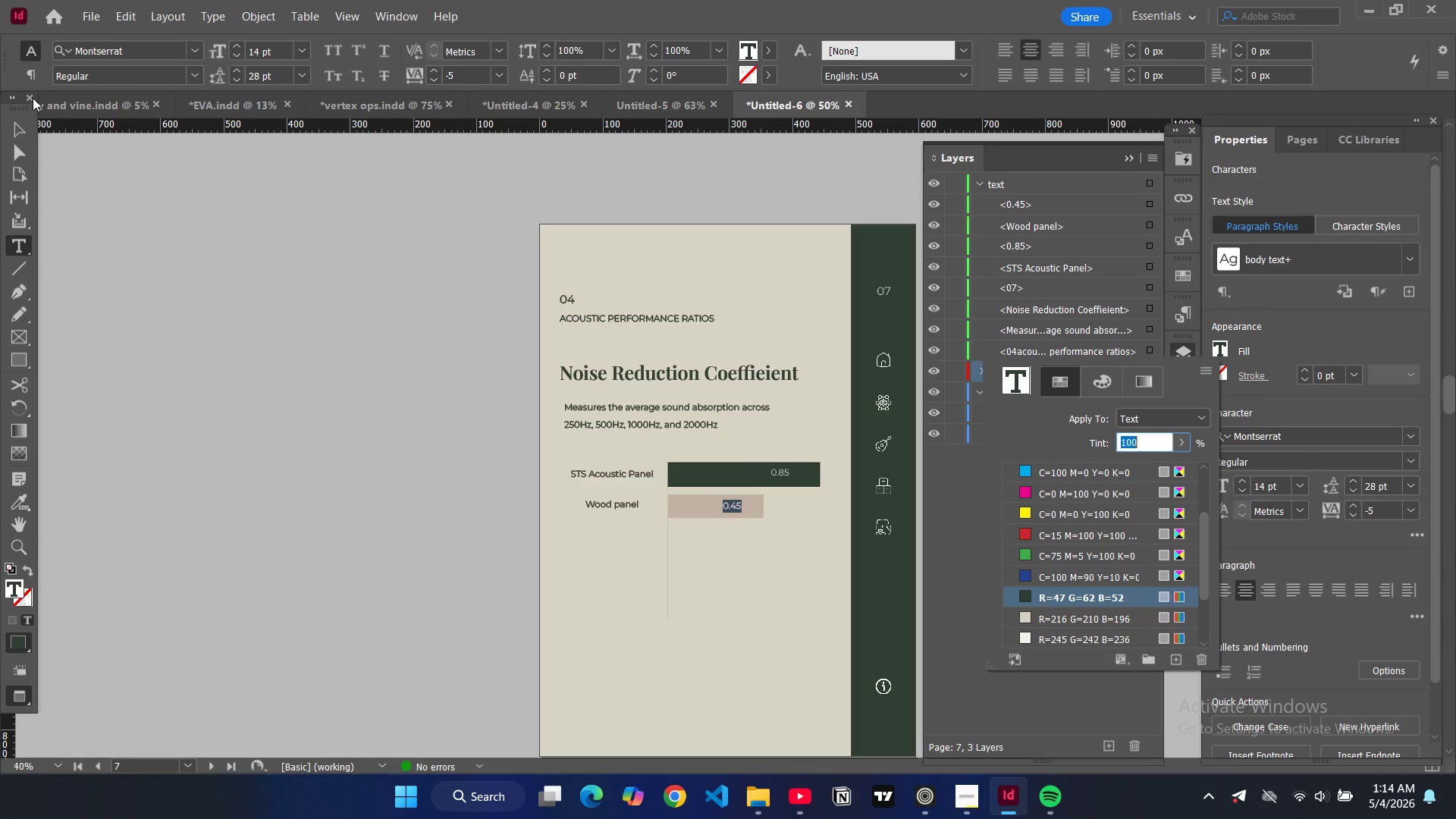 
left_click([19, 126])
 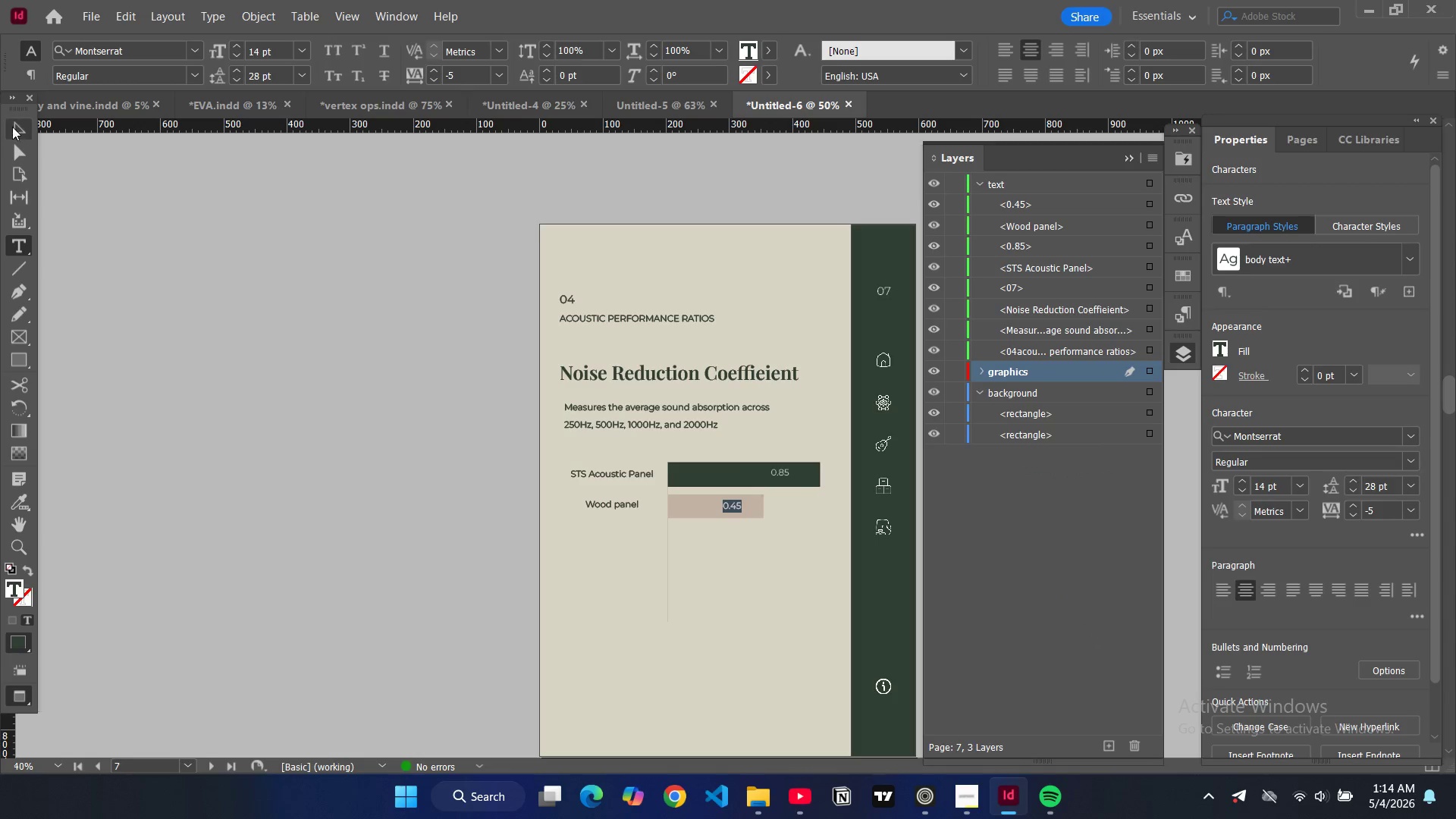 
left_click([18, 131])
 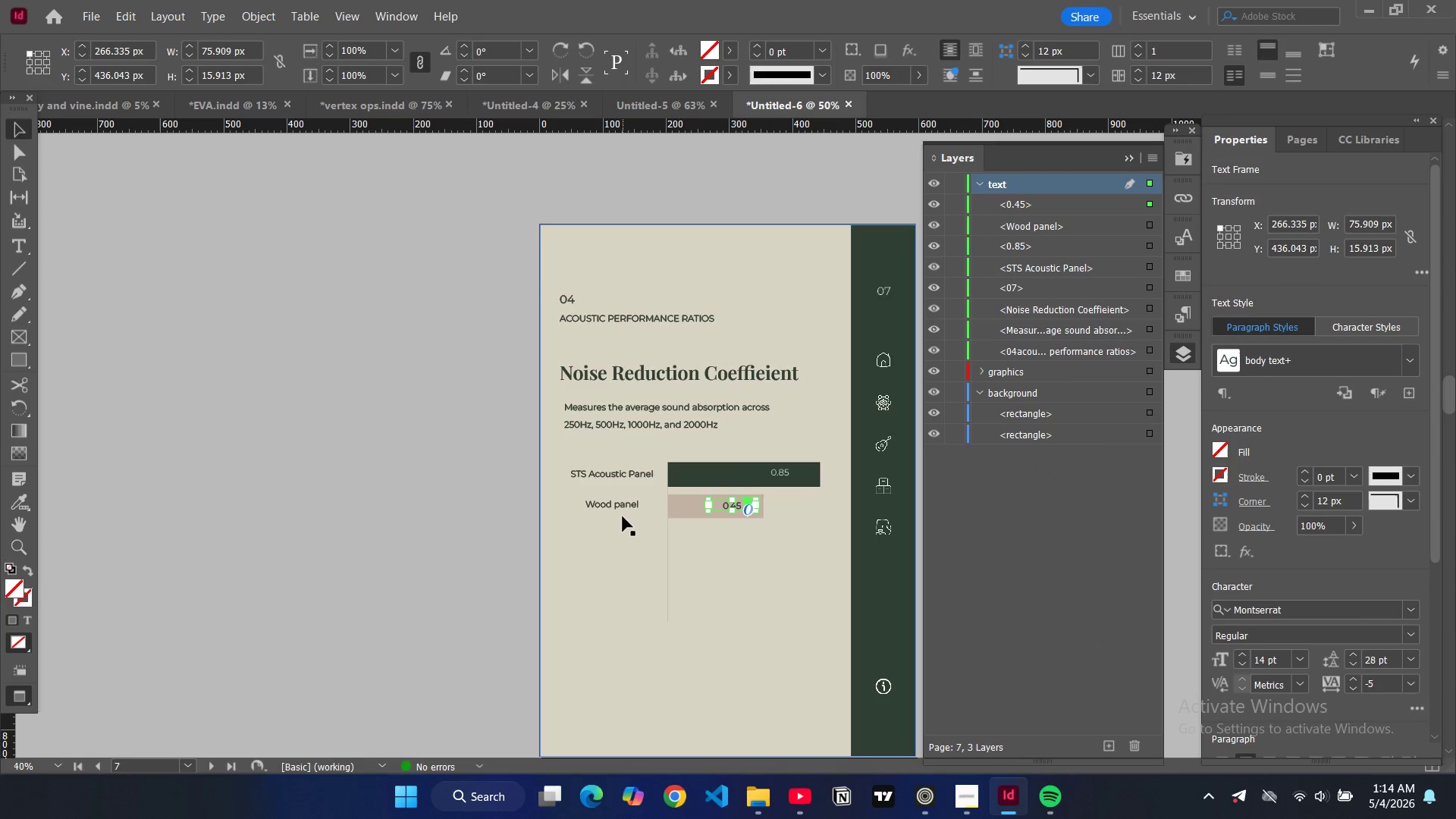 
left_click([620, 509])
 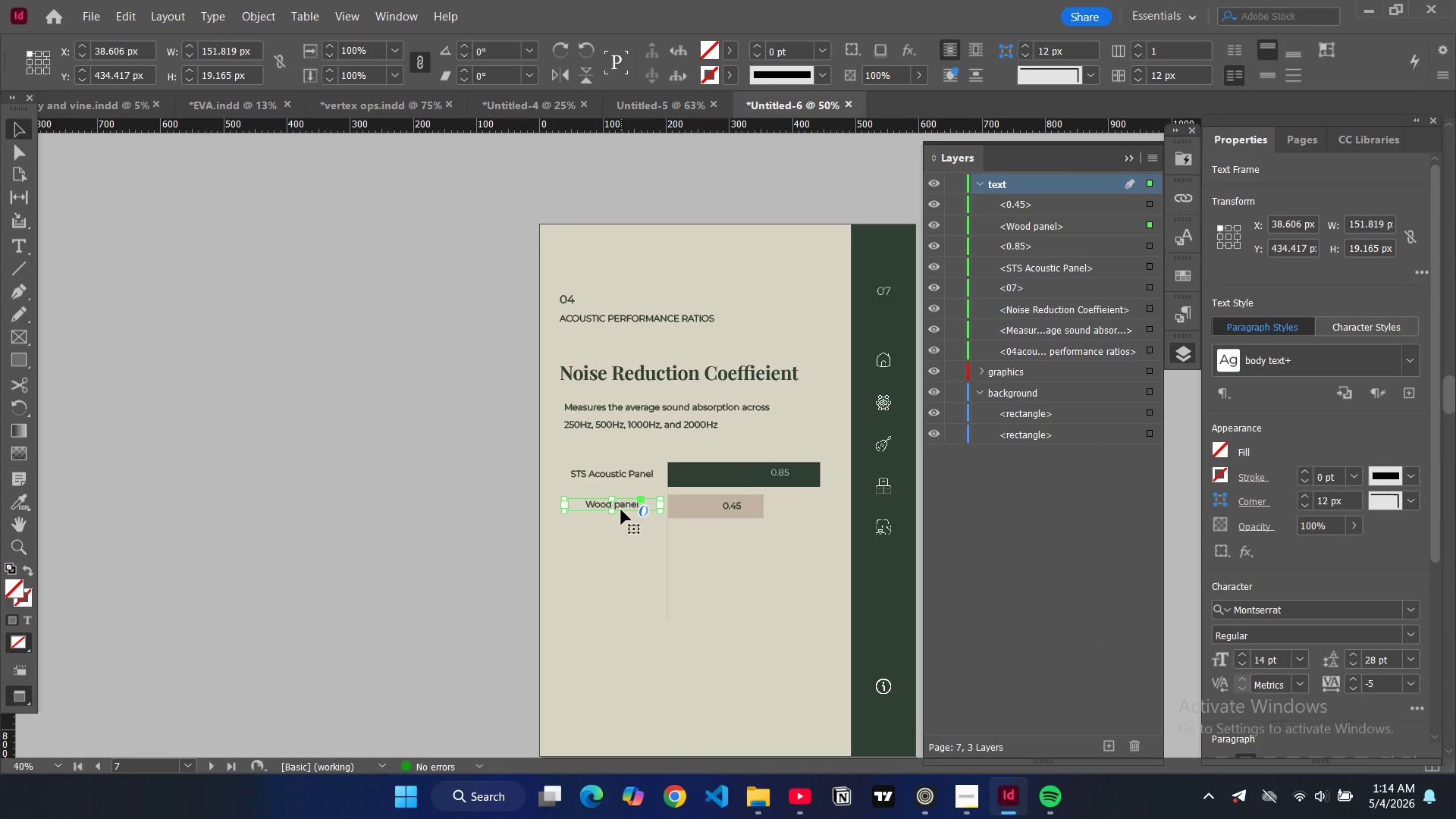 
key(W)
 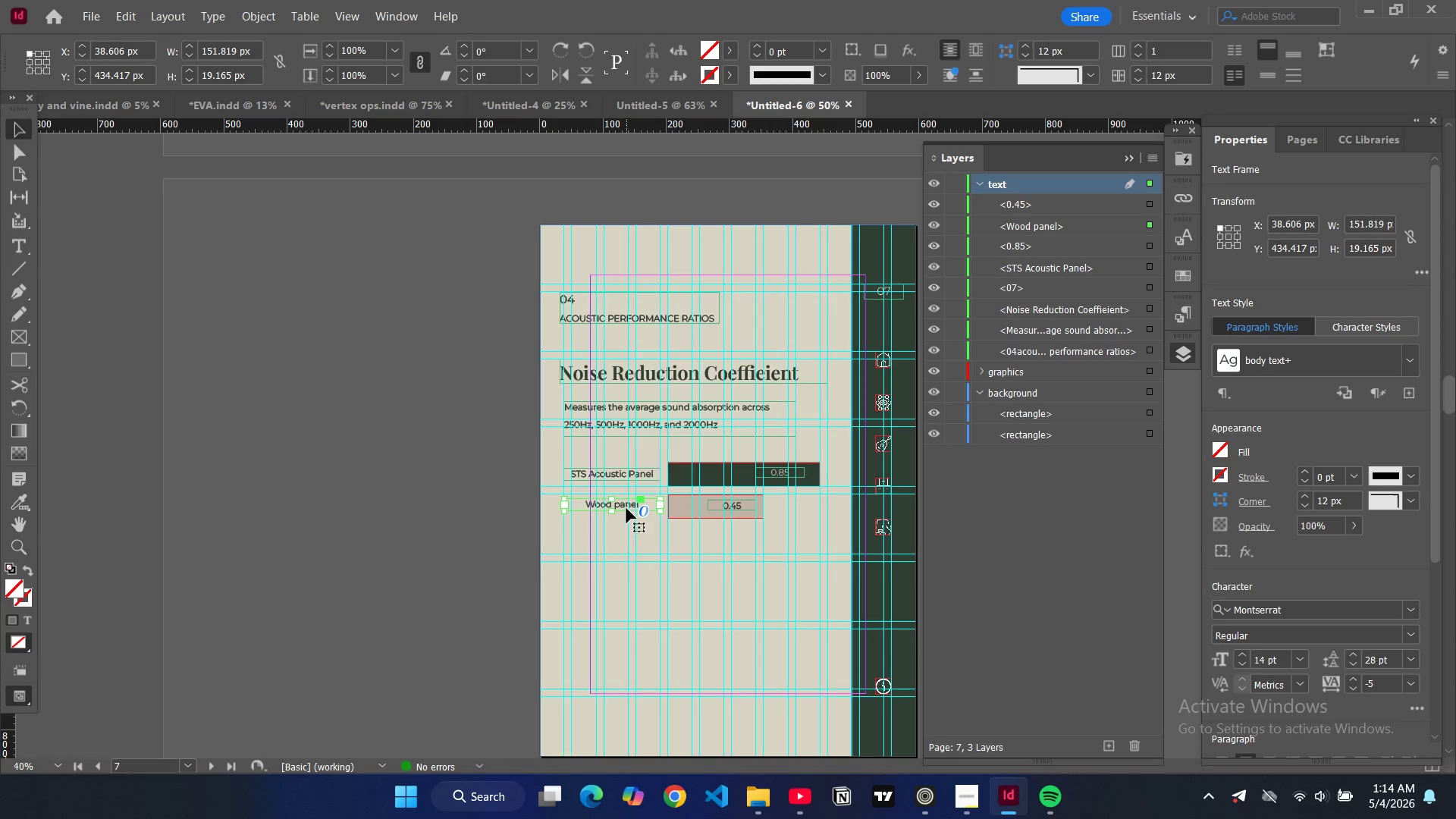 
key(Control+C)
 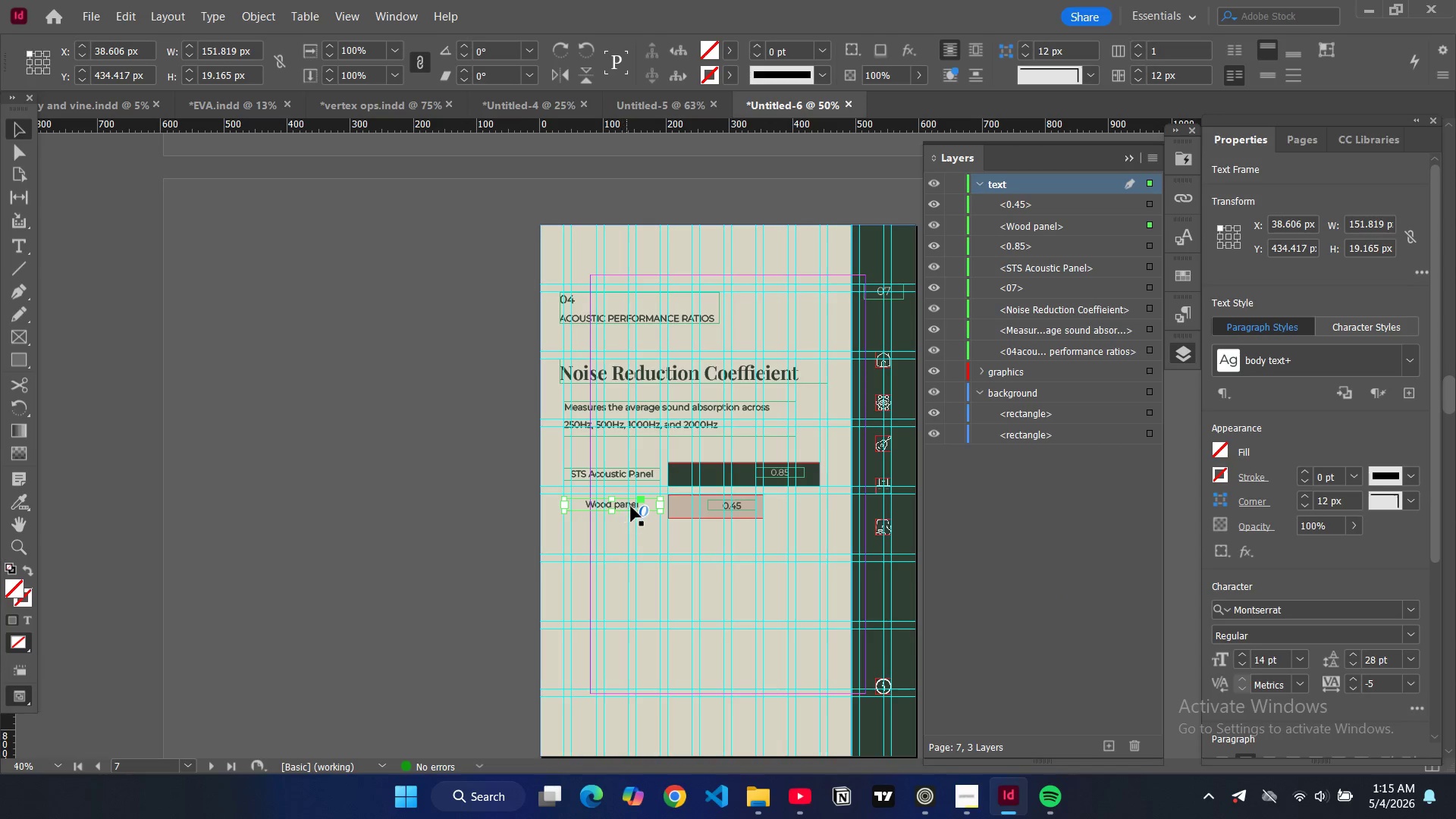 
key(Control+V)
 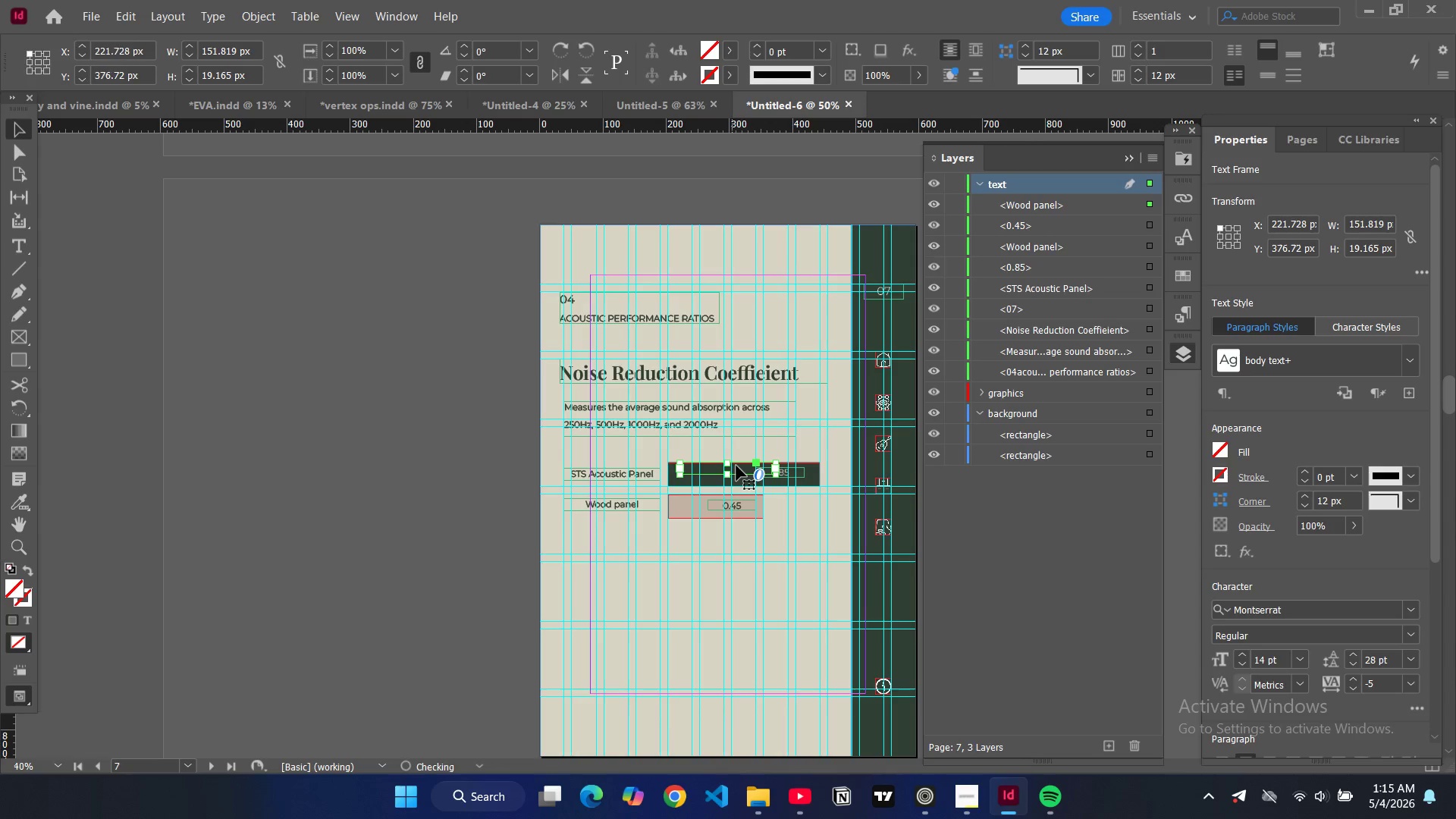 
left_click_drag(start_coordinate=[737, 466], to_coordinate=[623, 530])
 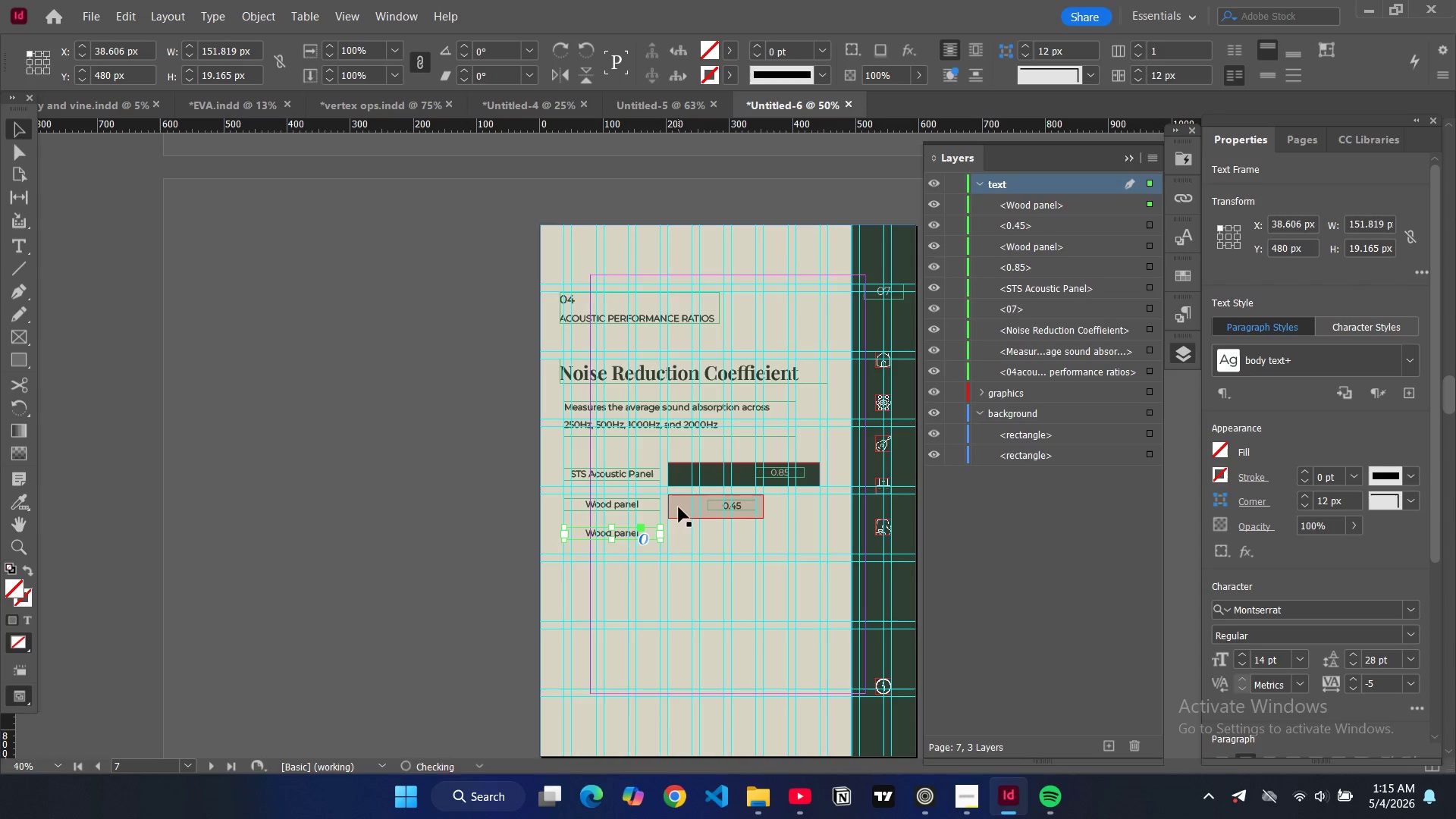 
left_click([679, 507])
 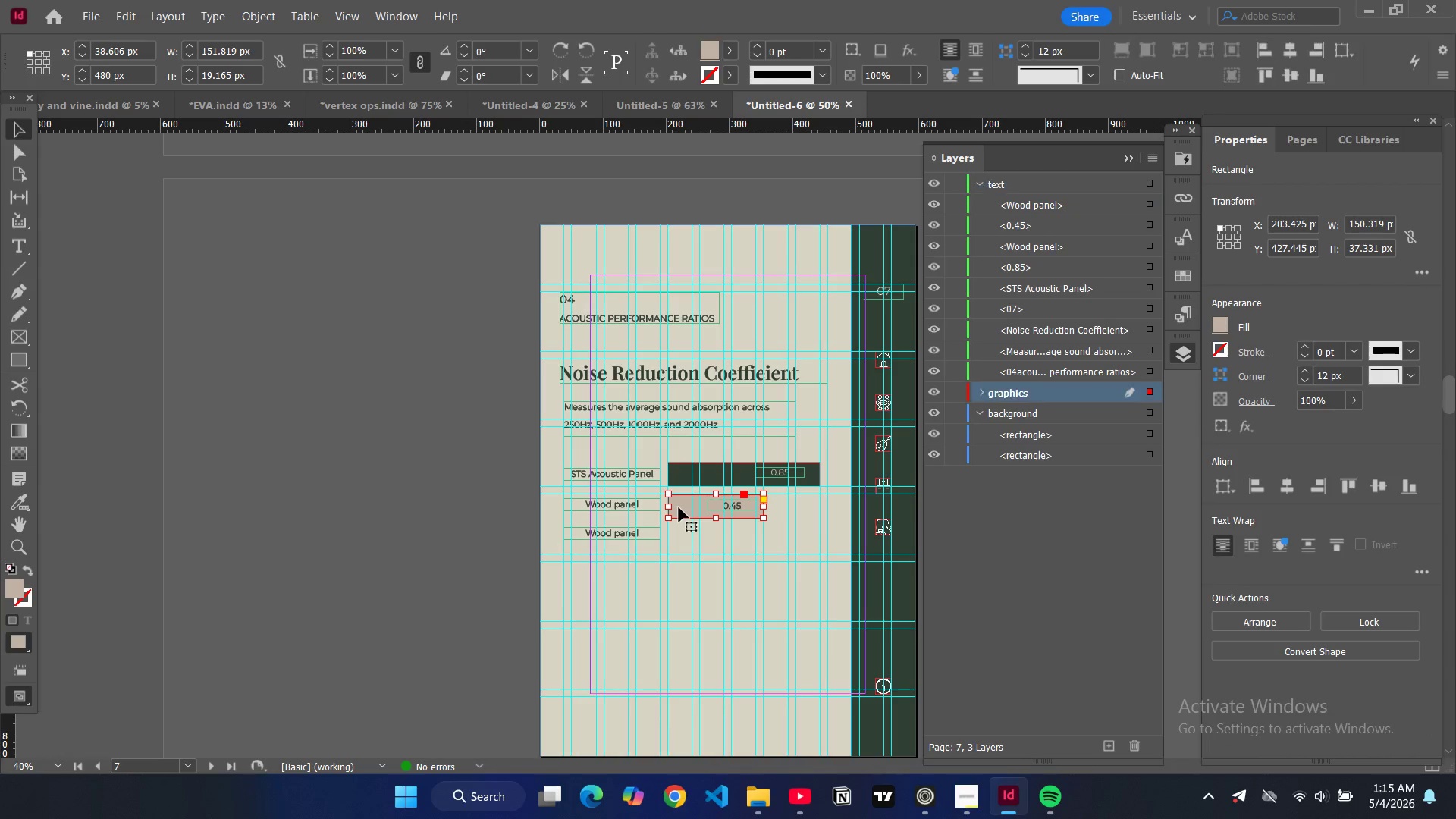 
key(Control+C)
 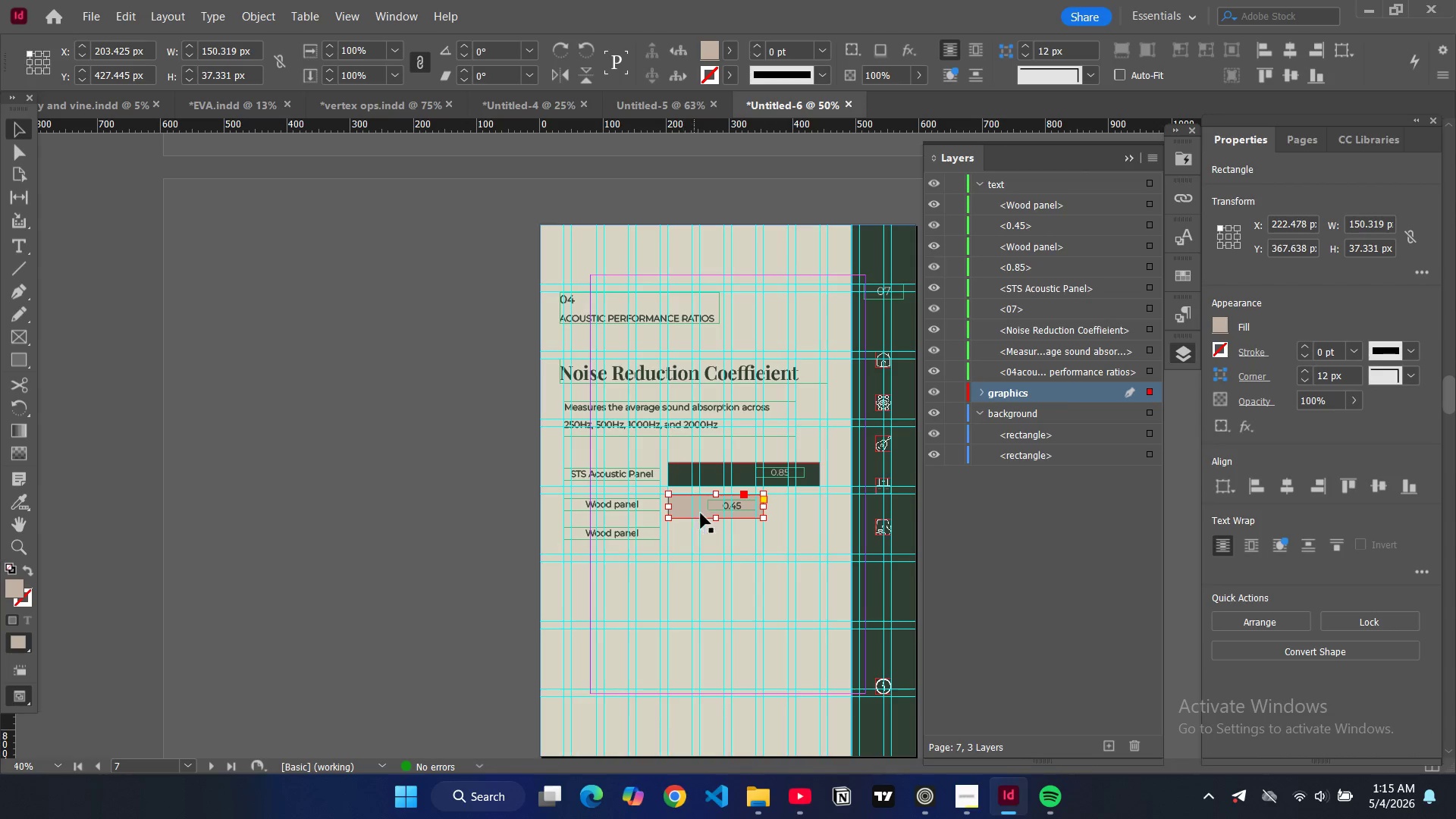 
key(Control+V)
 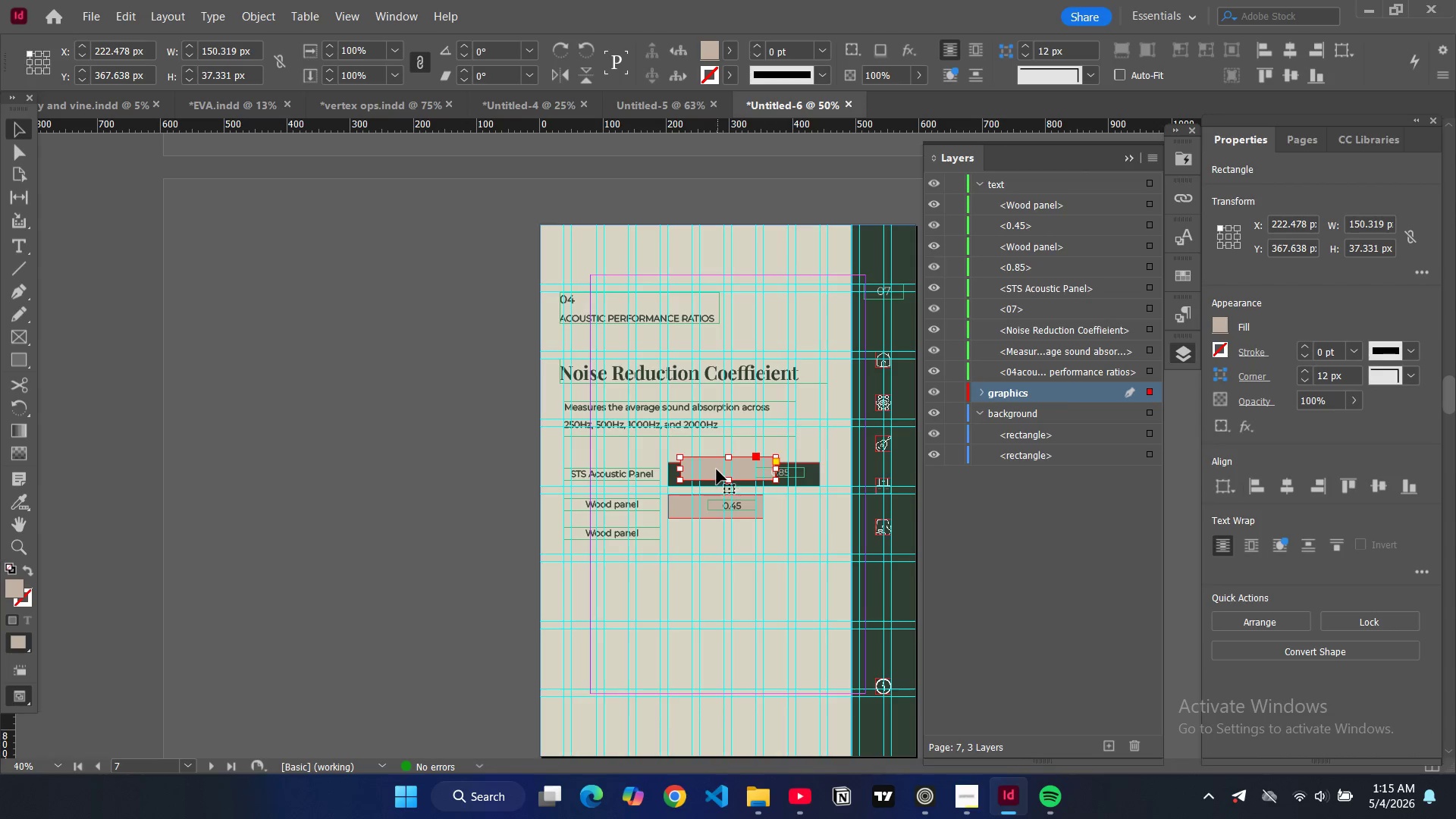 
left_click_drag(start_coordinate=[716, 468], to_coordinate=[704, 540])
 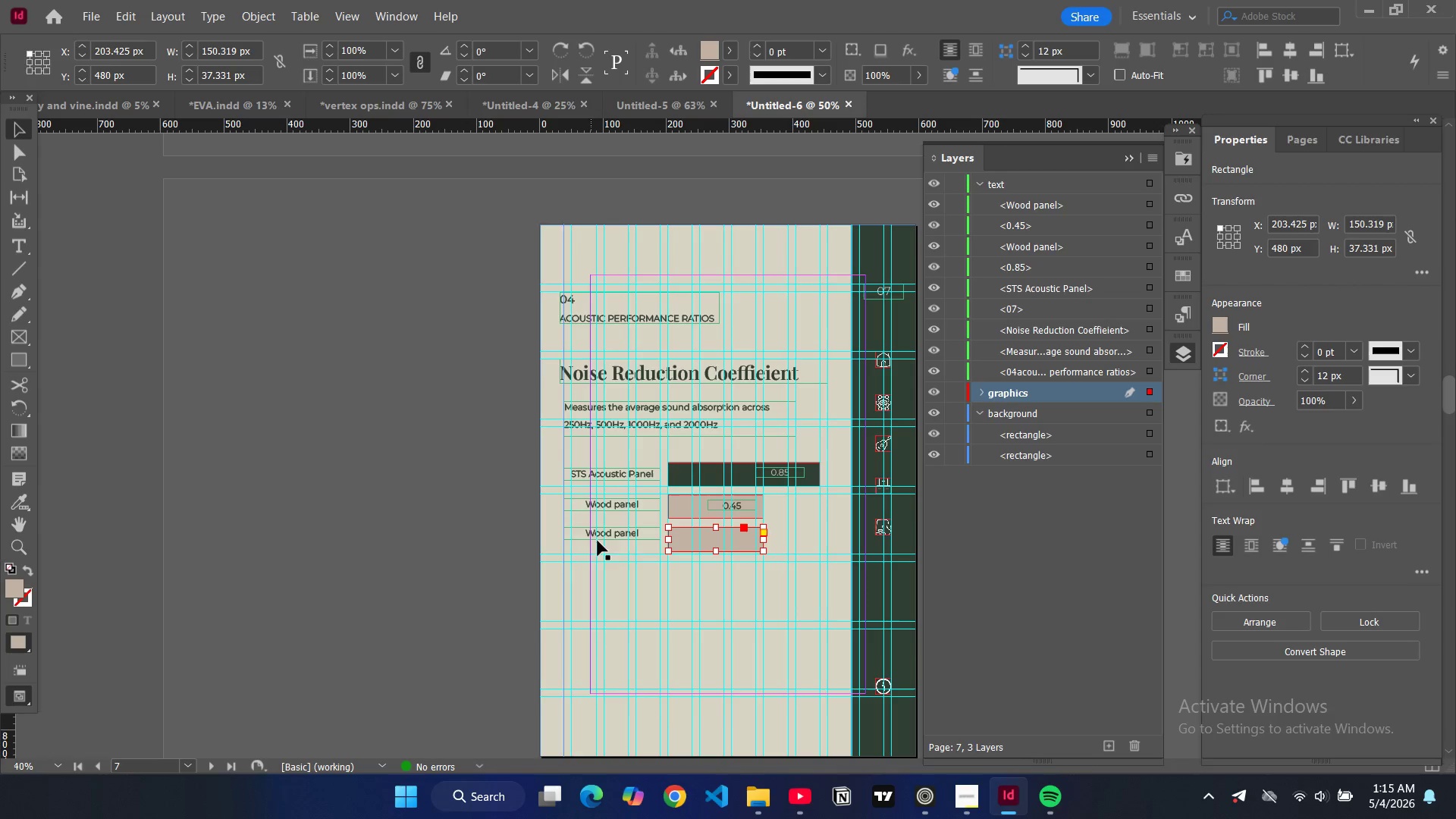 
left_click([616, 537])
 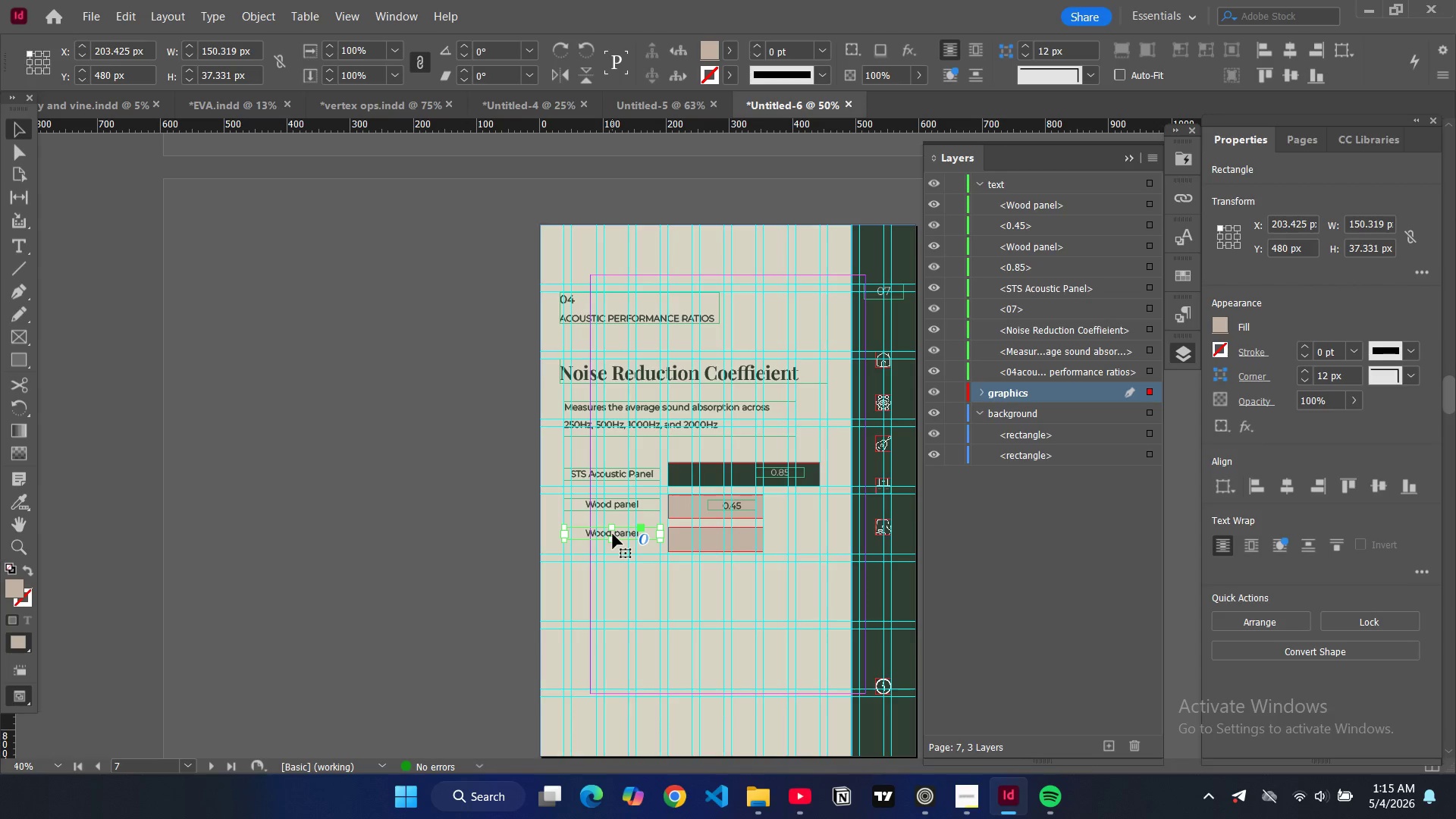 
left_click_drag(start_coordinate=[613, 534], to_coordinate=[617, 541])
 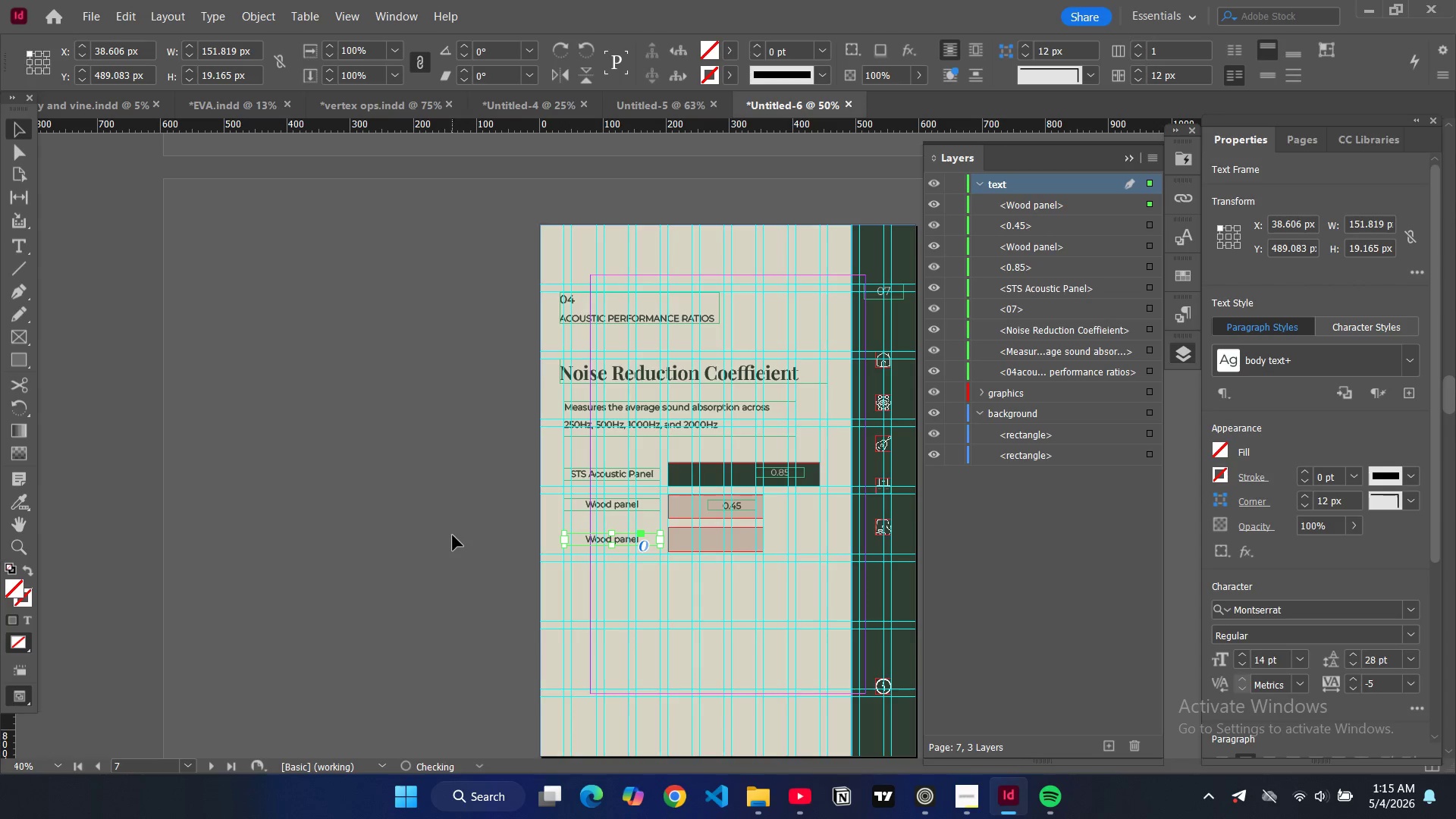 
left_click([453, 535])
 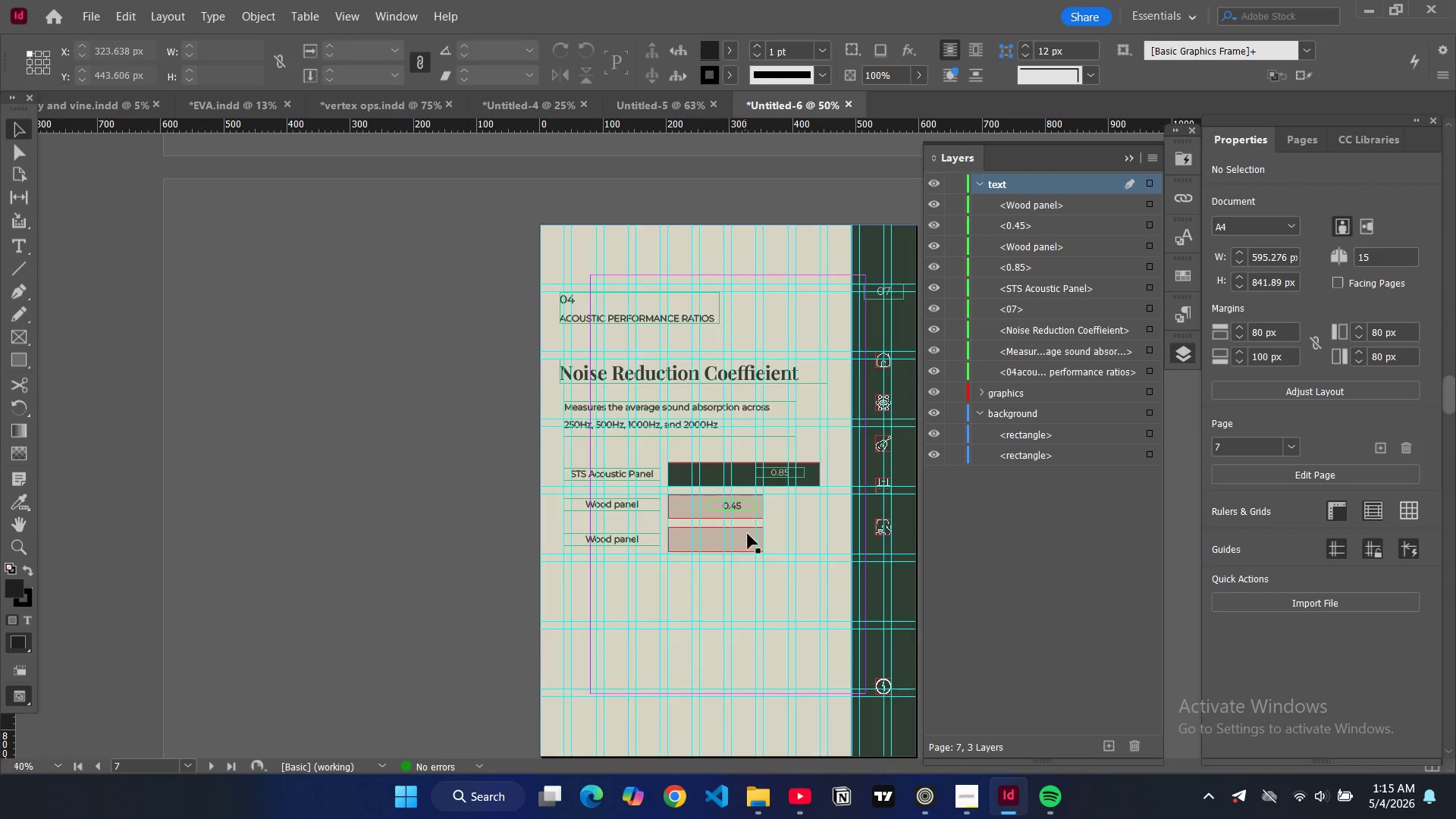 
left_click([749, 539])
 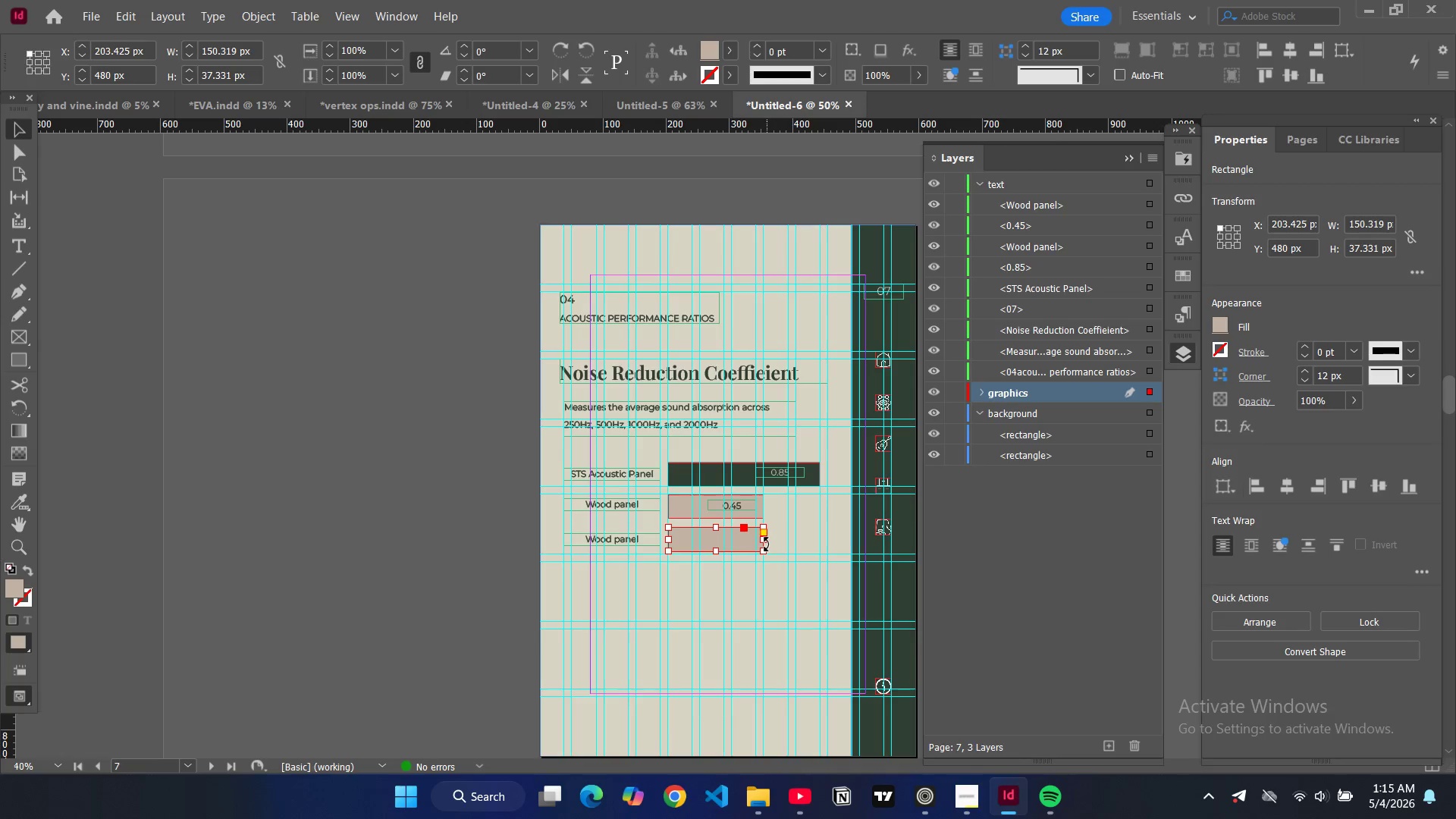 
left_click_drag(start_coordinate=[765, 540], to_coordinate=[724, 541])
 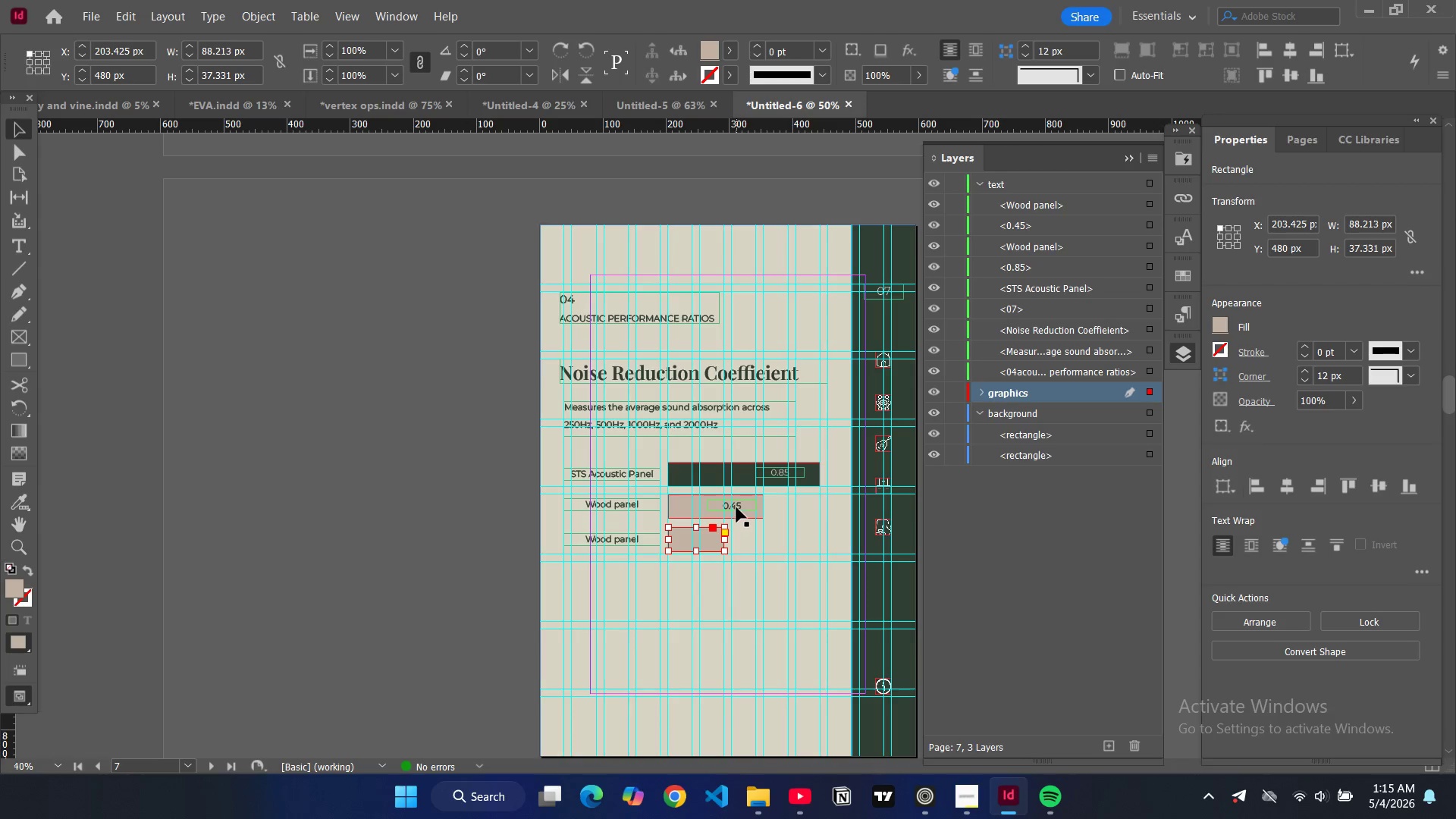 
left_click([736, 507])
 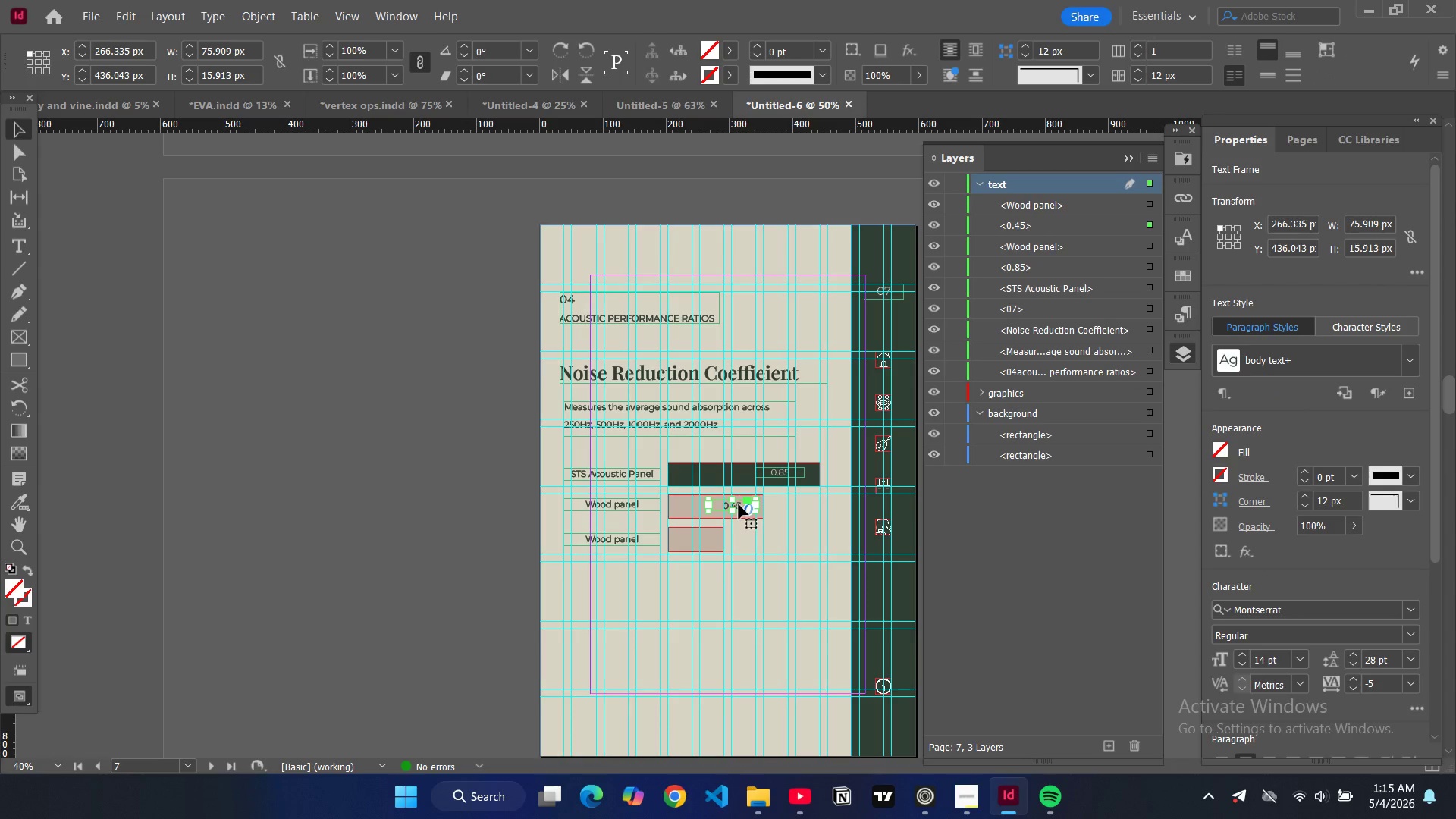 
key(Control+C)
 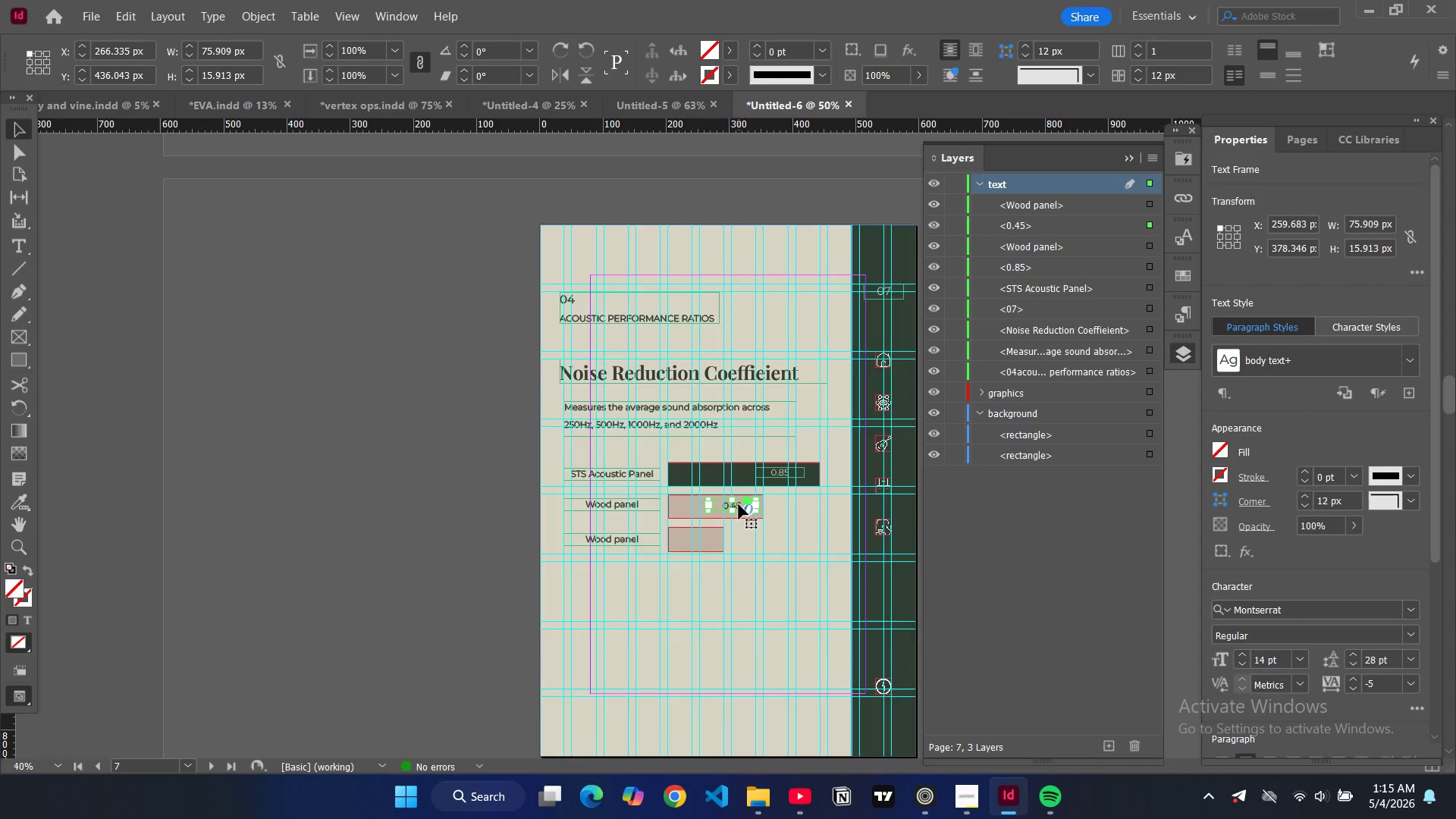 
key(Control+V)
 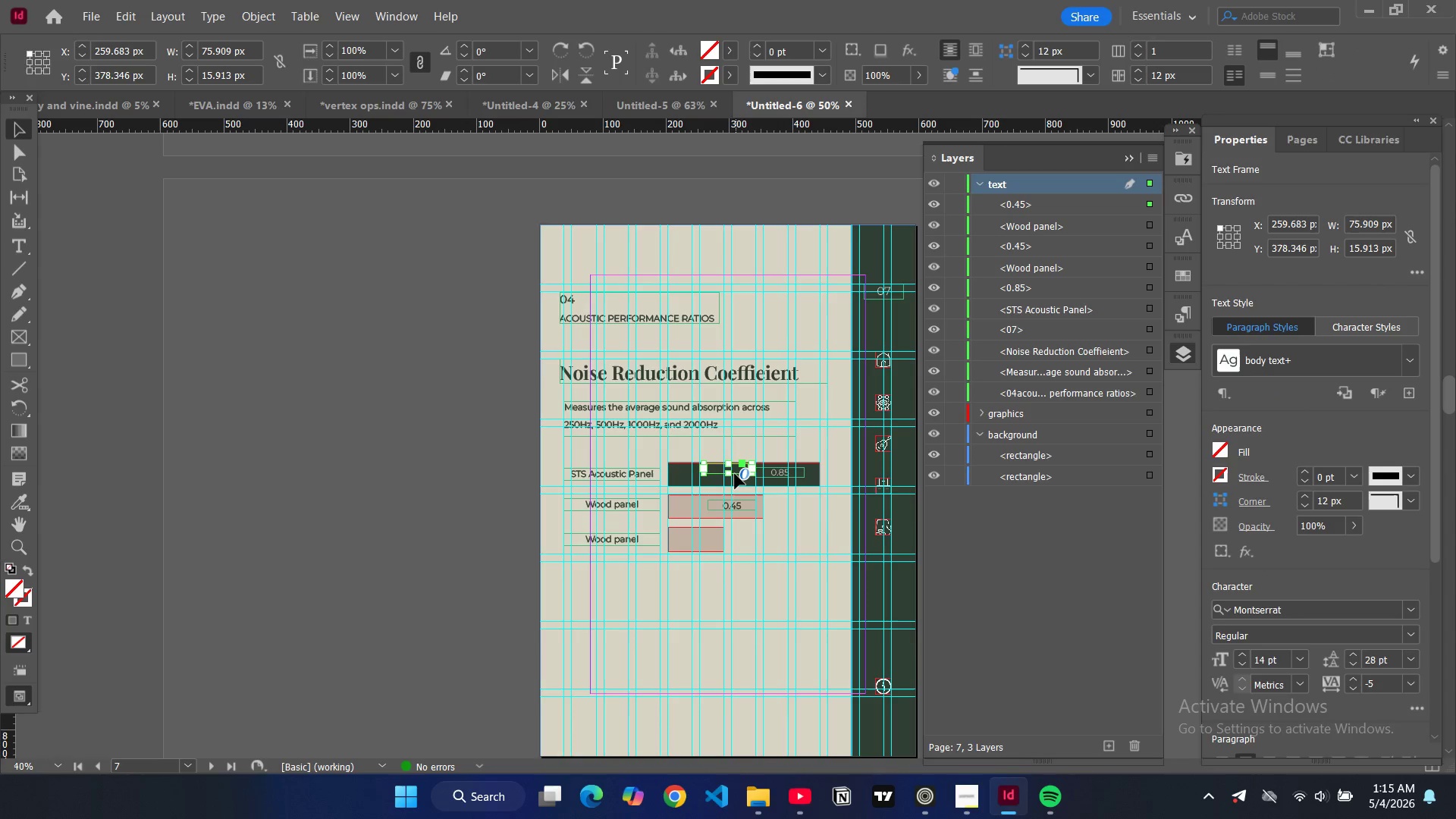 
left_click_drag(start_coordinate=[735, 471], to_coordinate=[716, 519])
 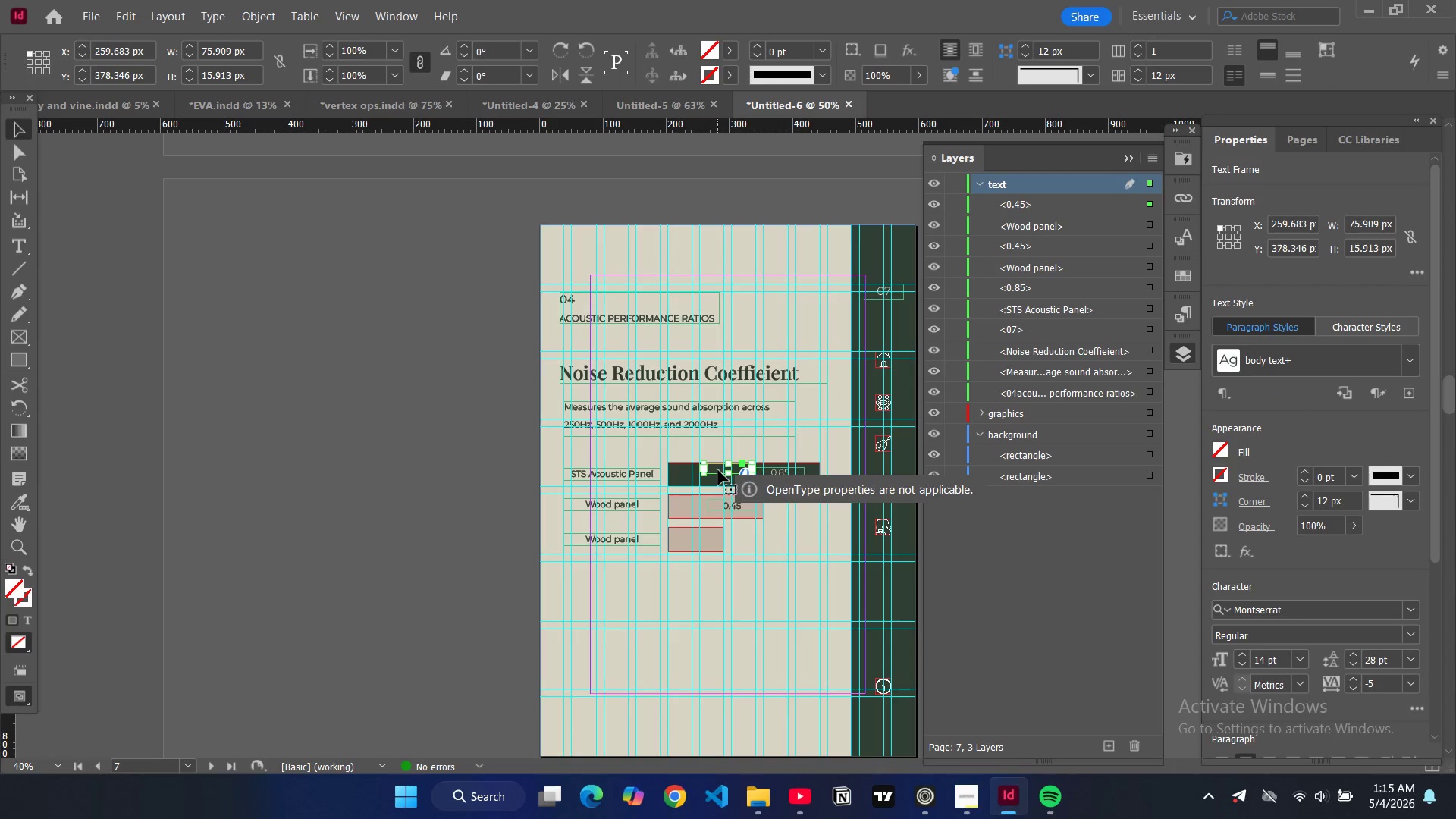 
left_click_drag(start_coordinate=[718, 470], to_coordinate=[687, 541])
 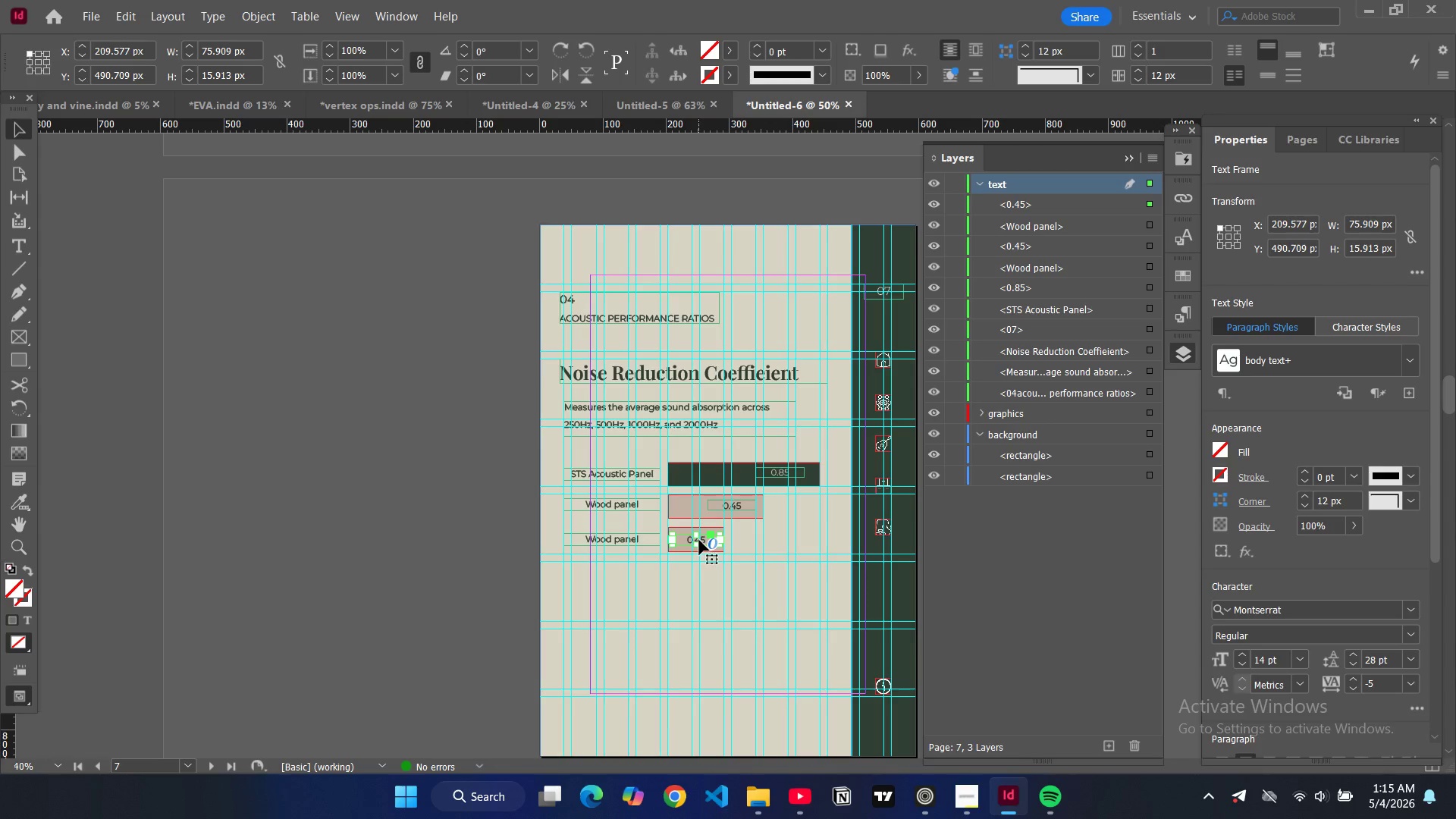 
double_click([699, 540])
 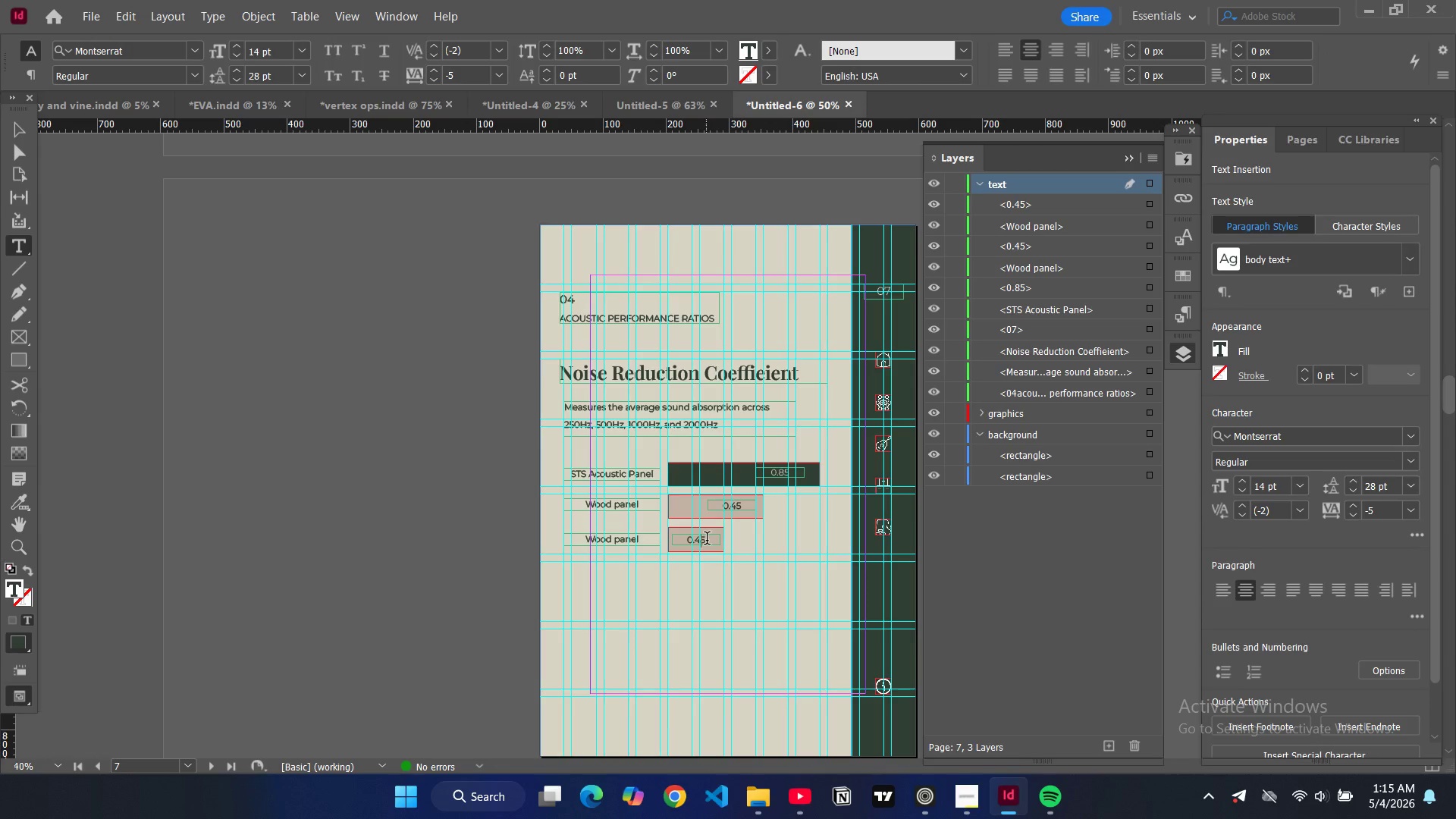 
left_click_drag(start_coordinate=[707, 540], to_coordinate=[696, 539])
 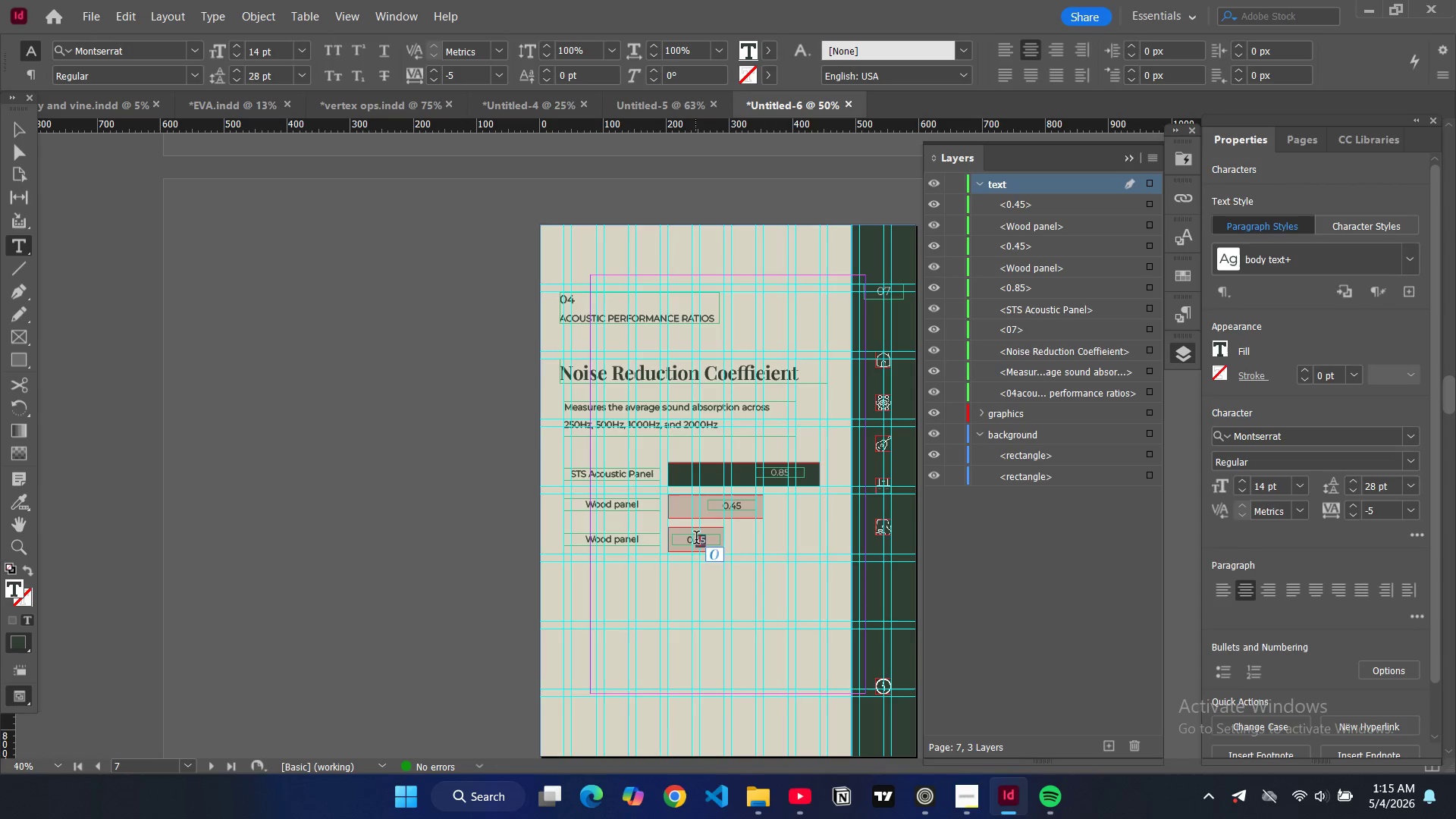 
key(2)
 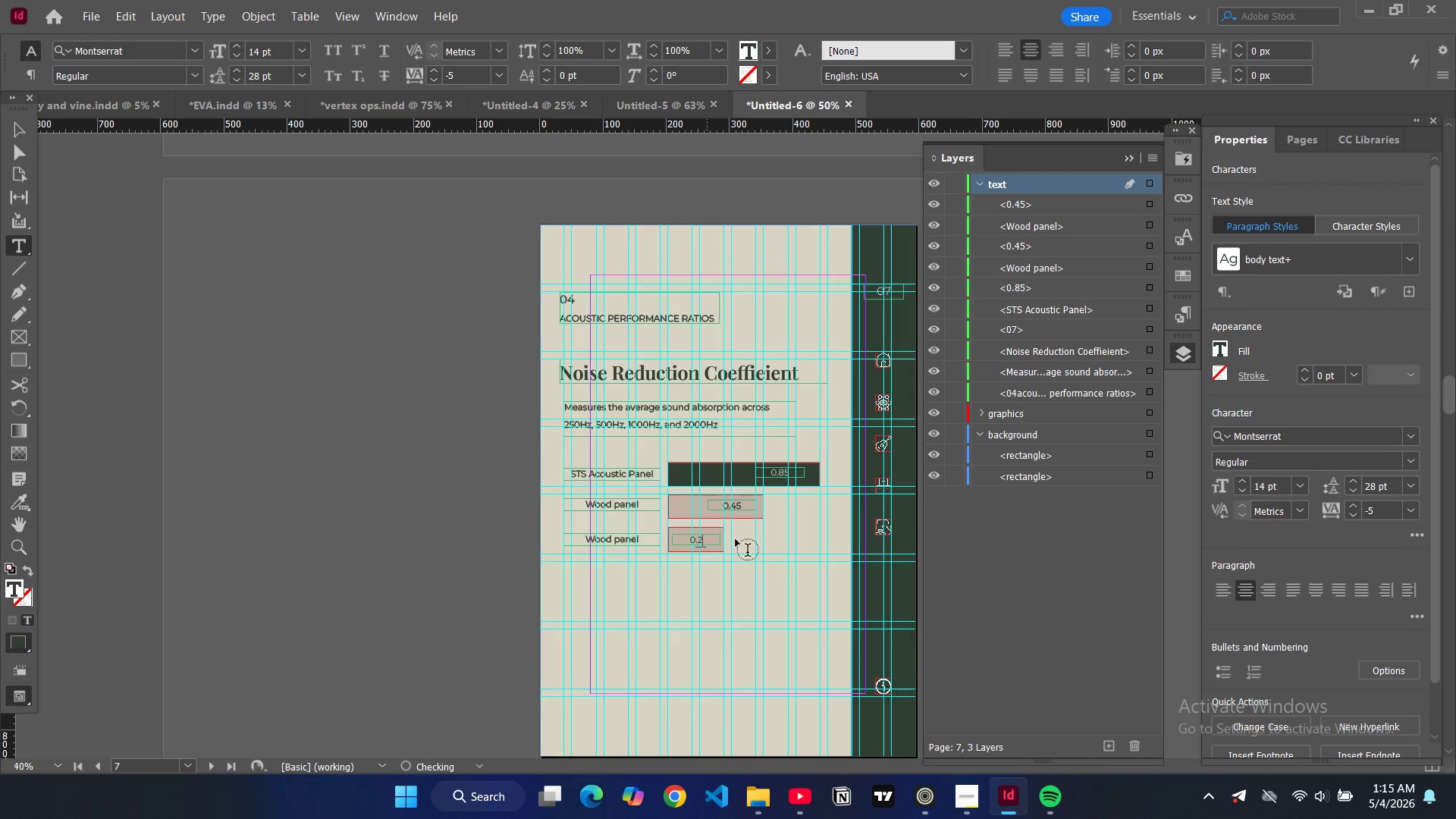 
key(0)
 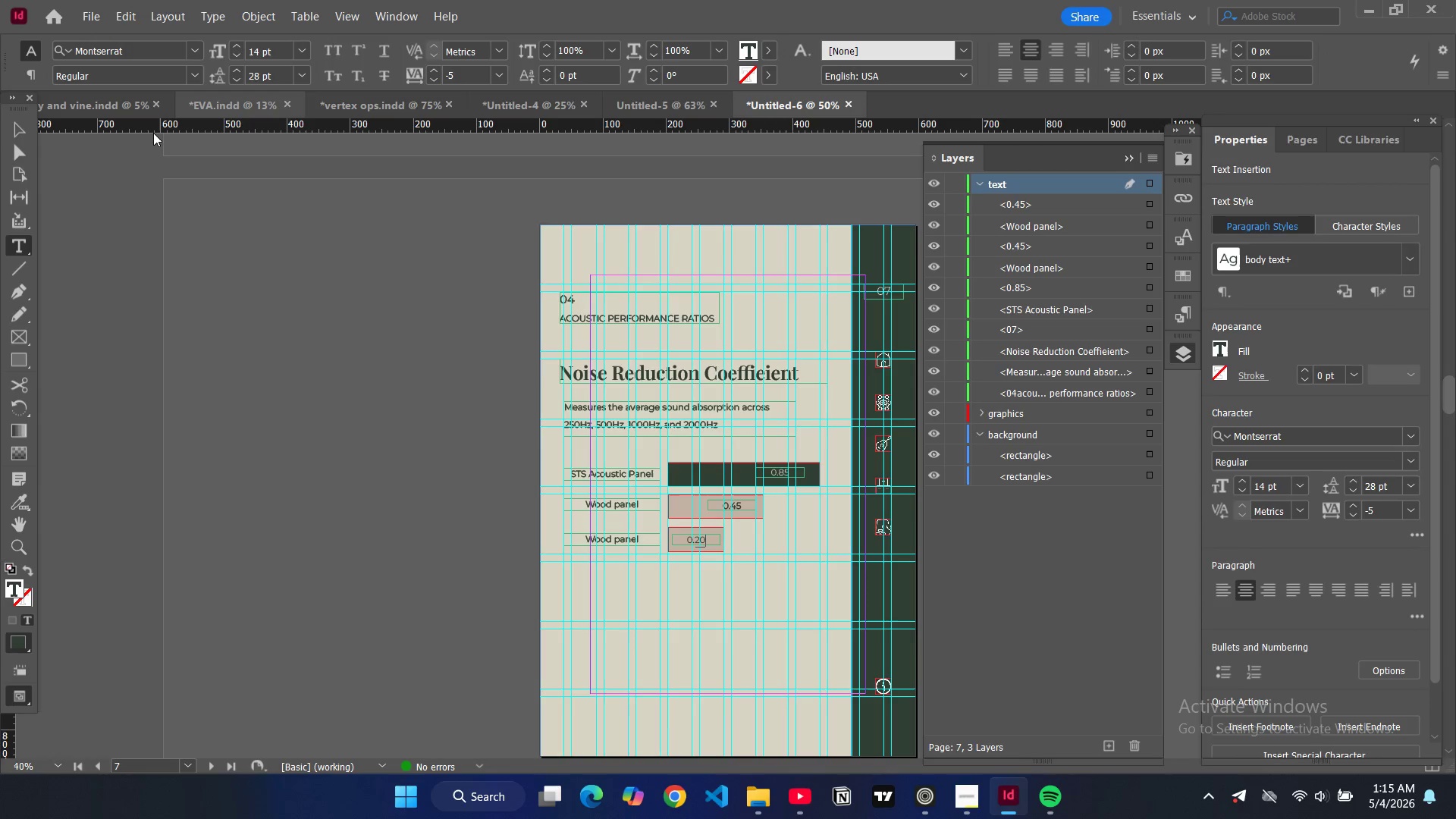 
left_click([13, 125])
 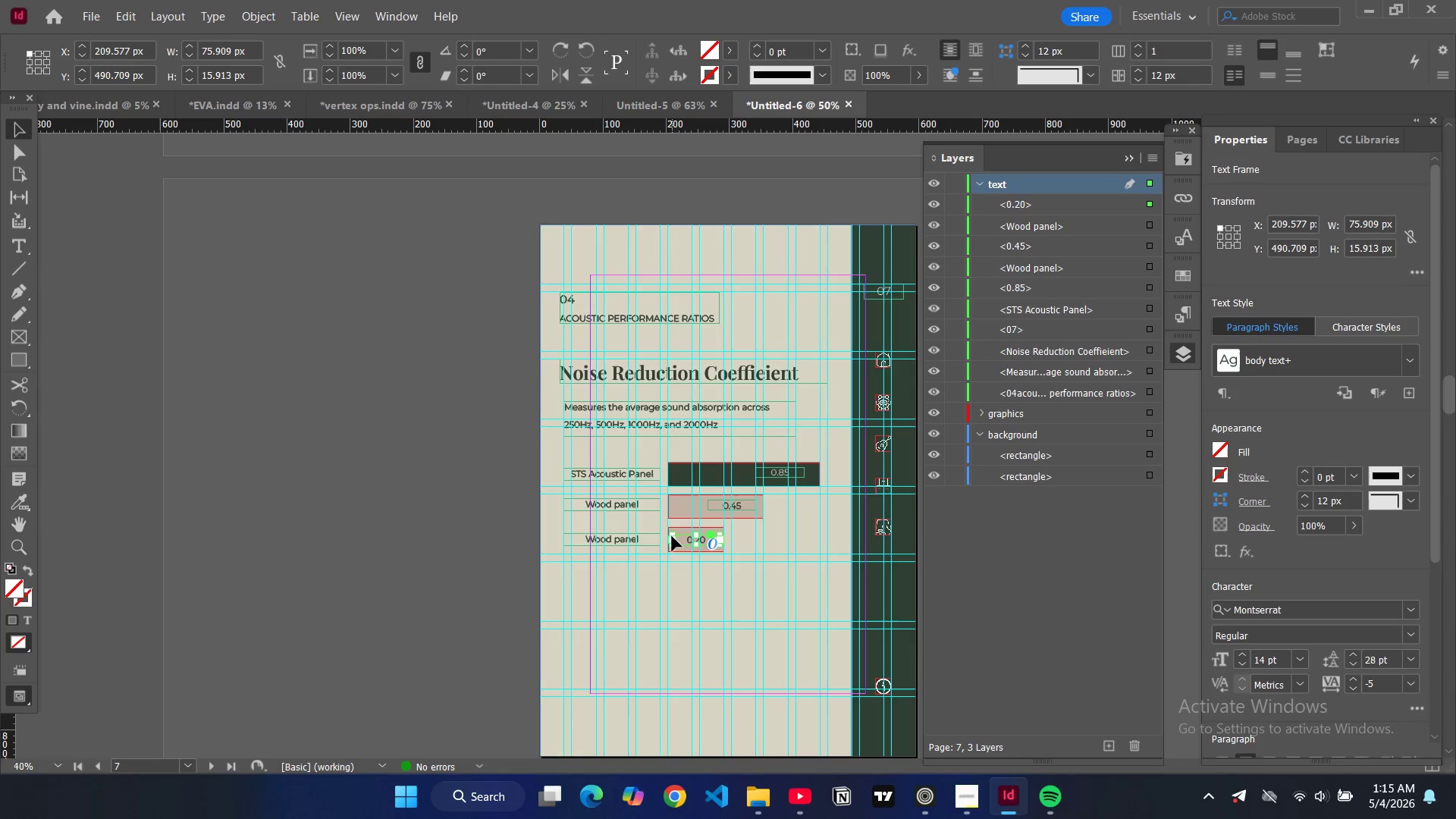 
left_click_drag(start_coordinate=[674, 538], to_coordinate=[691, 541])
 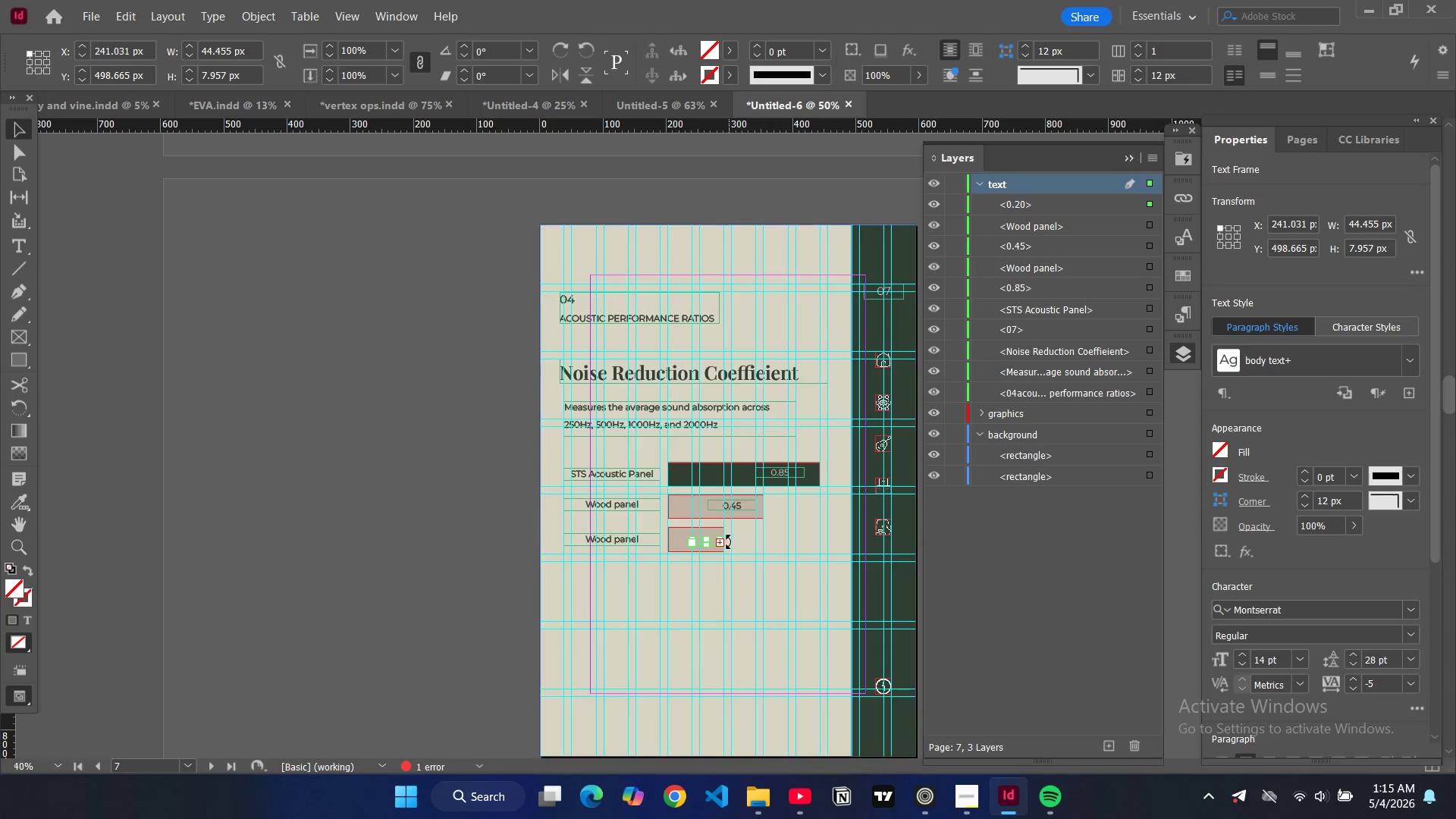 
key(Control+Z)
 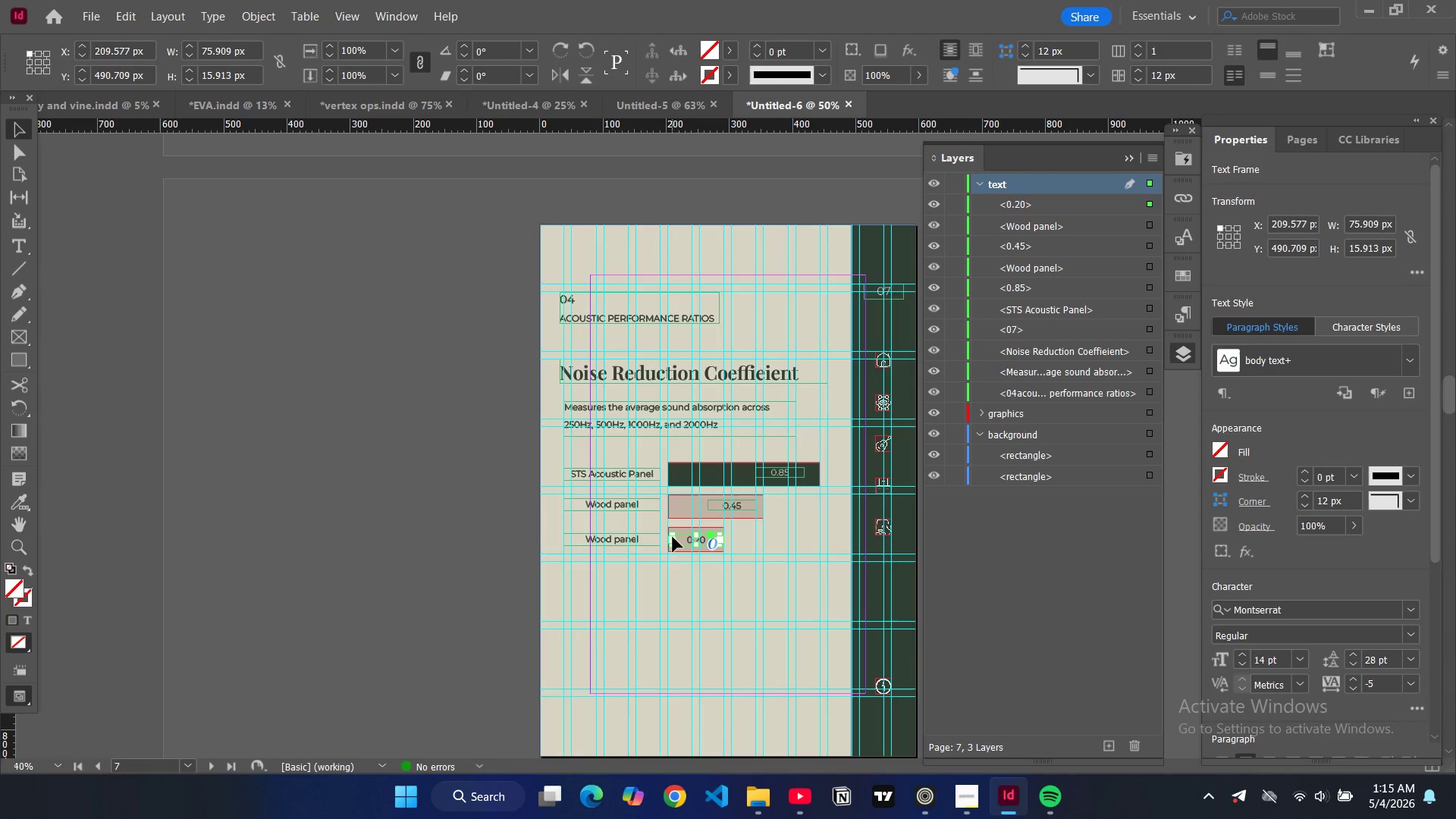 
left_click_drag(start_coordinate=[673, 538], to_coordinate=[690, 539])
 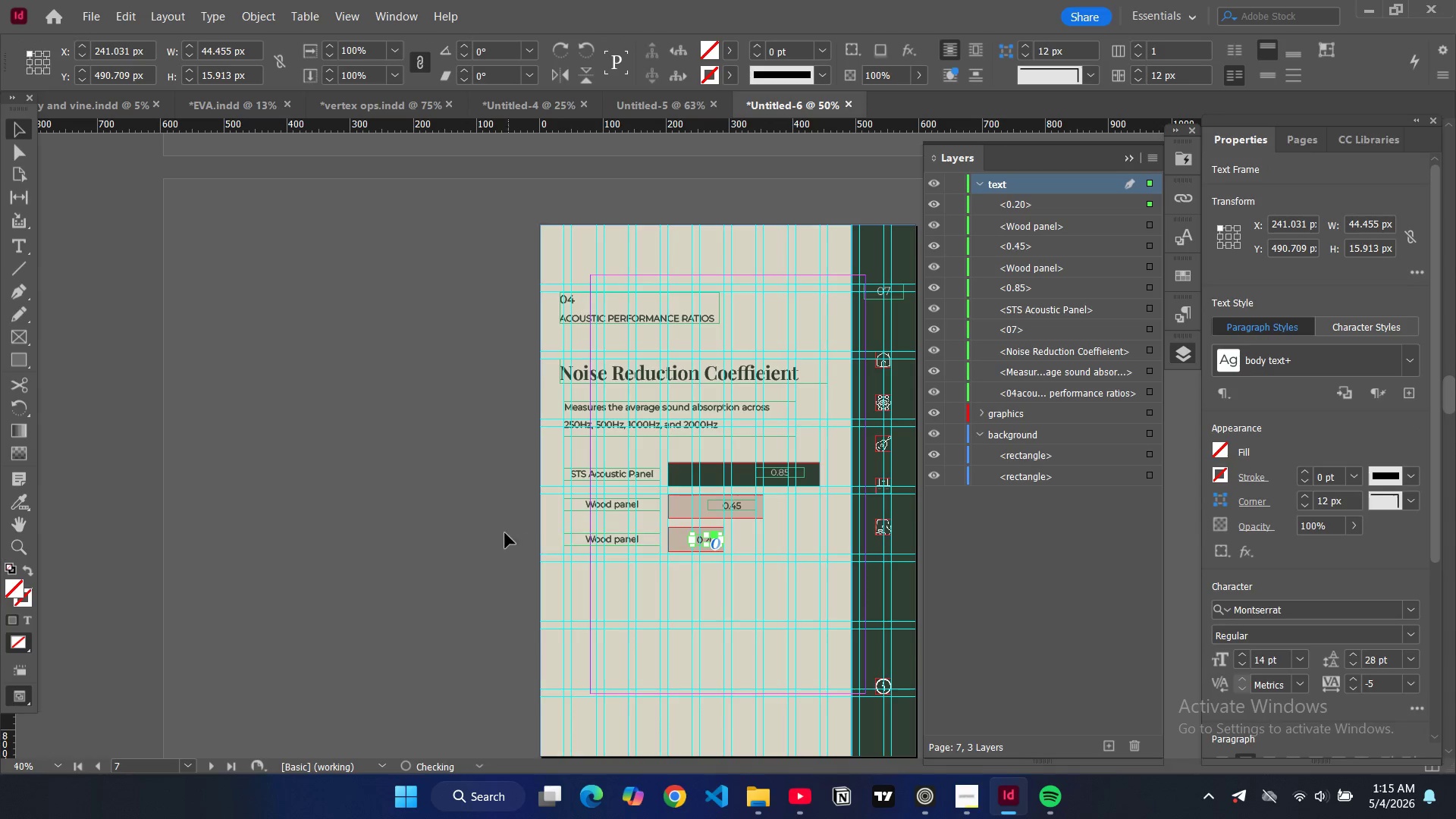 
left_click([500, 530])
 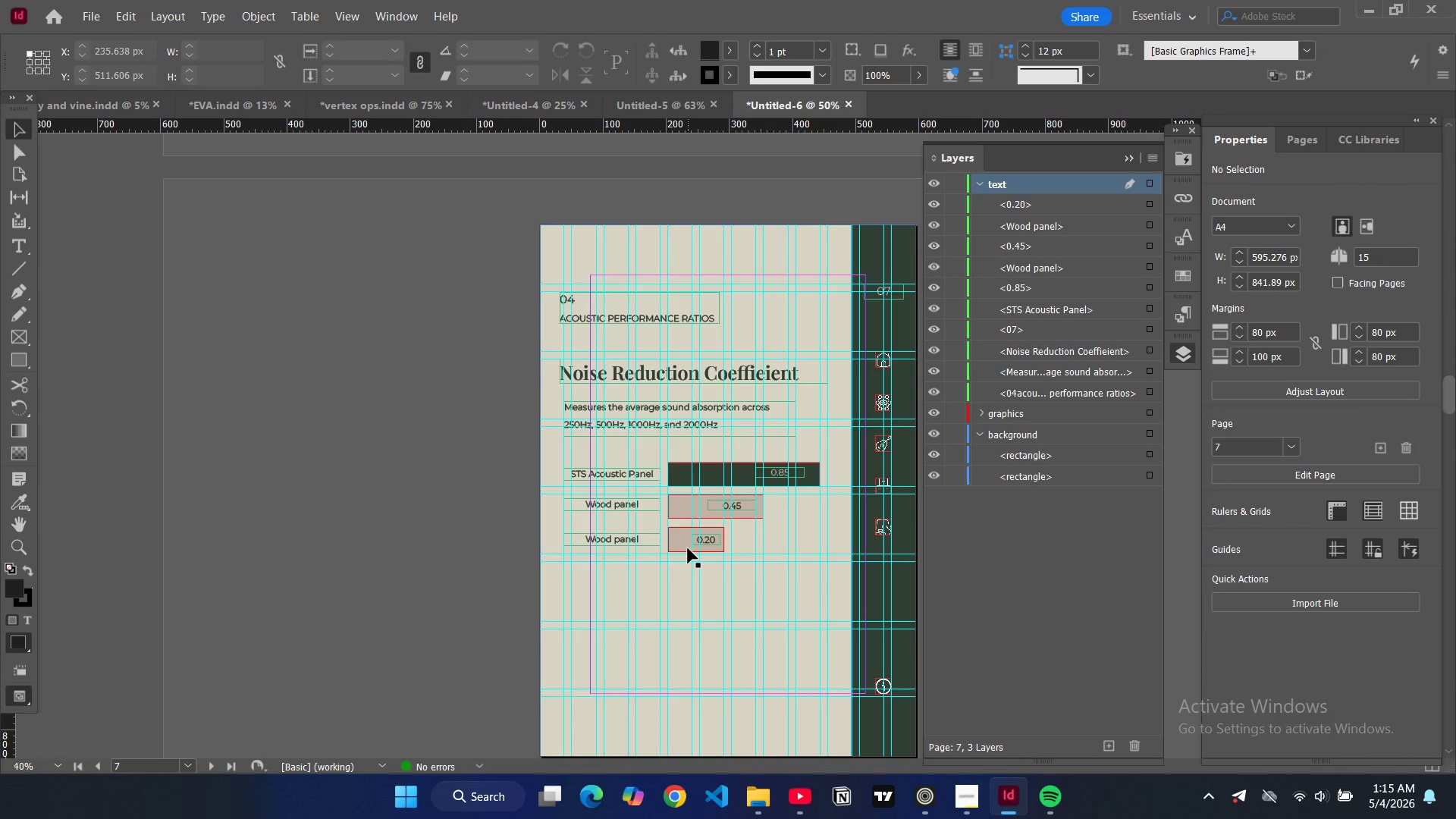 
left_click([686, 550])
 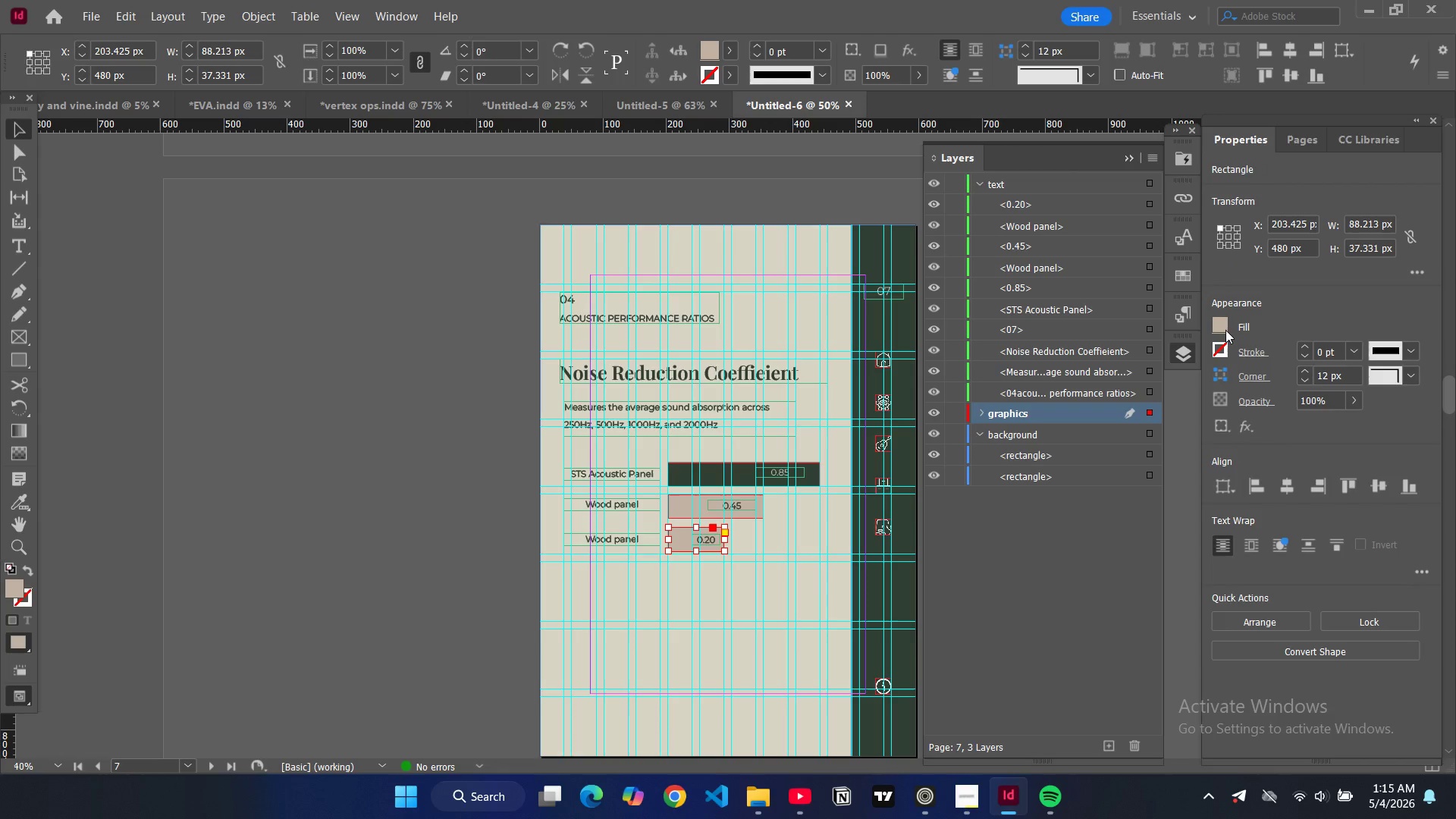 
double_click([1224, 324])
 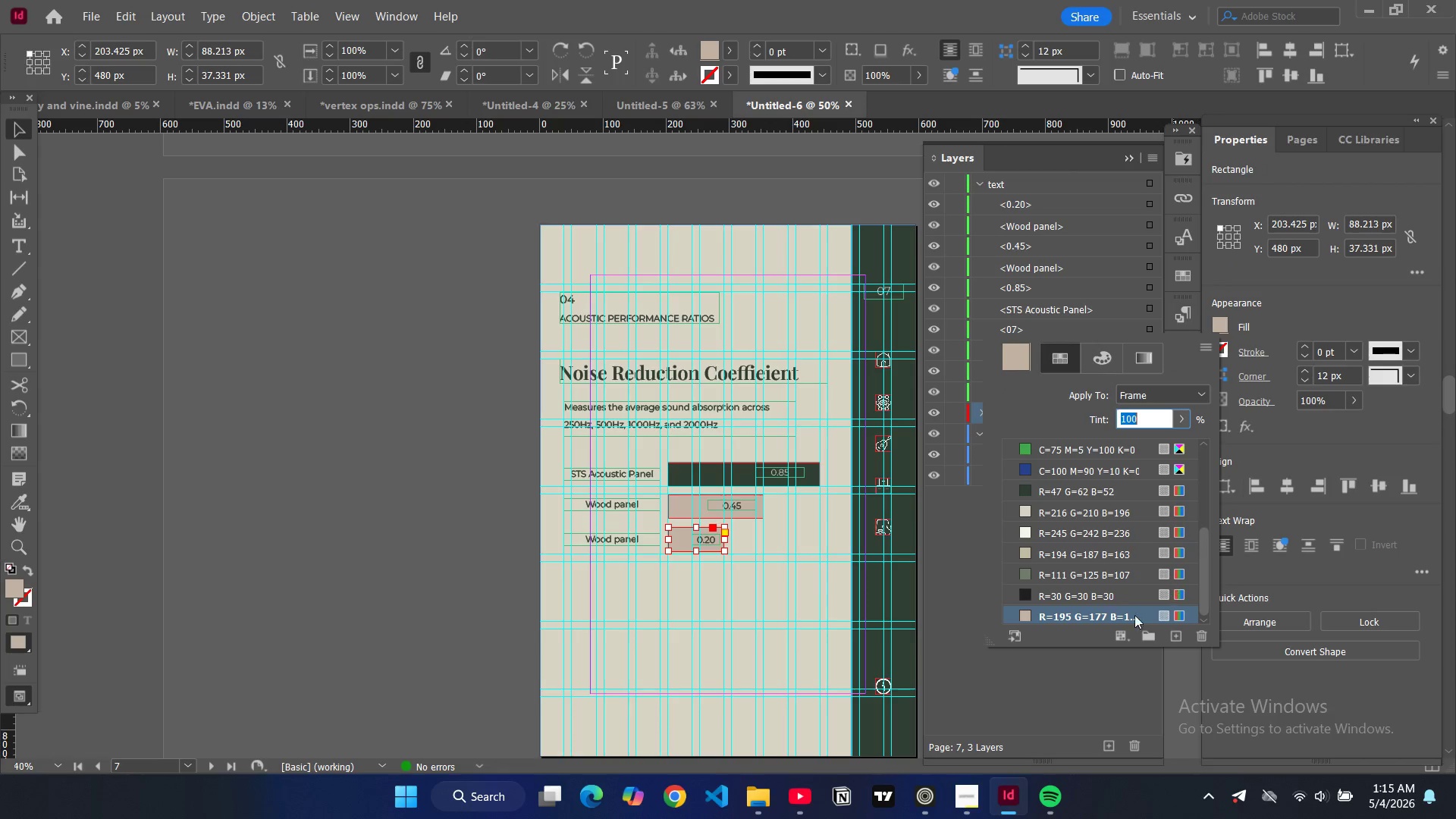 
scroll: coordinate [1059, 573], scroll_direction: down, amount: 3.0
 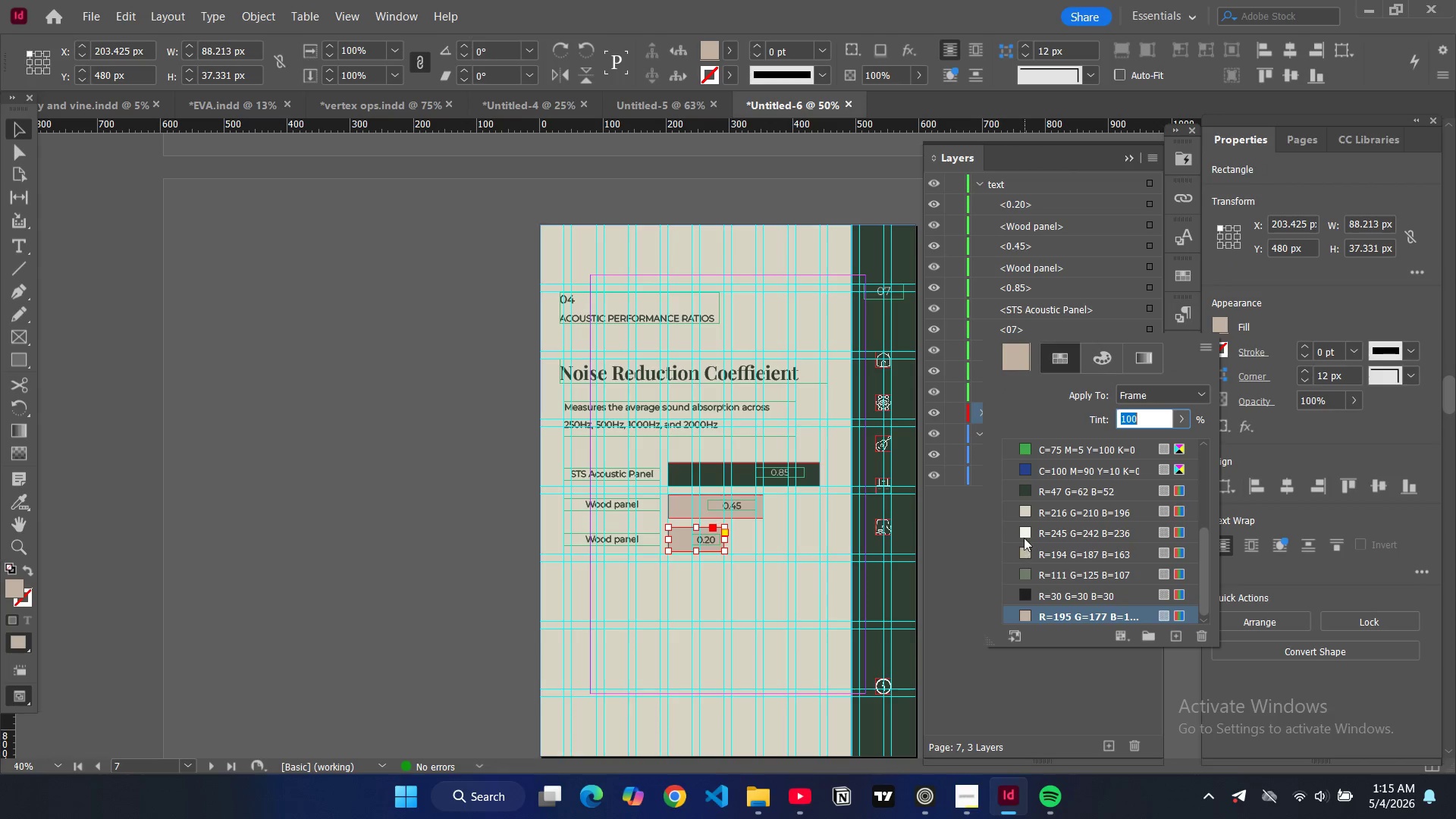 
left_click([1023, 535])
 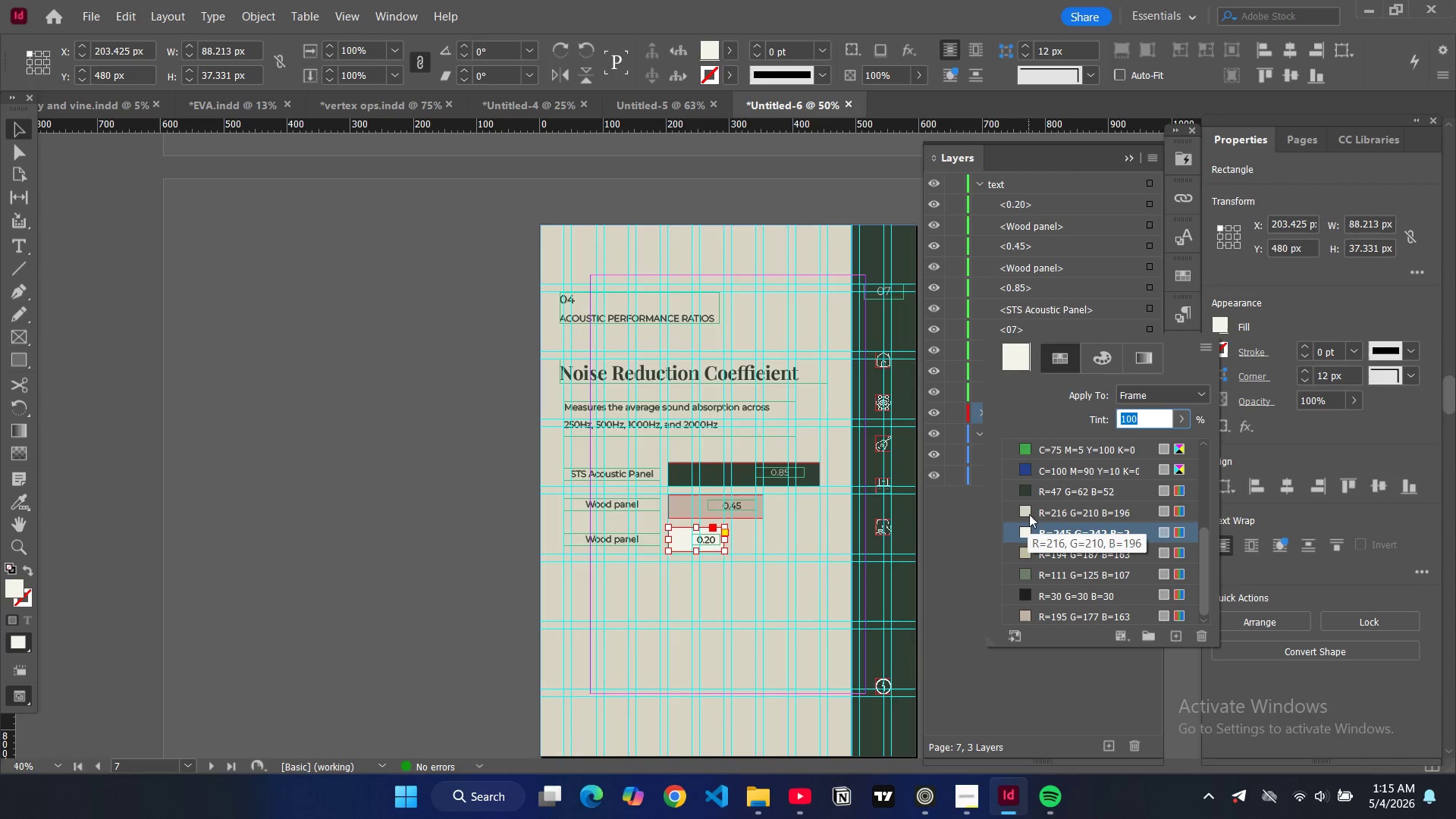 
left_click([1029, 513])
 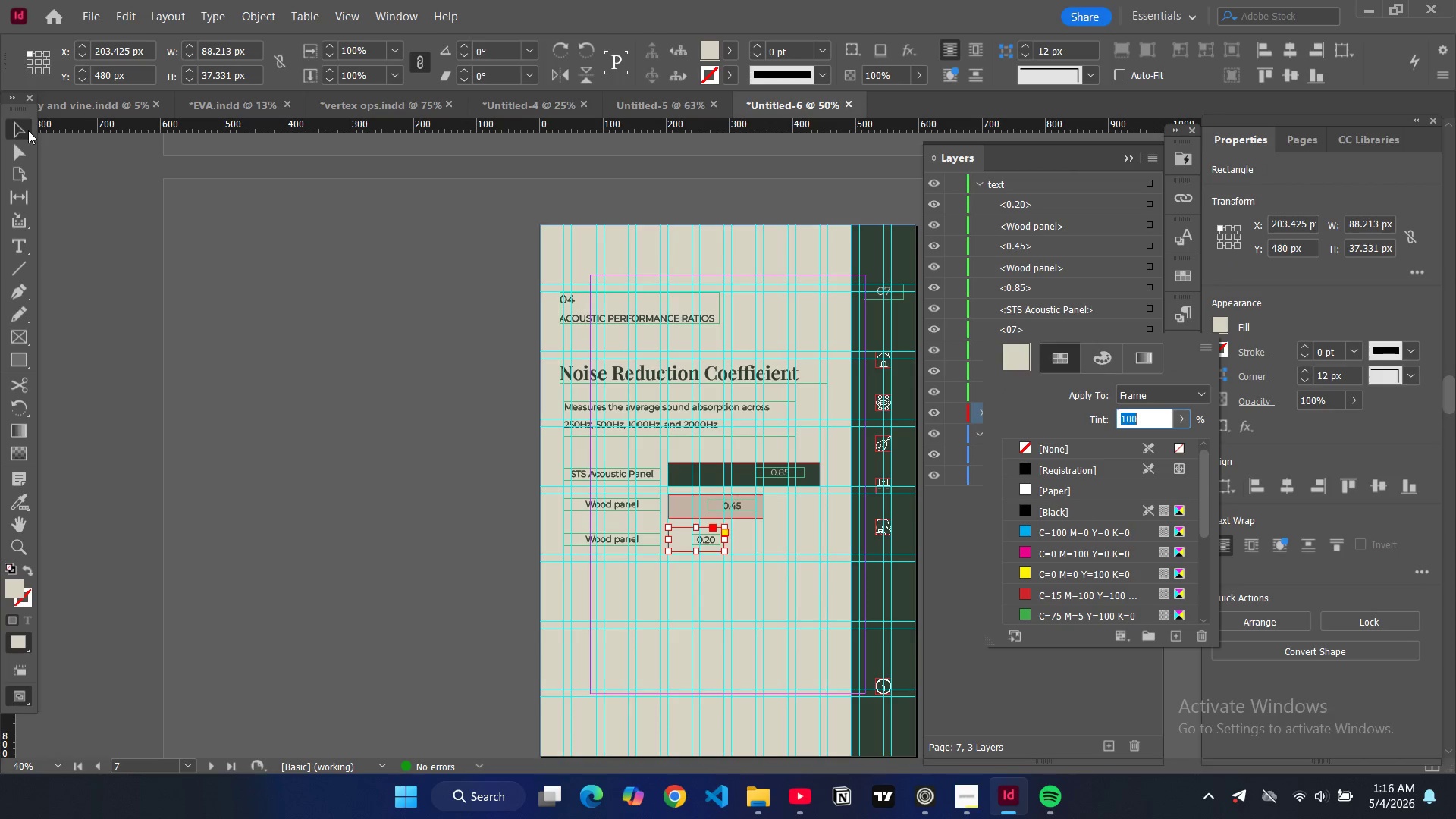 
left_click([135, 214])
 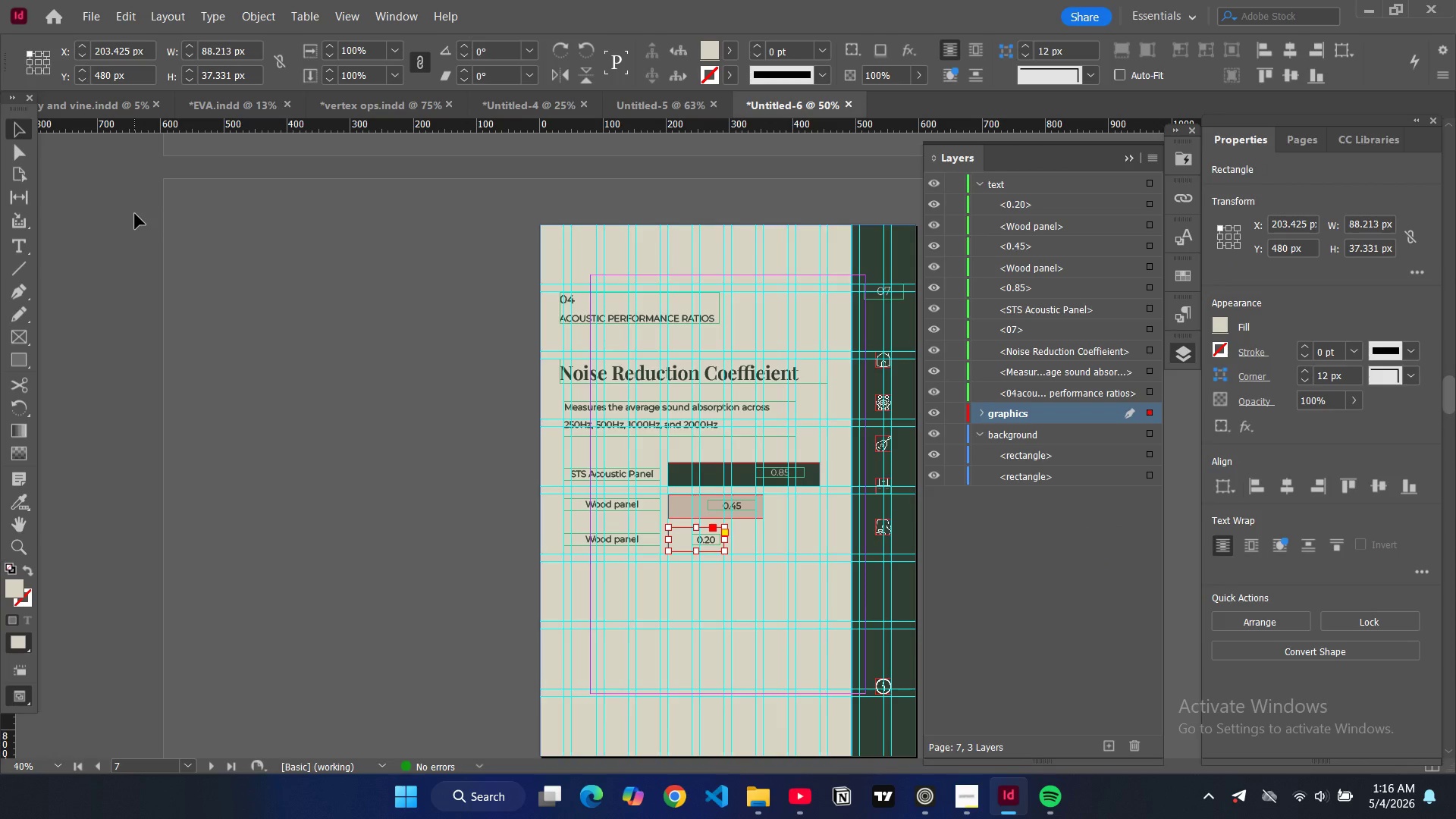 
key(W)
 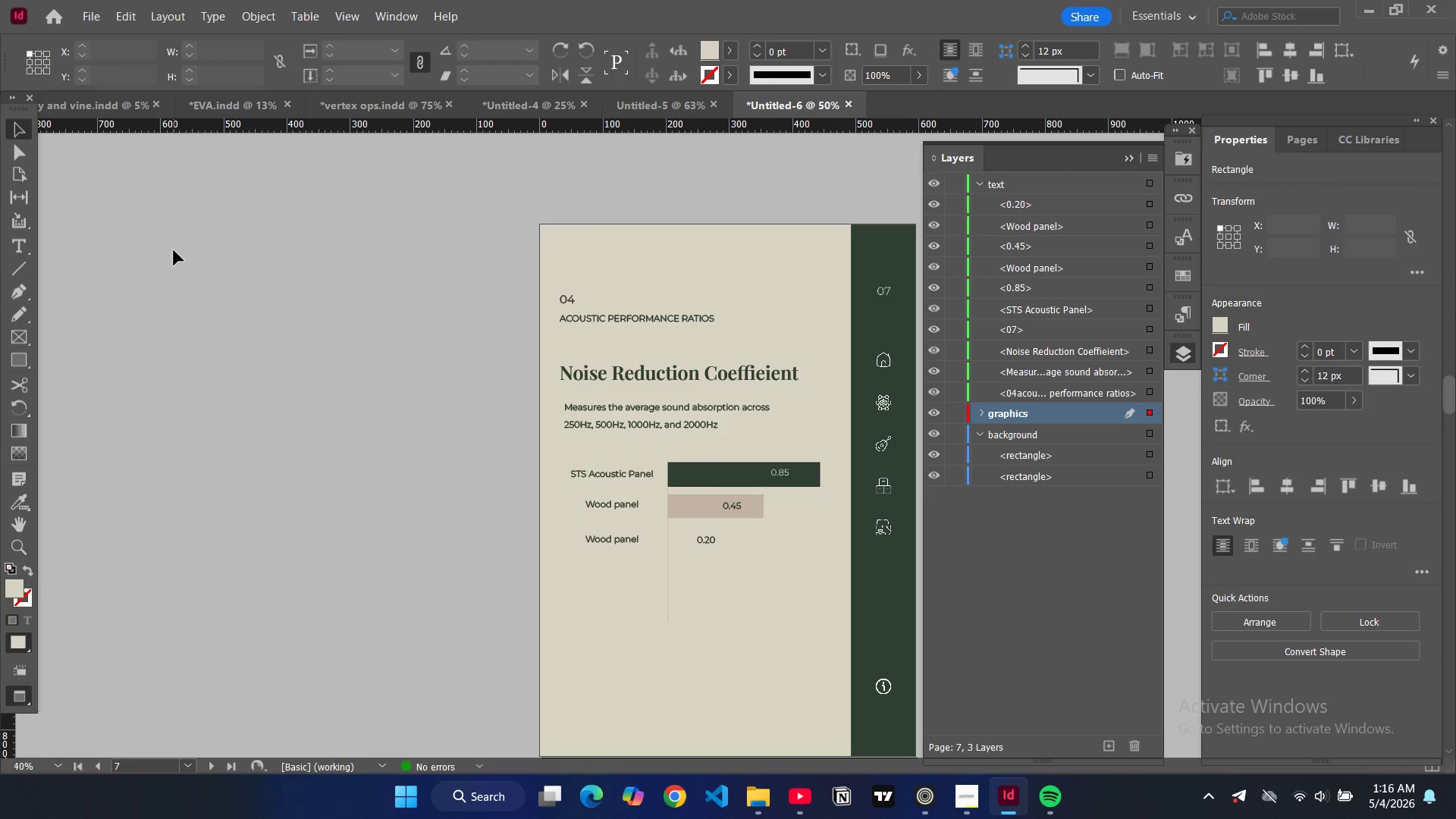 
key(W)
 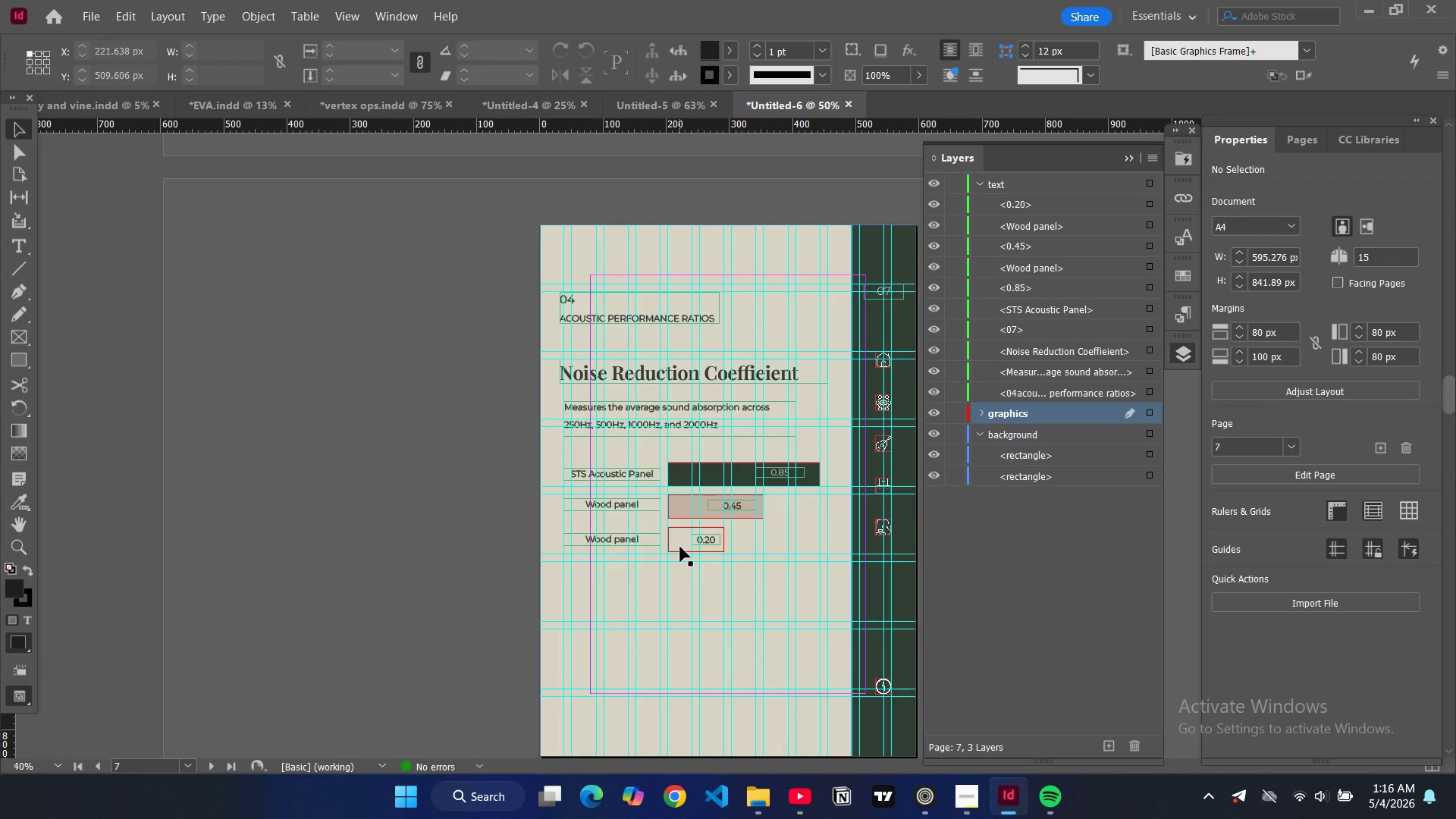 
left_click([680, 547])
 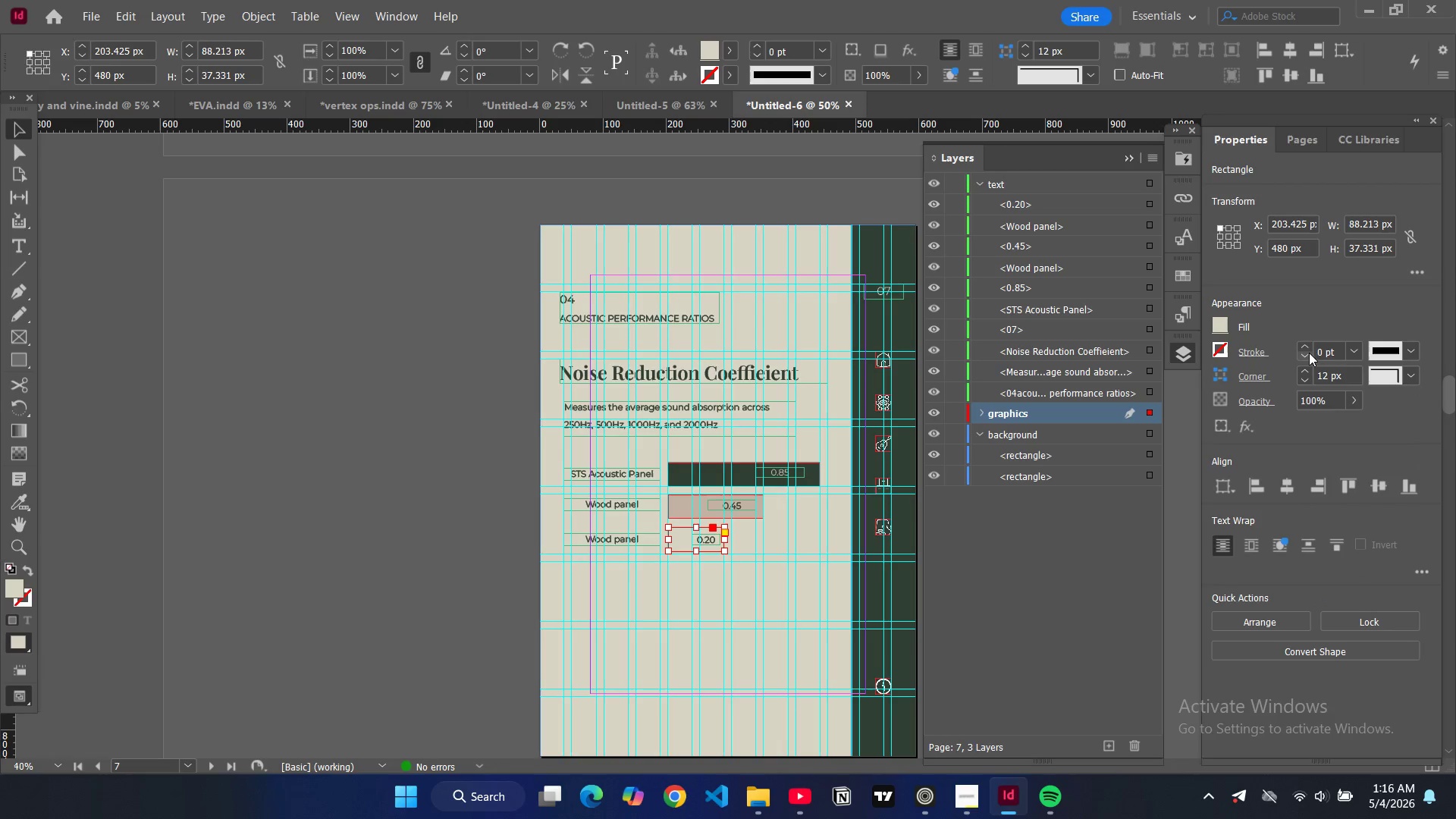 
left_click([1303, 344])
 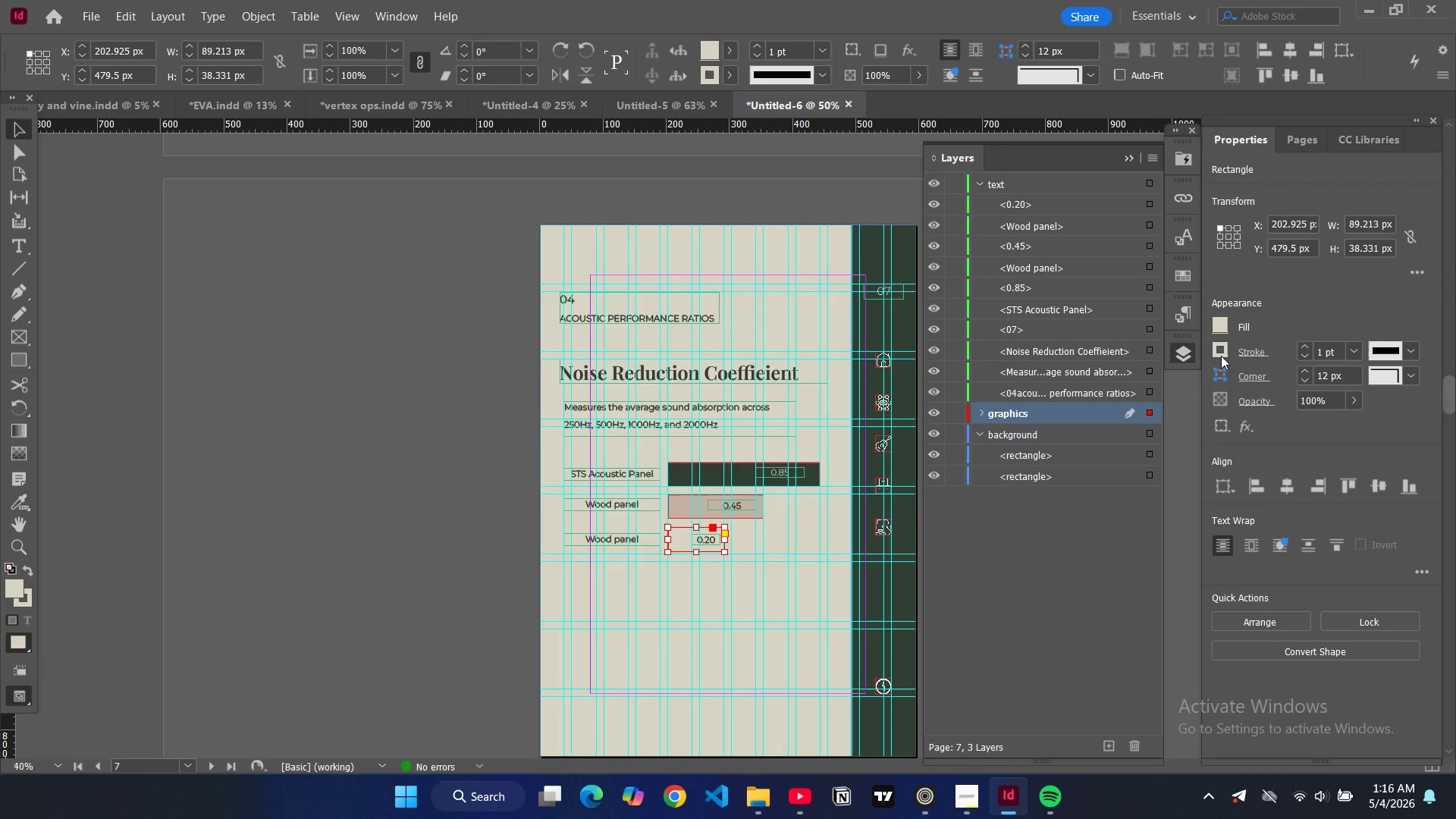 
double_click([1221, 356])
 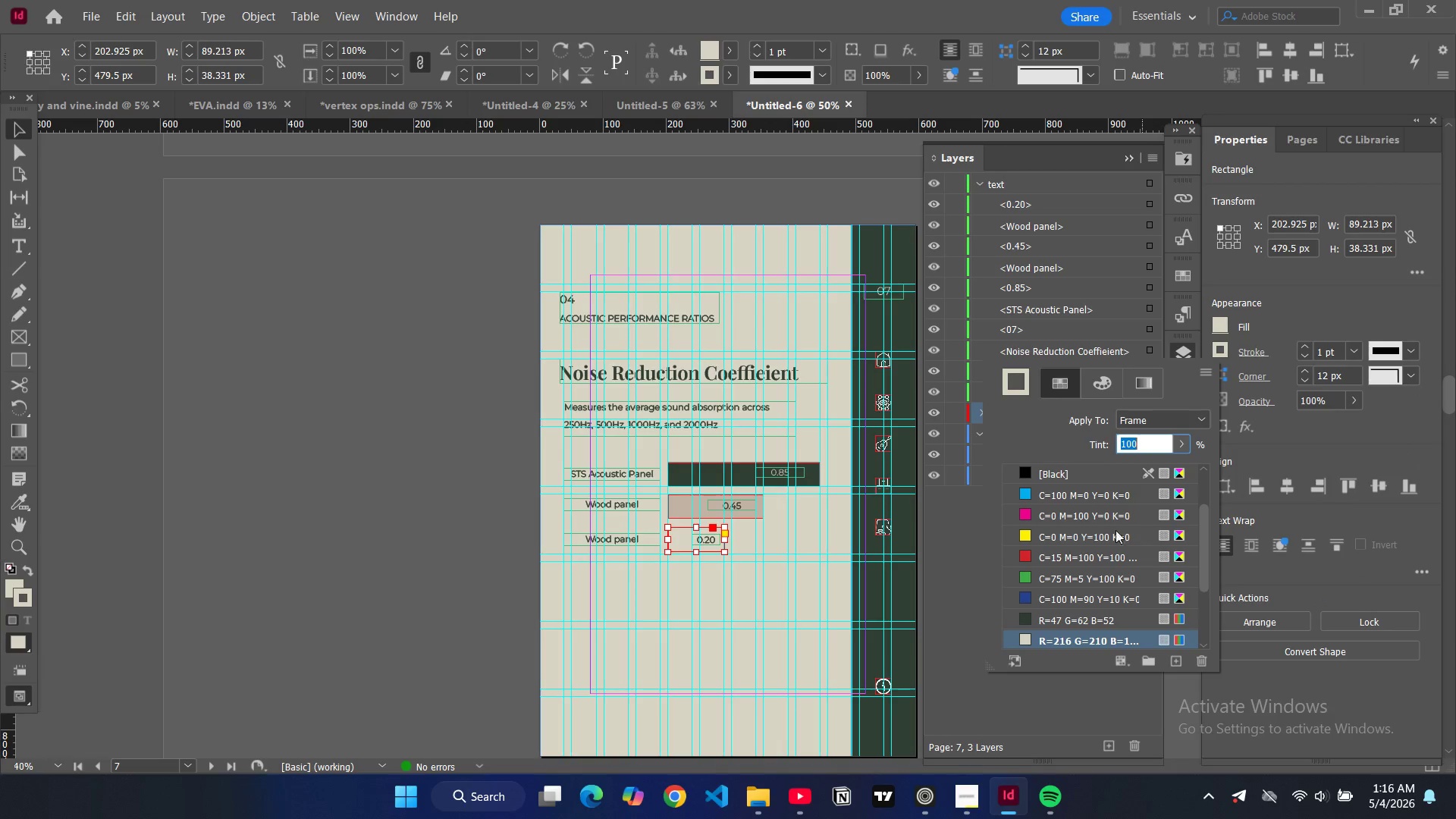 
scroll: coordinate [1040, 609], scroll_direction: down, amount: 9.0
 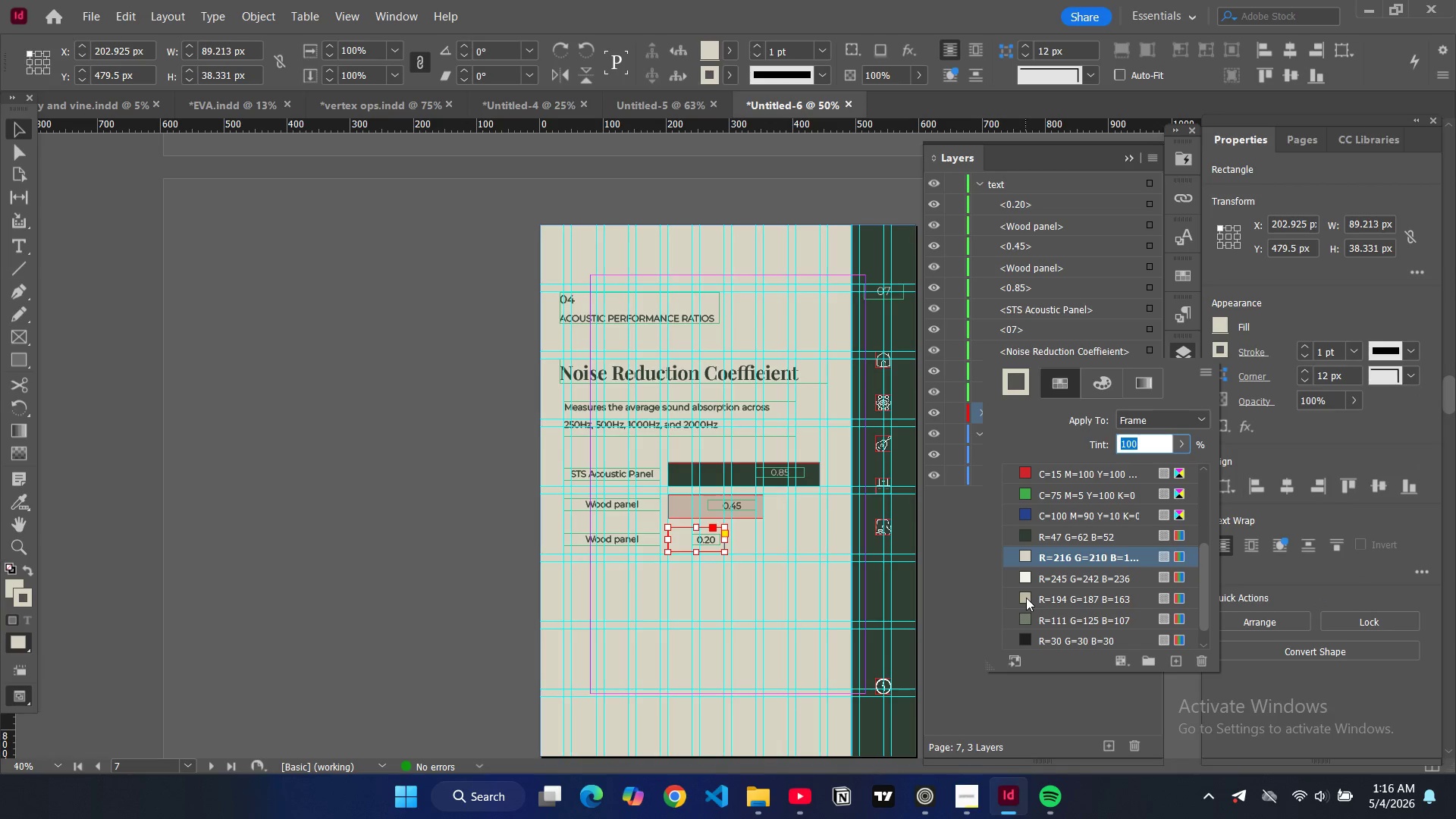 
left_click([1026, 598])
 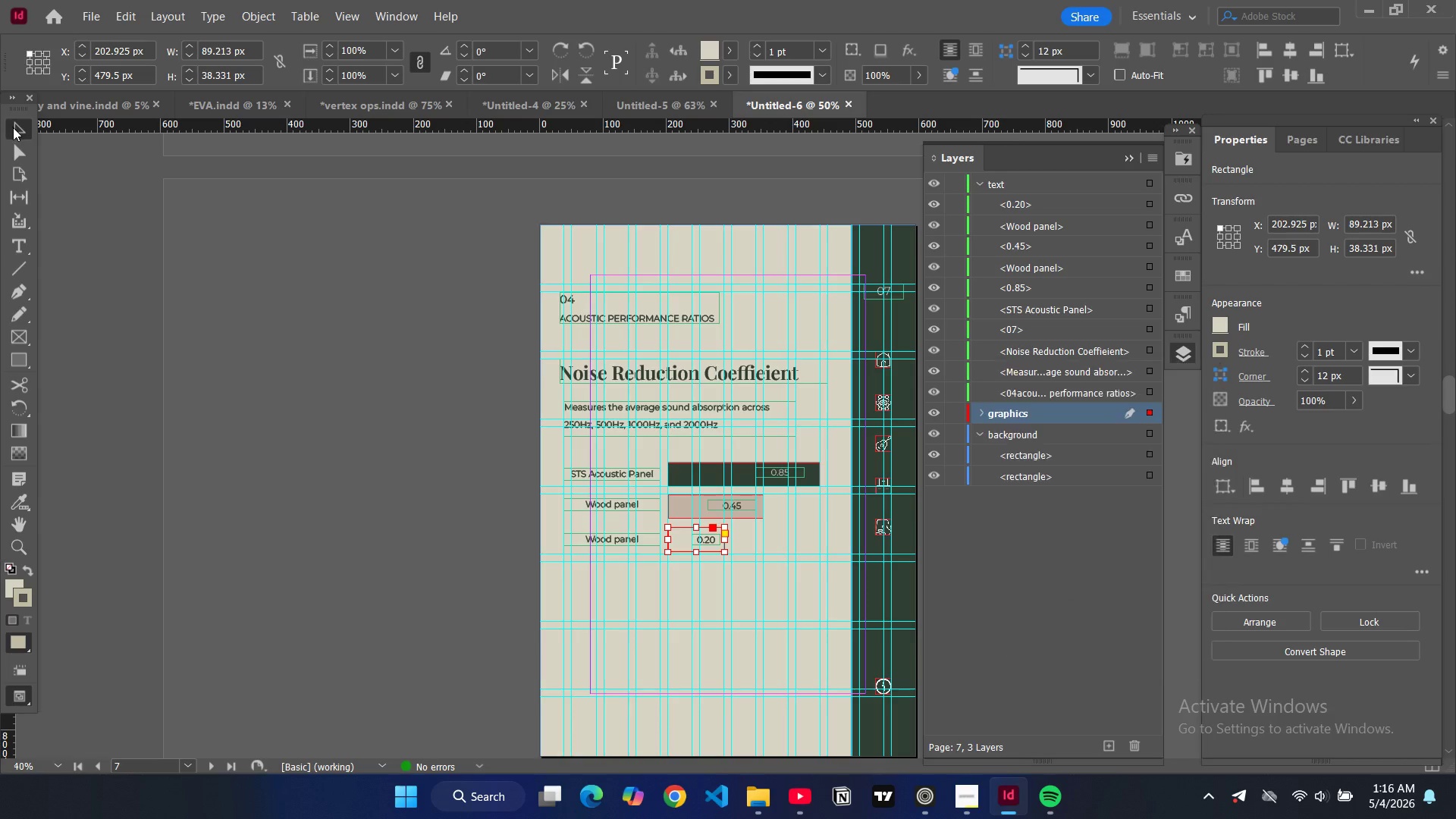 
double_click([392, 312])
 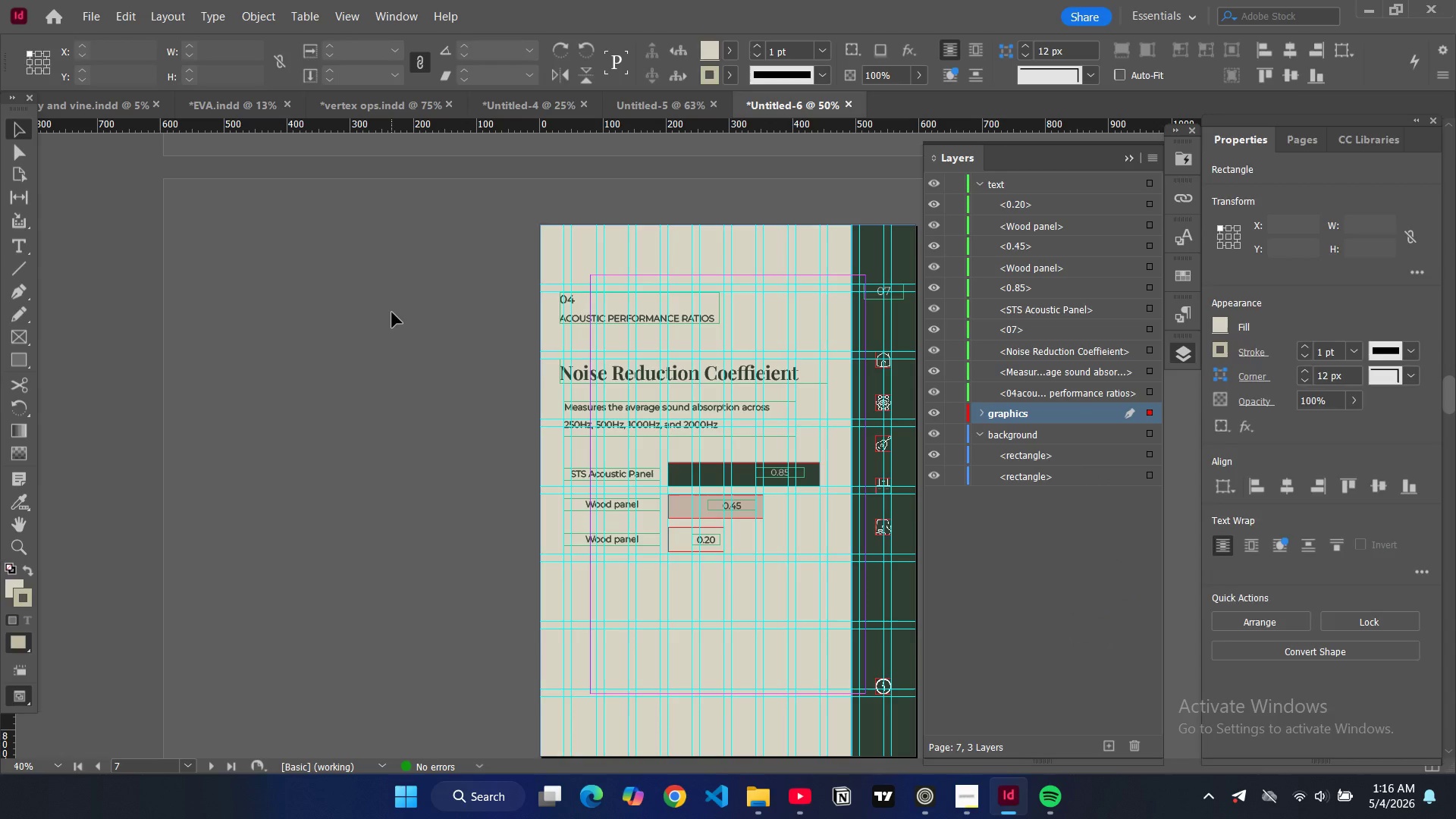 
type(ww)
 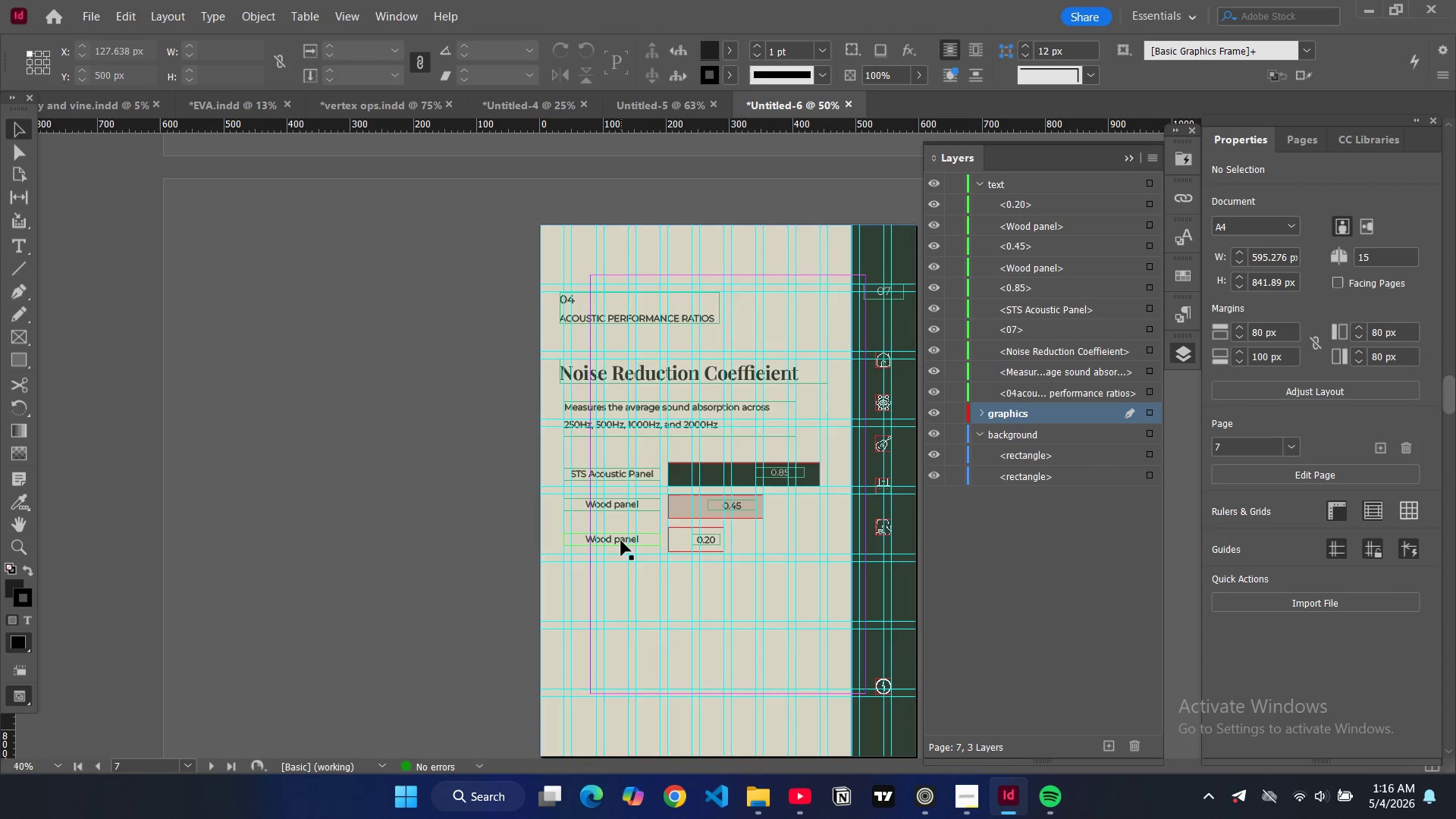 
left_click([620, 541])
 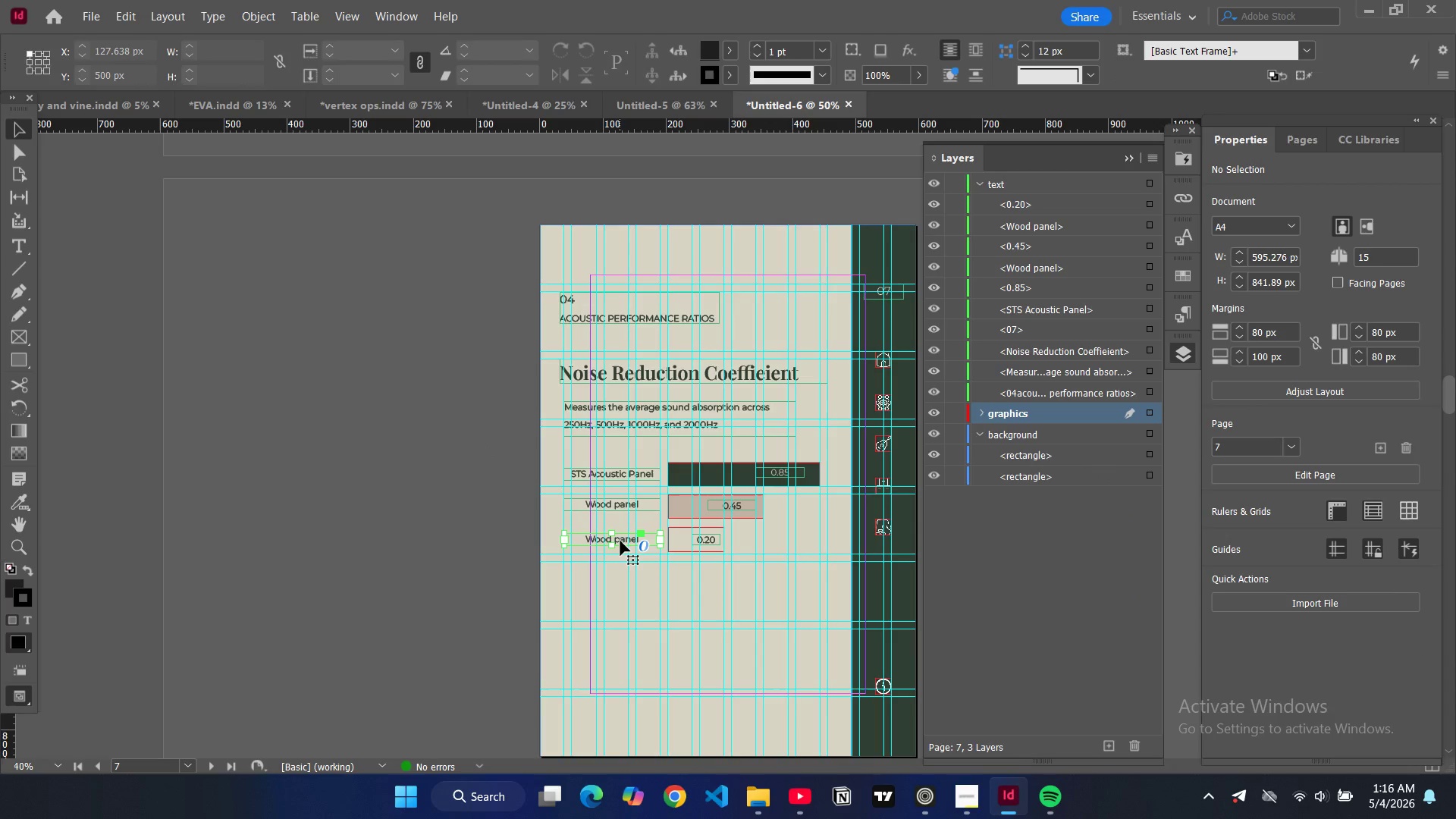 
key(Control+C)
 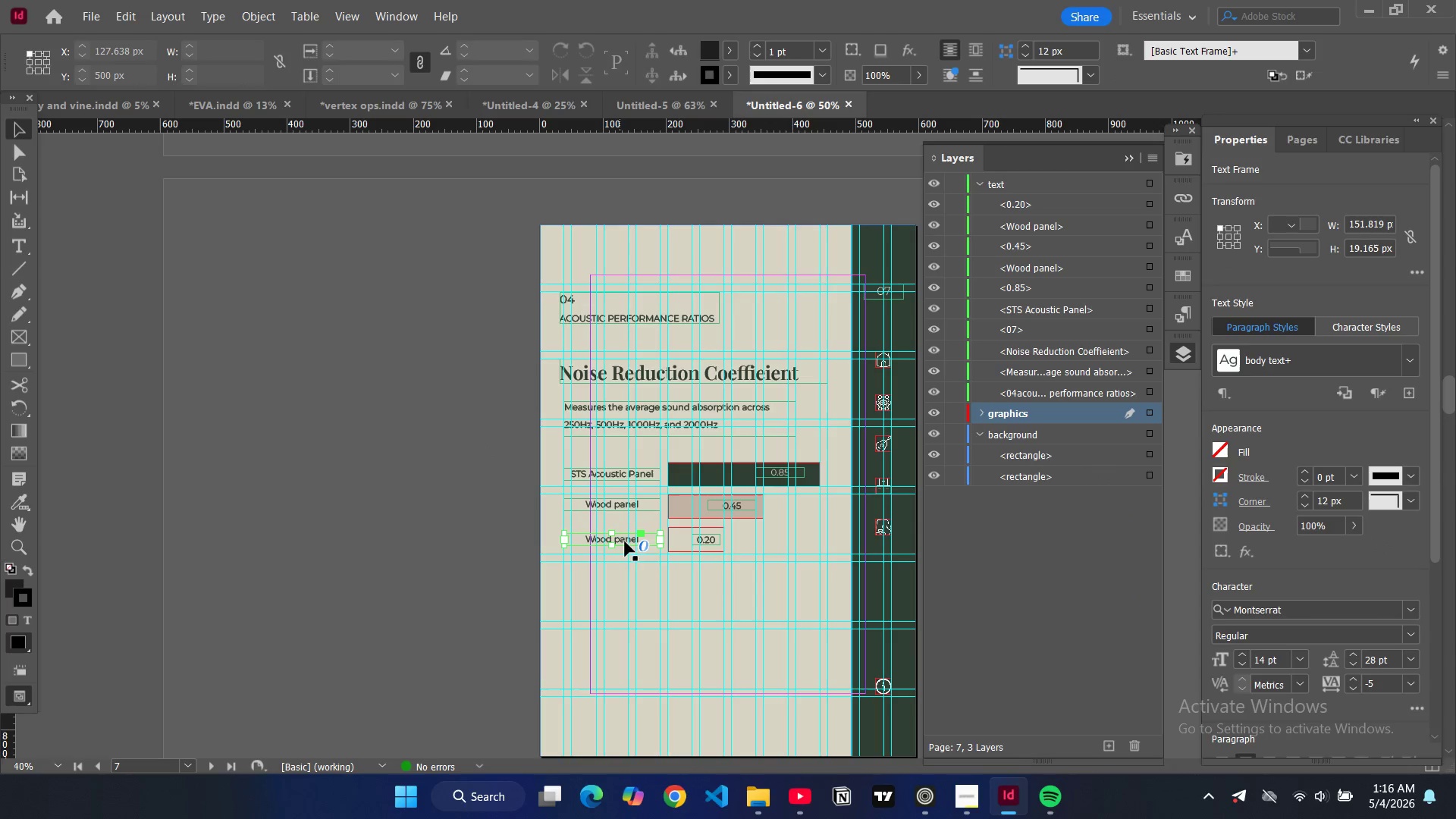 
key(Control+V)
 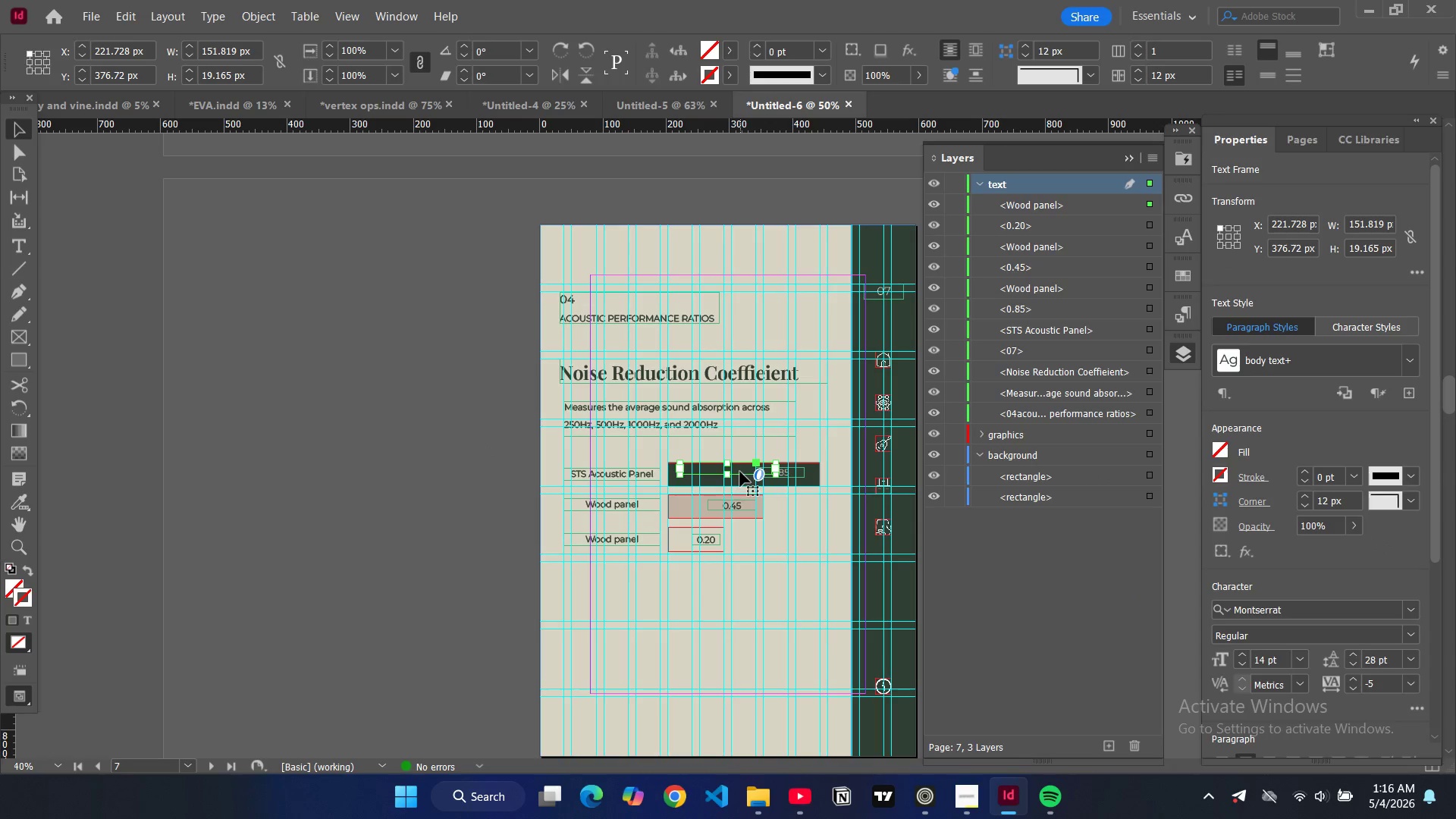 
left_click_drag(start_coordinate=[738, 470], to_coordinate=[624, 572])
 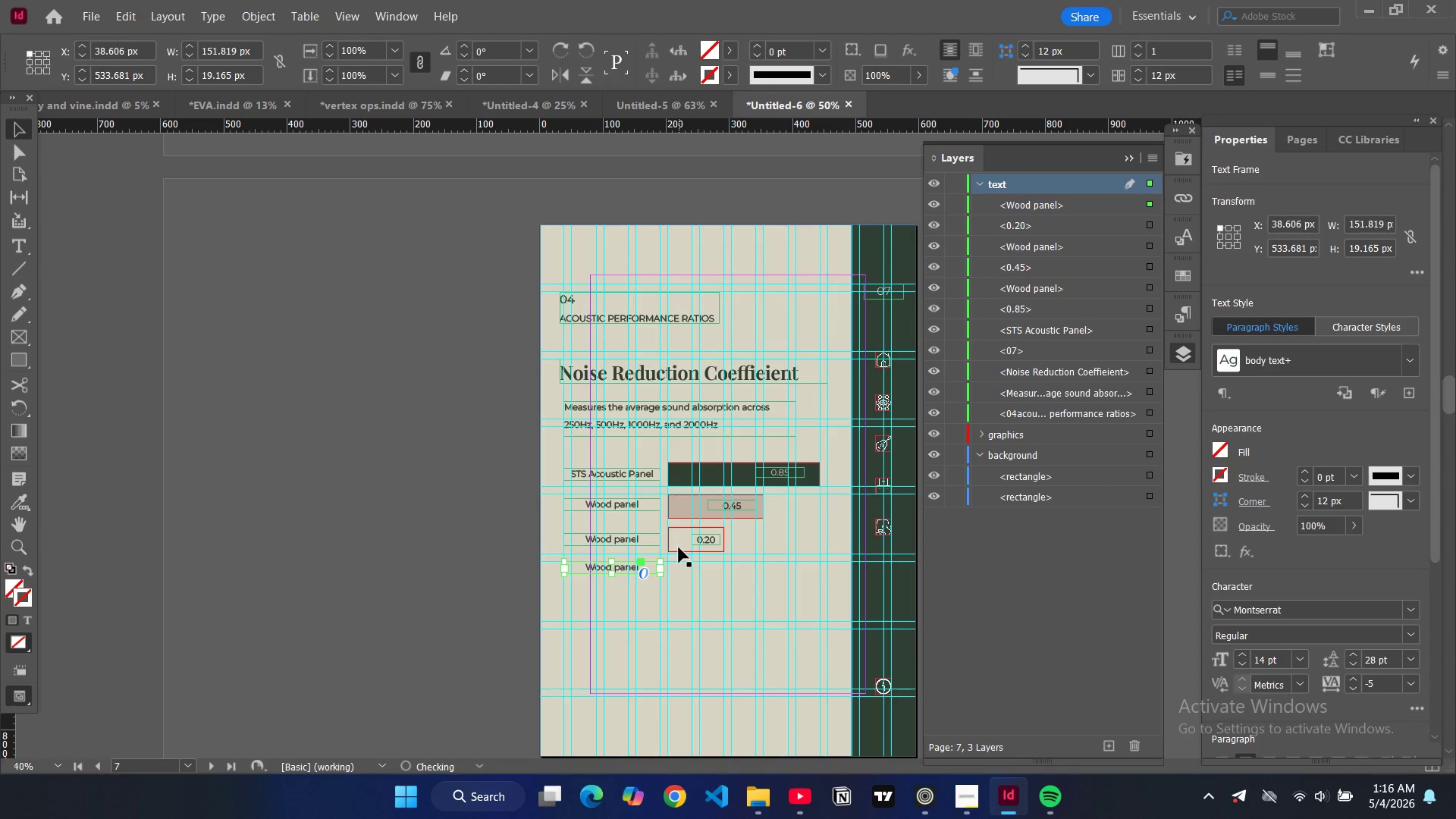 
left_click([679, 548])
 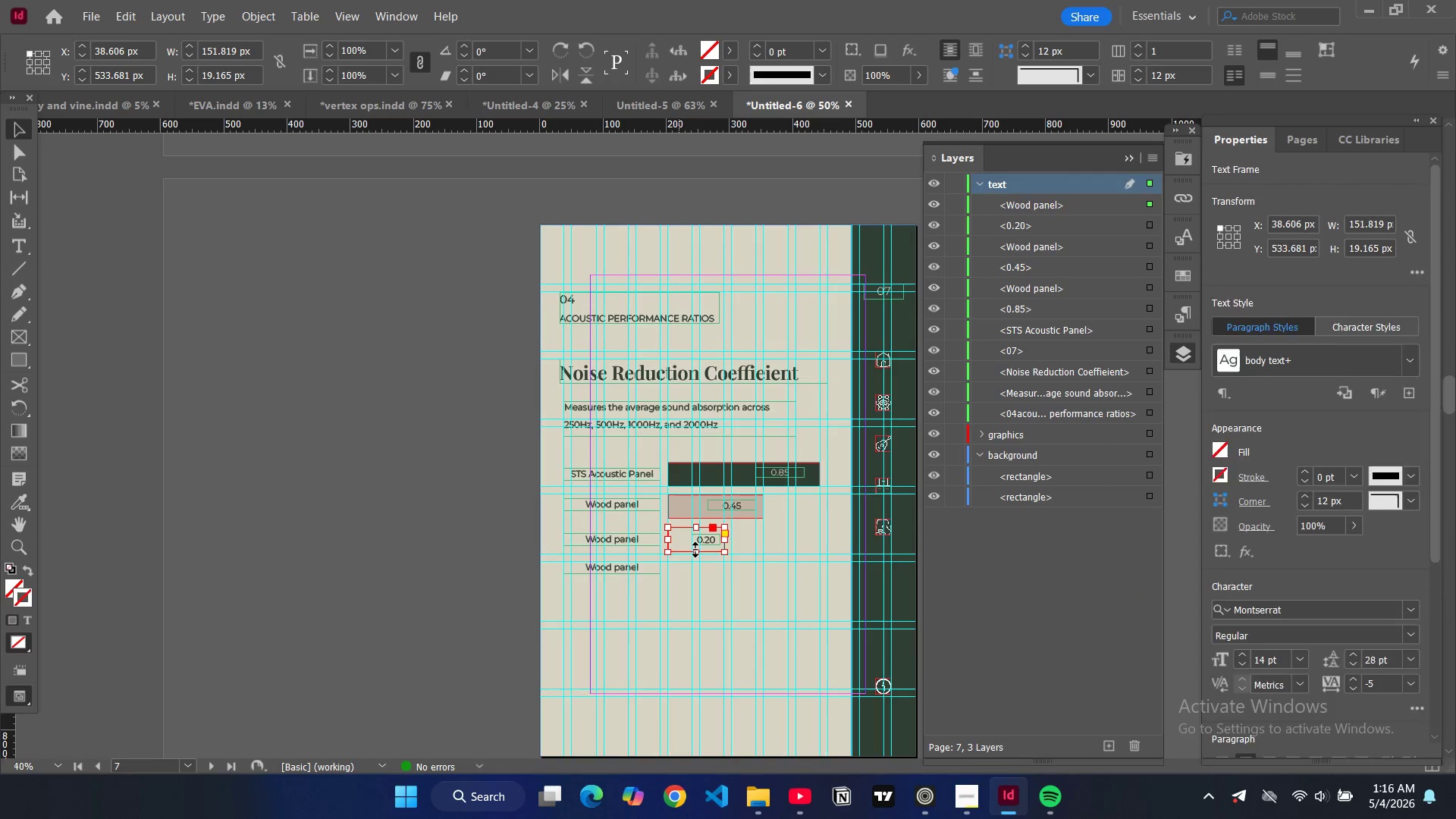 
key(Control+C)
 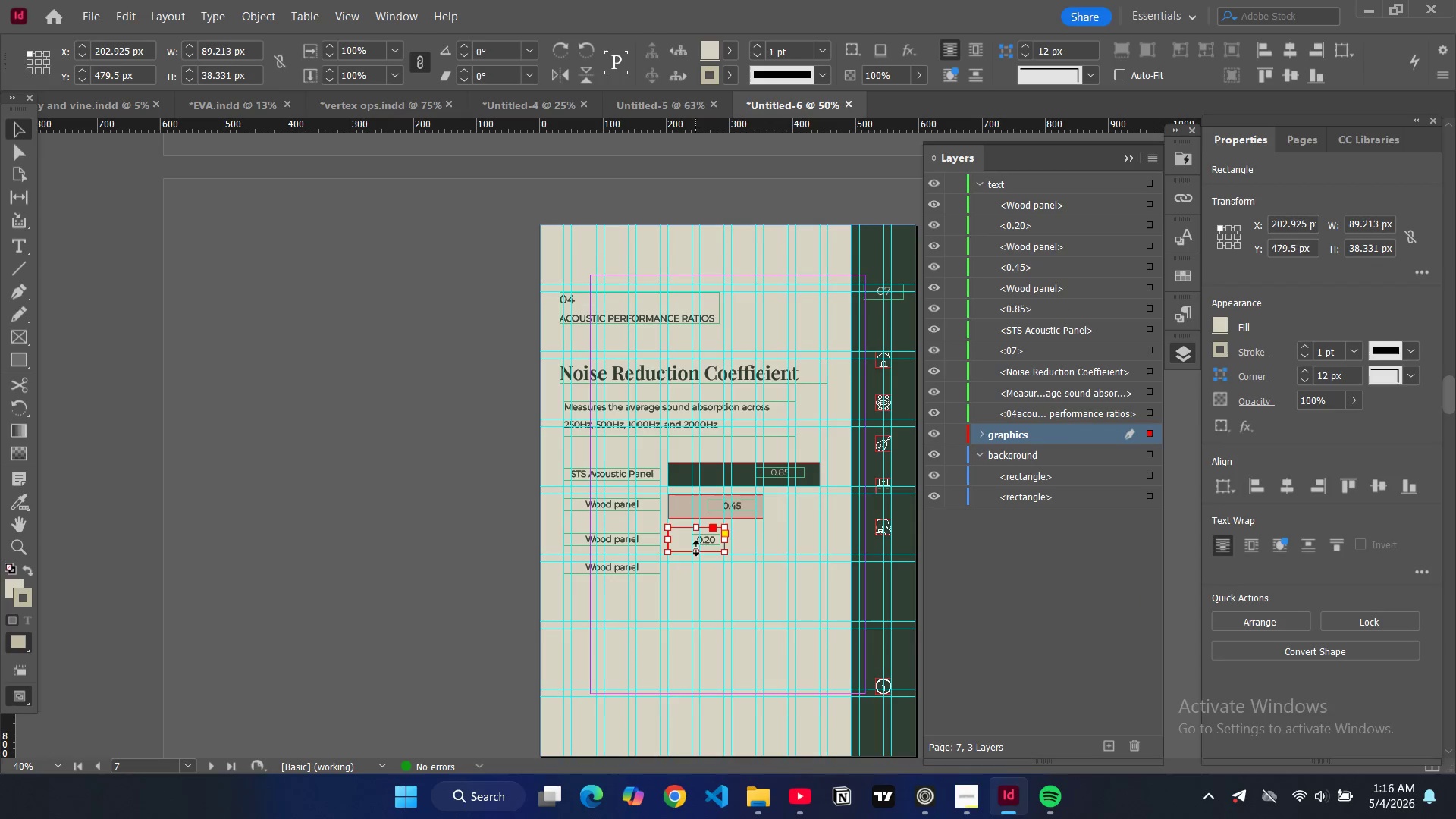 
key(Control+V)
 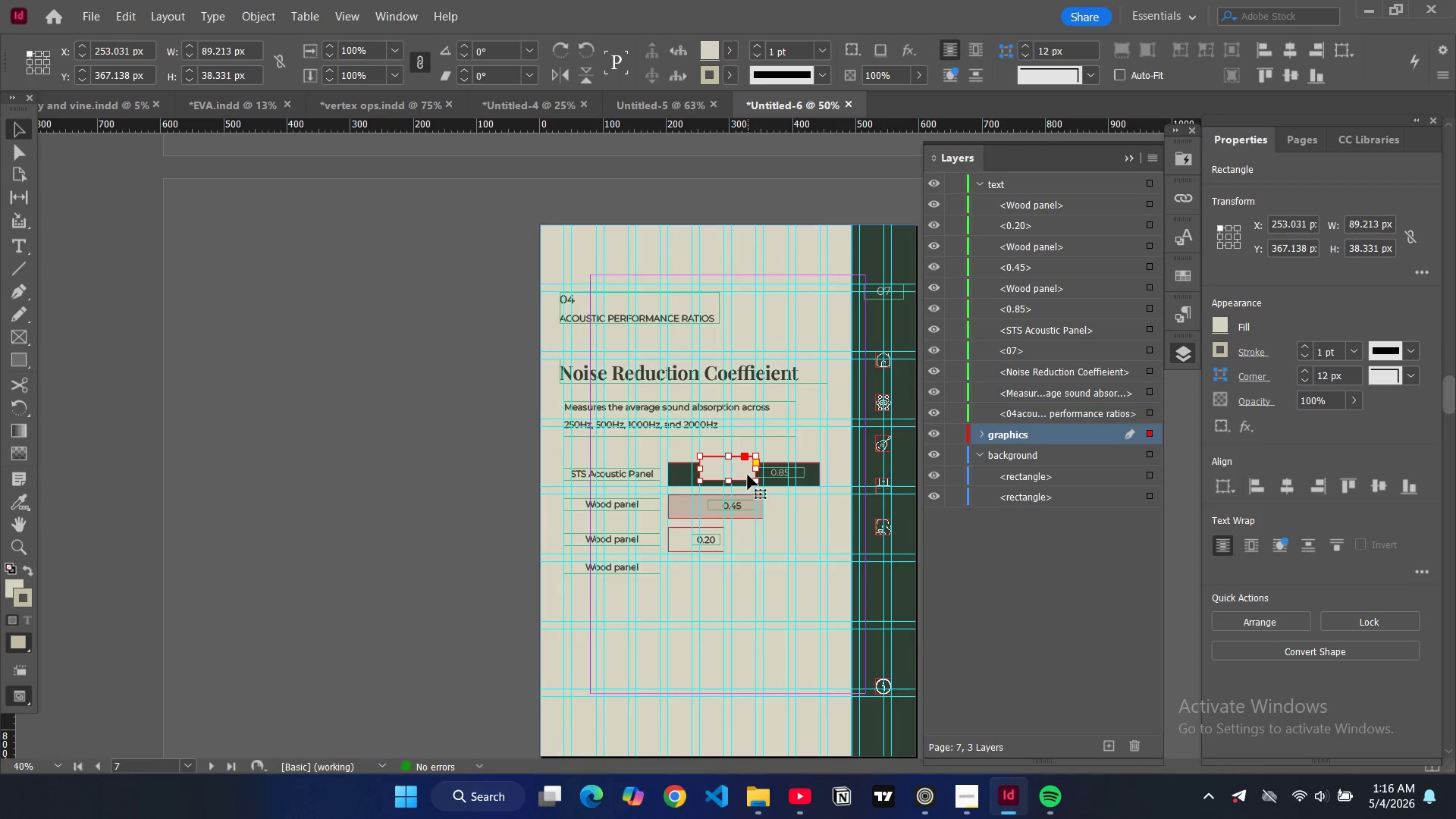 
left_click_drag(start_coordinate=[747, 475], to_coordinate=[716, 581])
 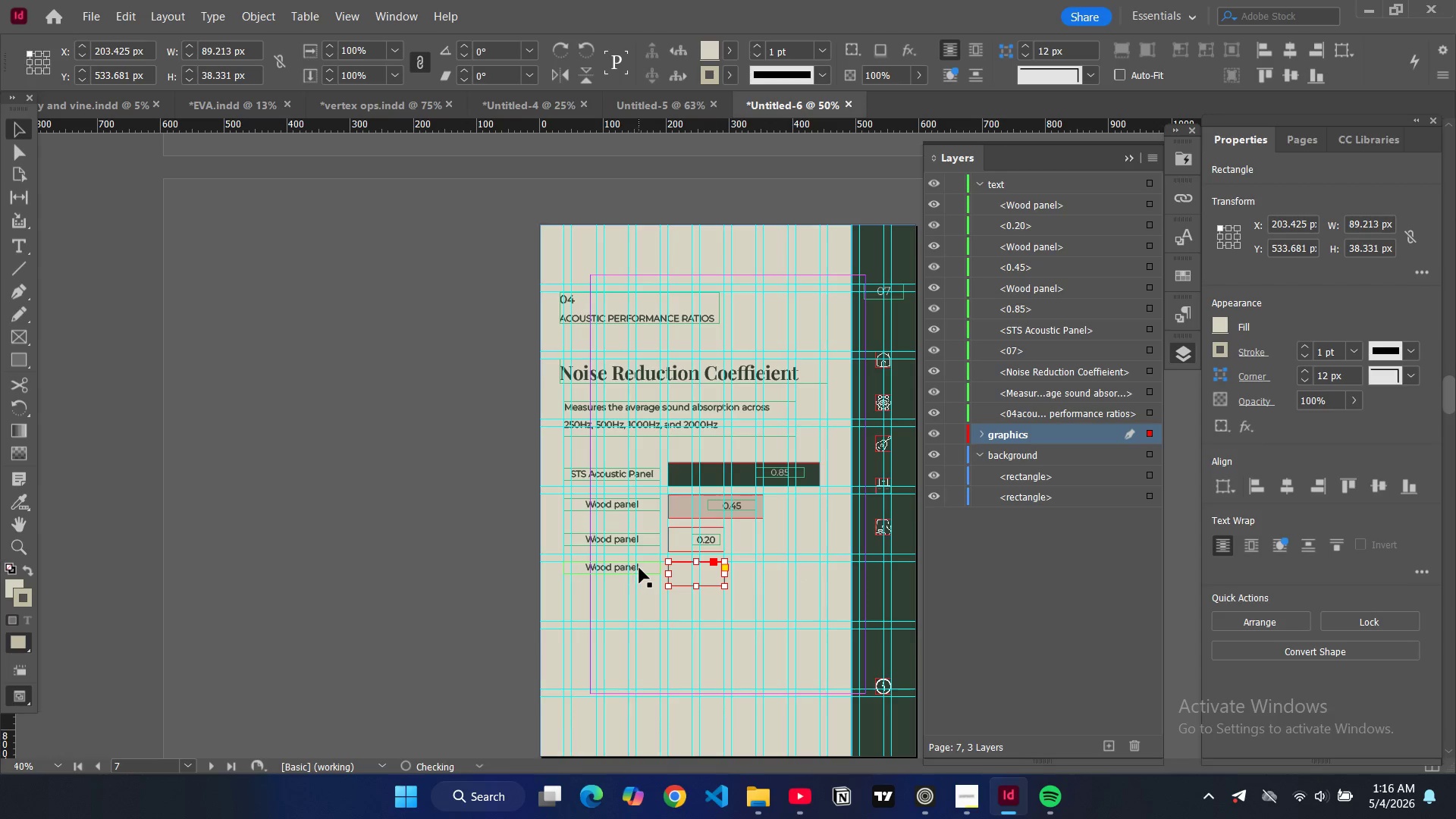 
left_click([639, 568])
 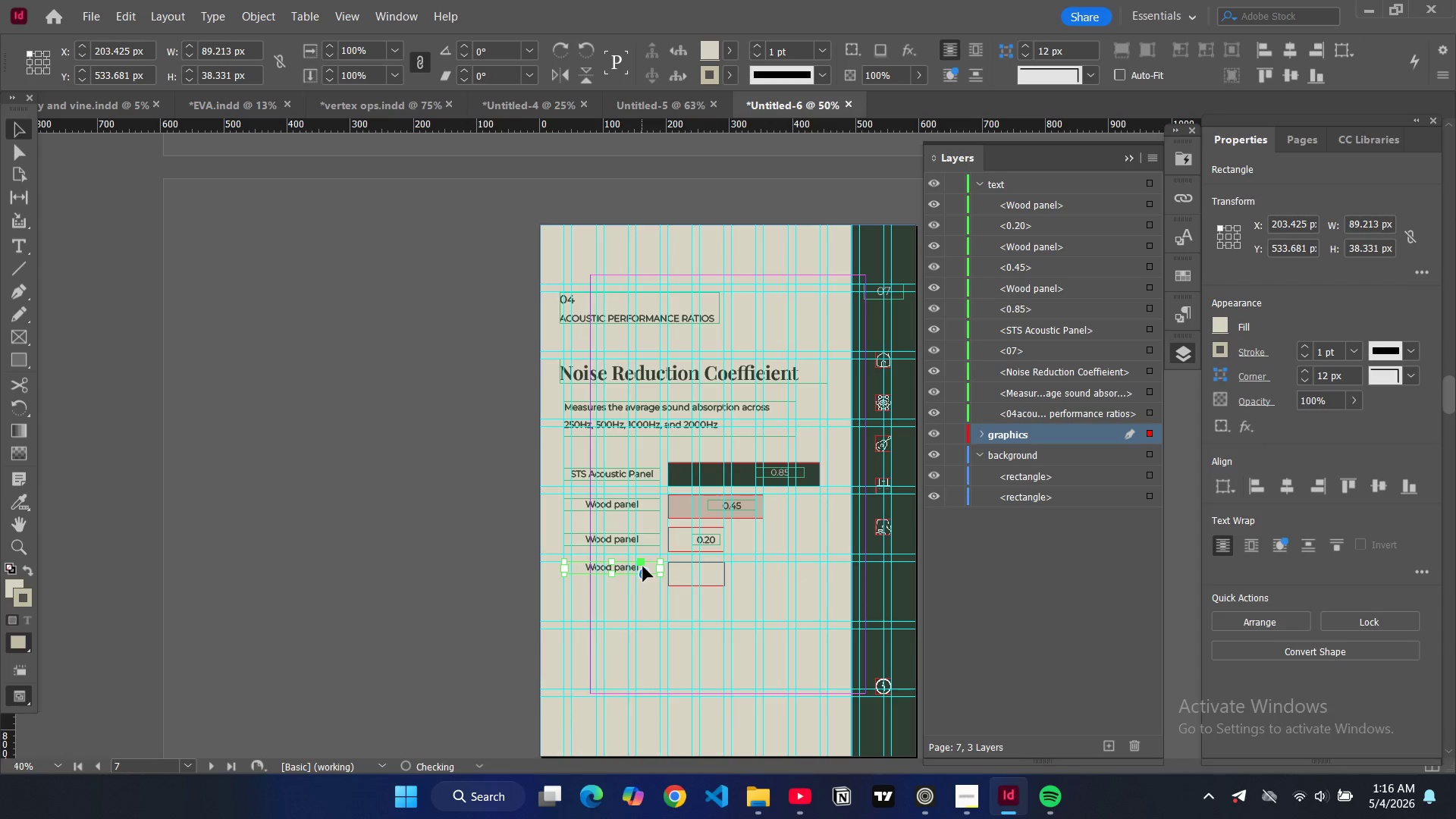 
left_click_drag(start_coordinate=[643, 566], to_coordinate=[646, 580])
 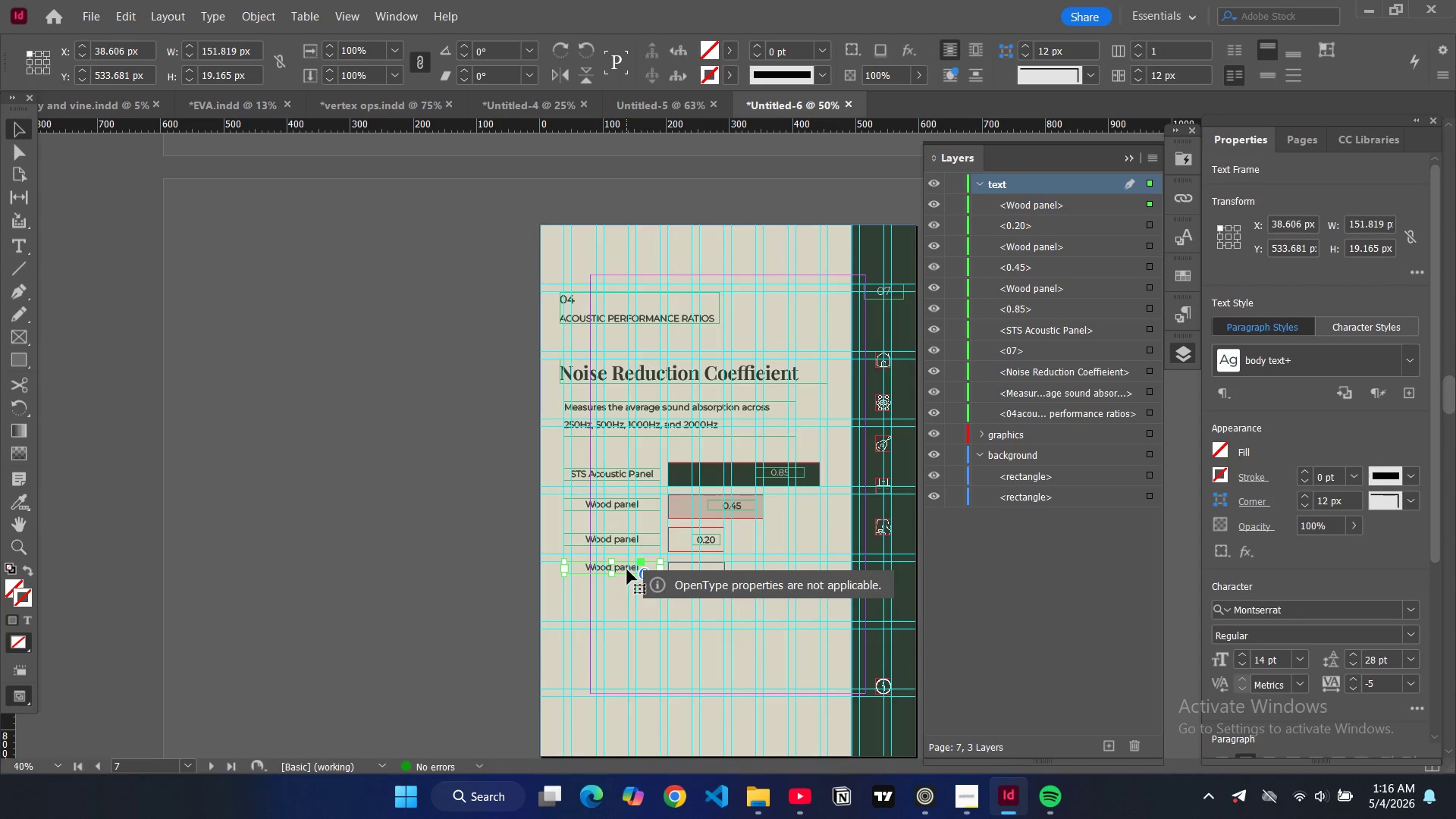 
left_click_drag(start_coordinate=[627, 570], to_coordinate=[628, 579])
 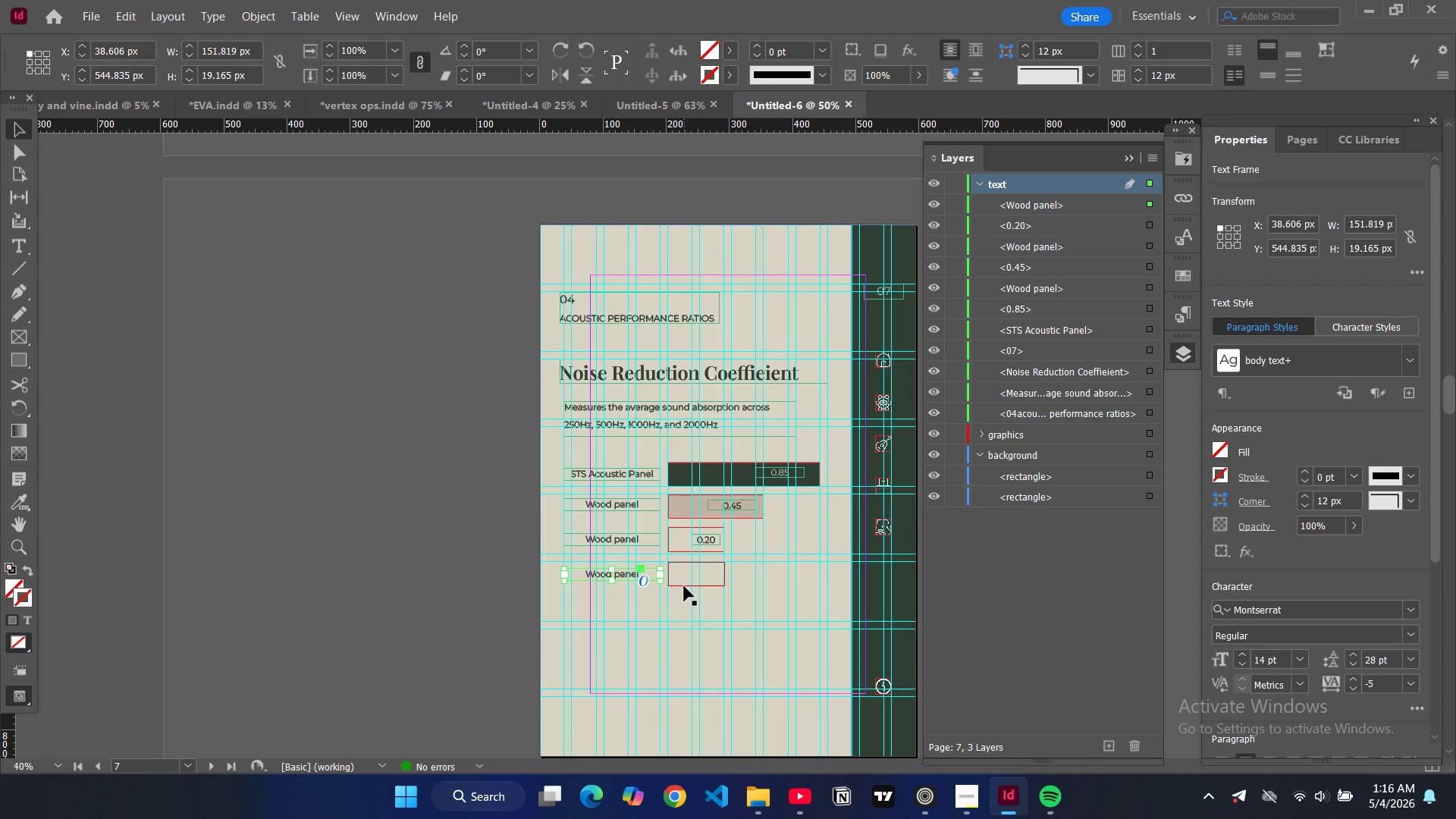 
left_click([684, 586])
 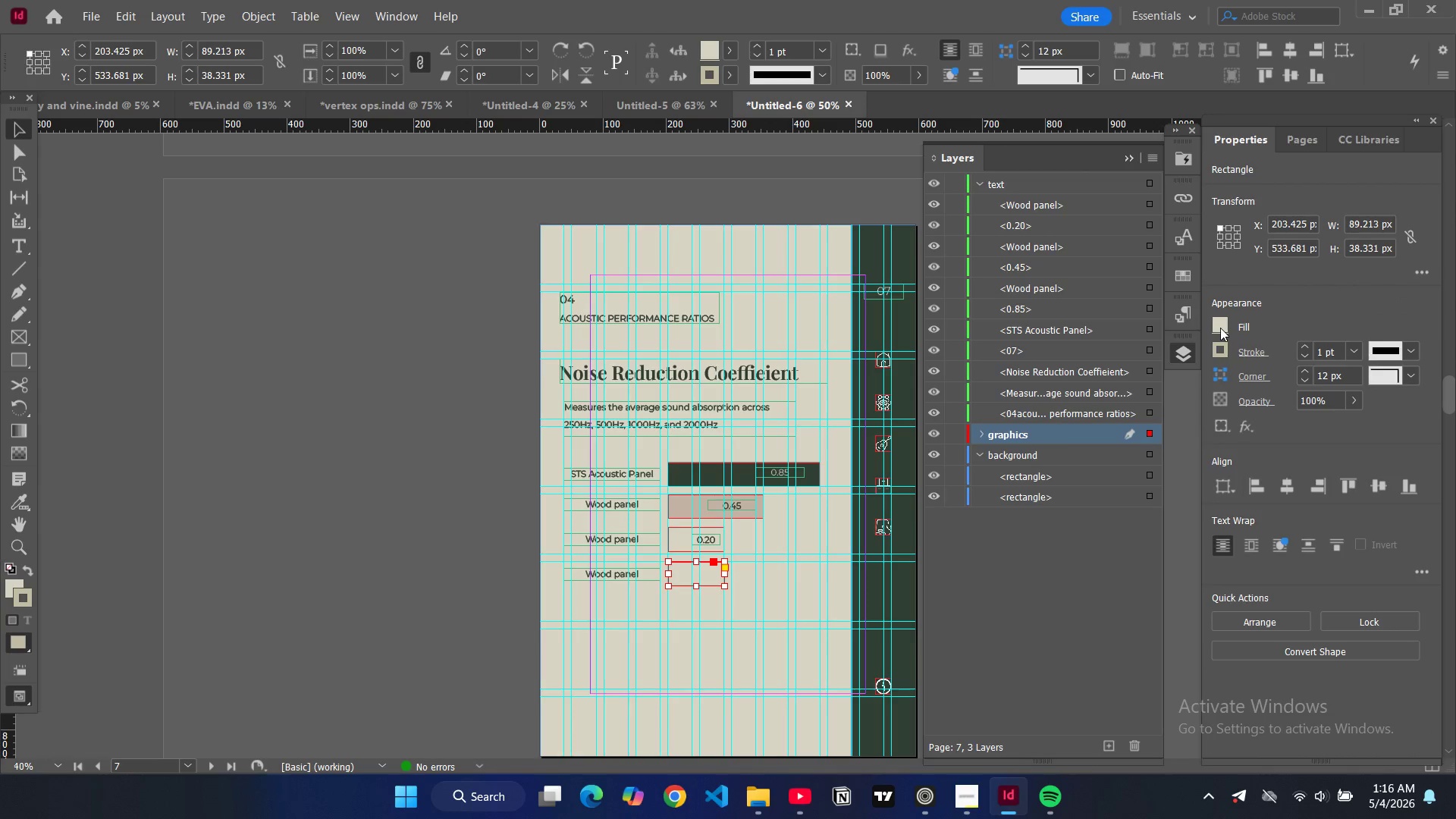 
double_click([1220, 328])
 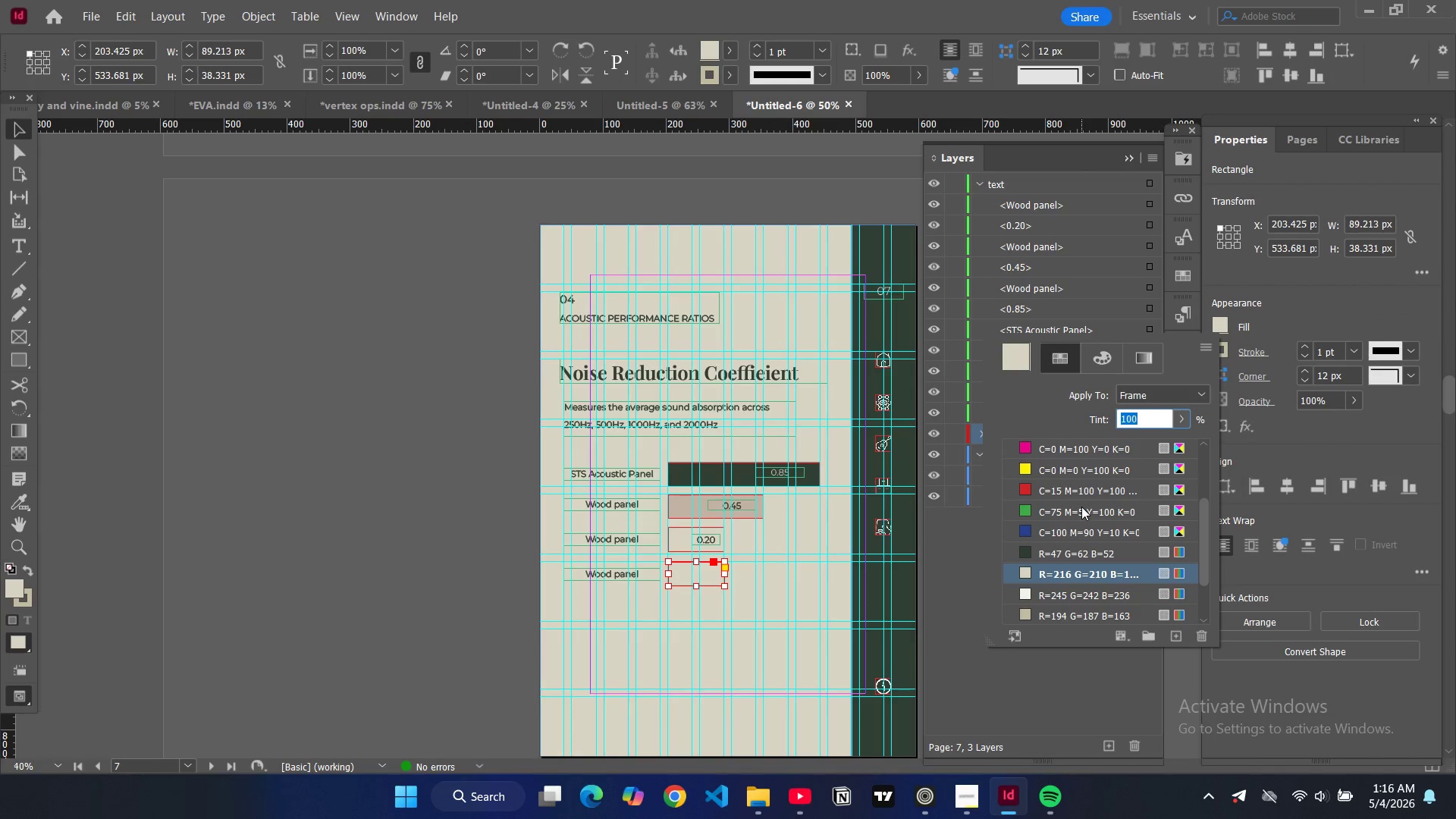 
scroll: coordinate [1065, 529], scroll_direction: down, amount: 4.0
 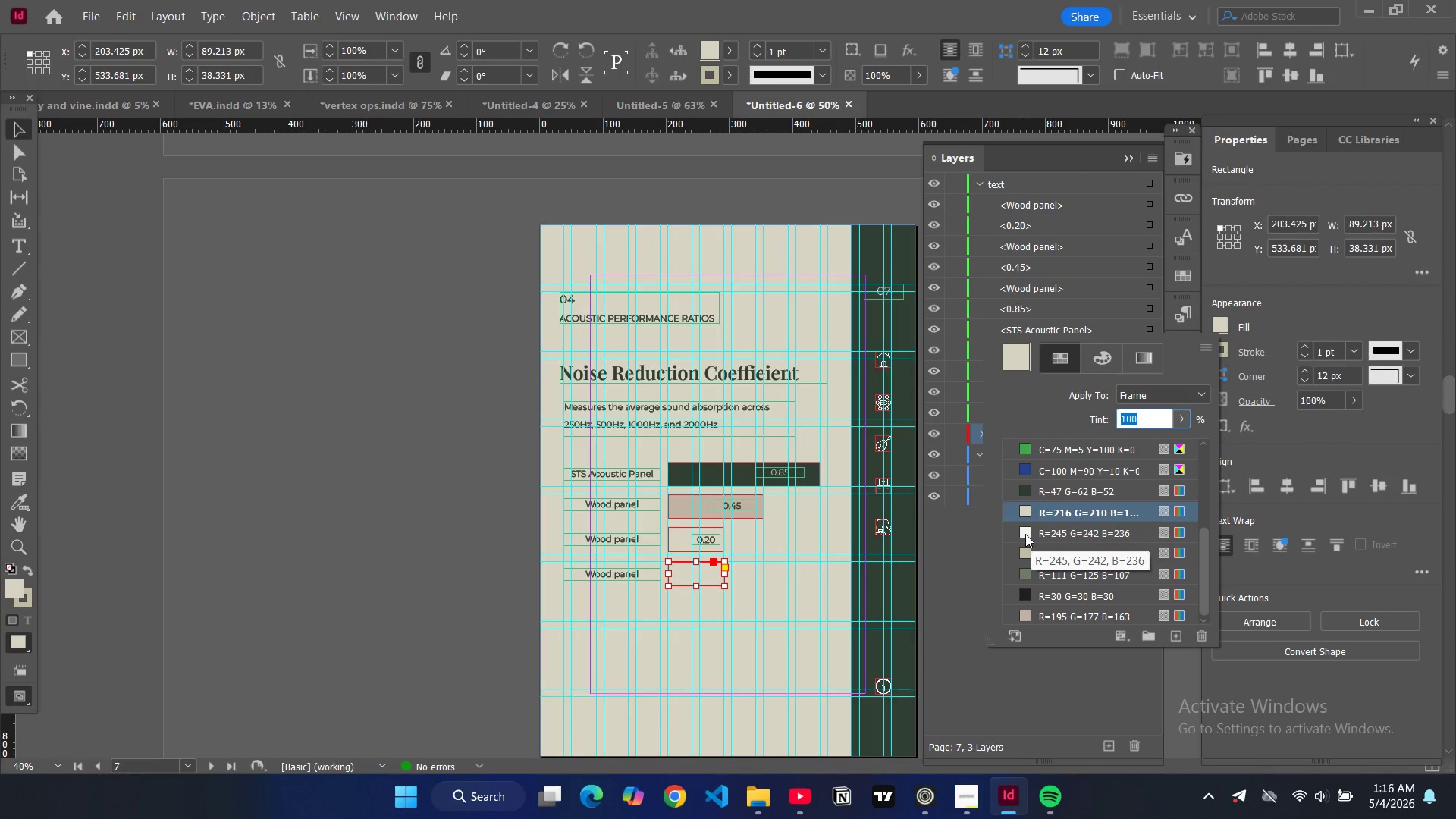 
left_click([1025, 534])
 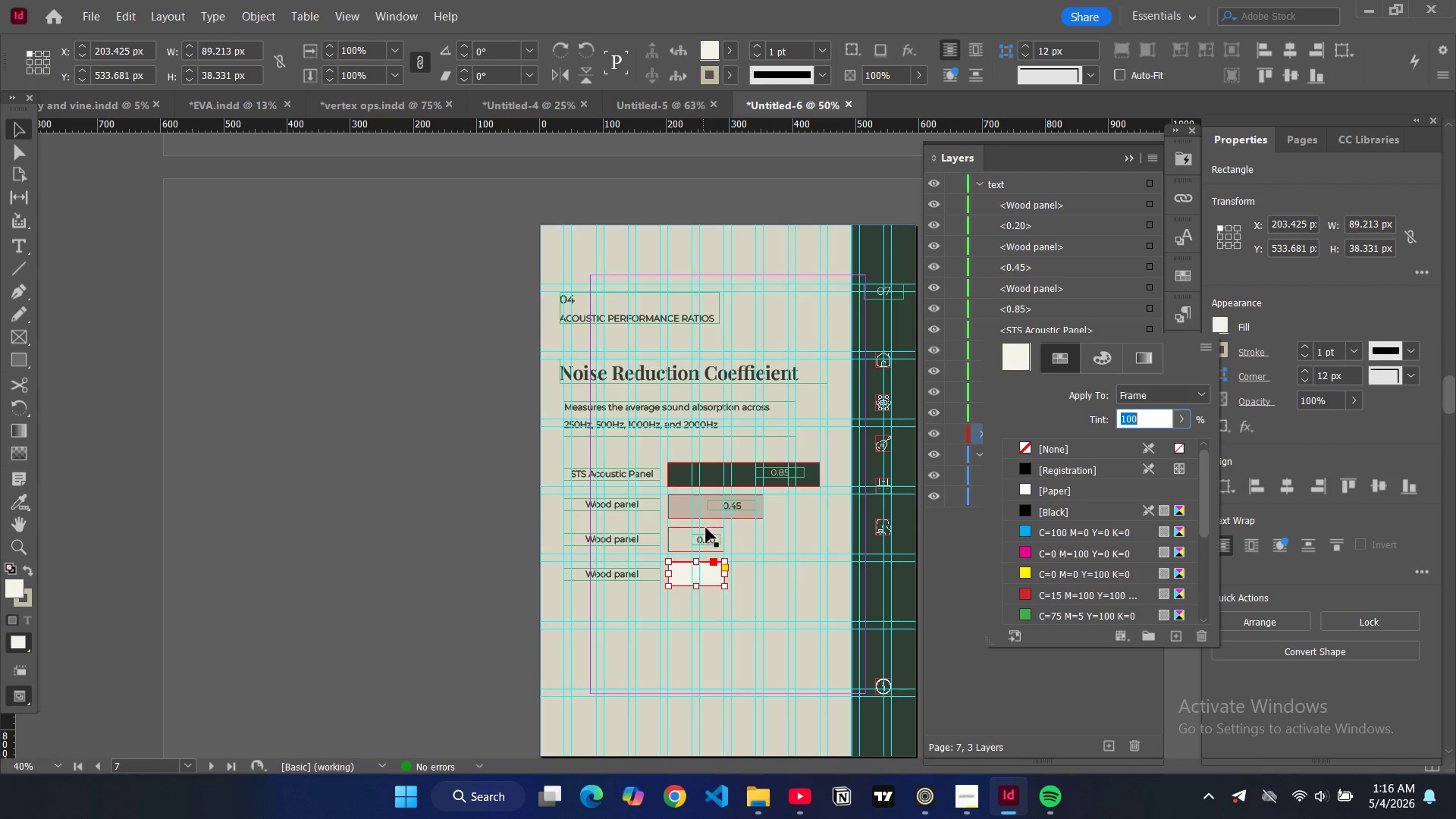 
left_click([711, 541])
 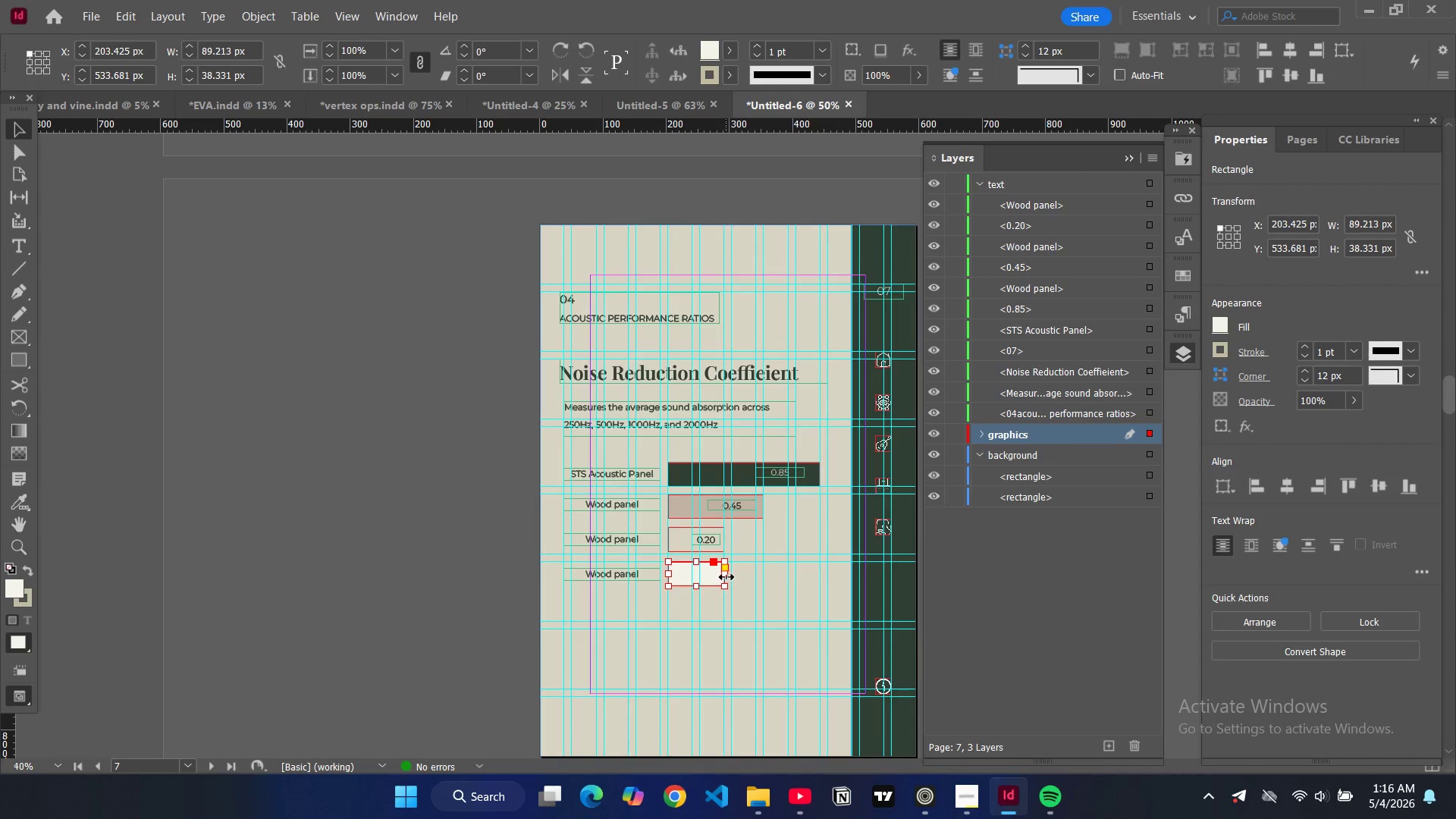 
left_click_drag(start_coordinate=[726, 577], to_coordinate=[701, 581])
 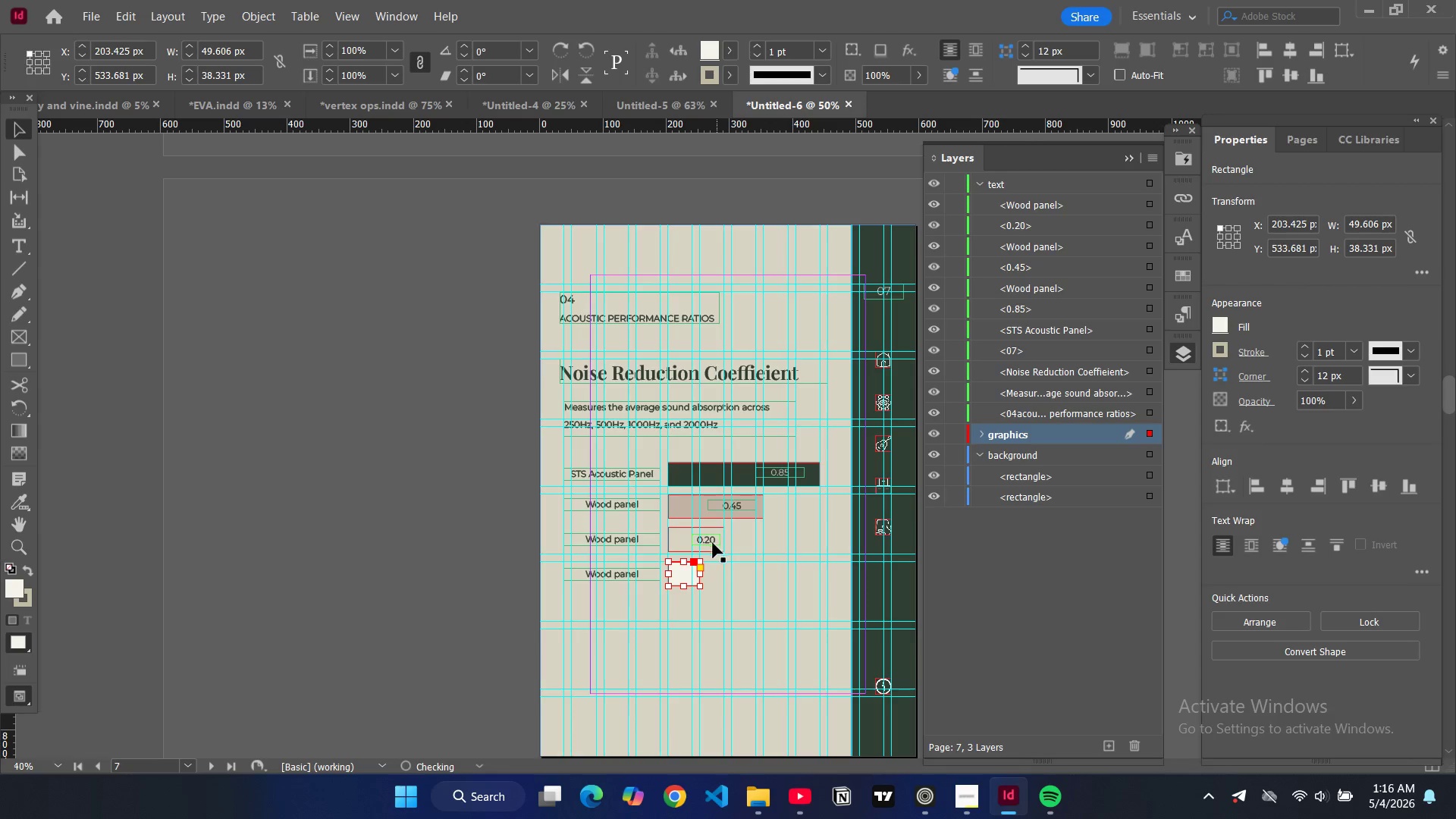 
left_click([713, 543])
 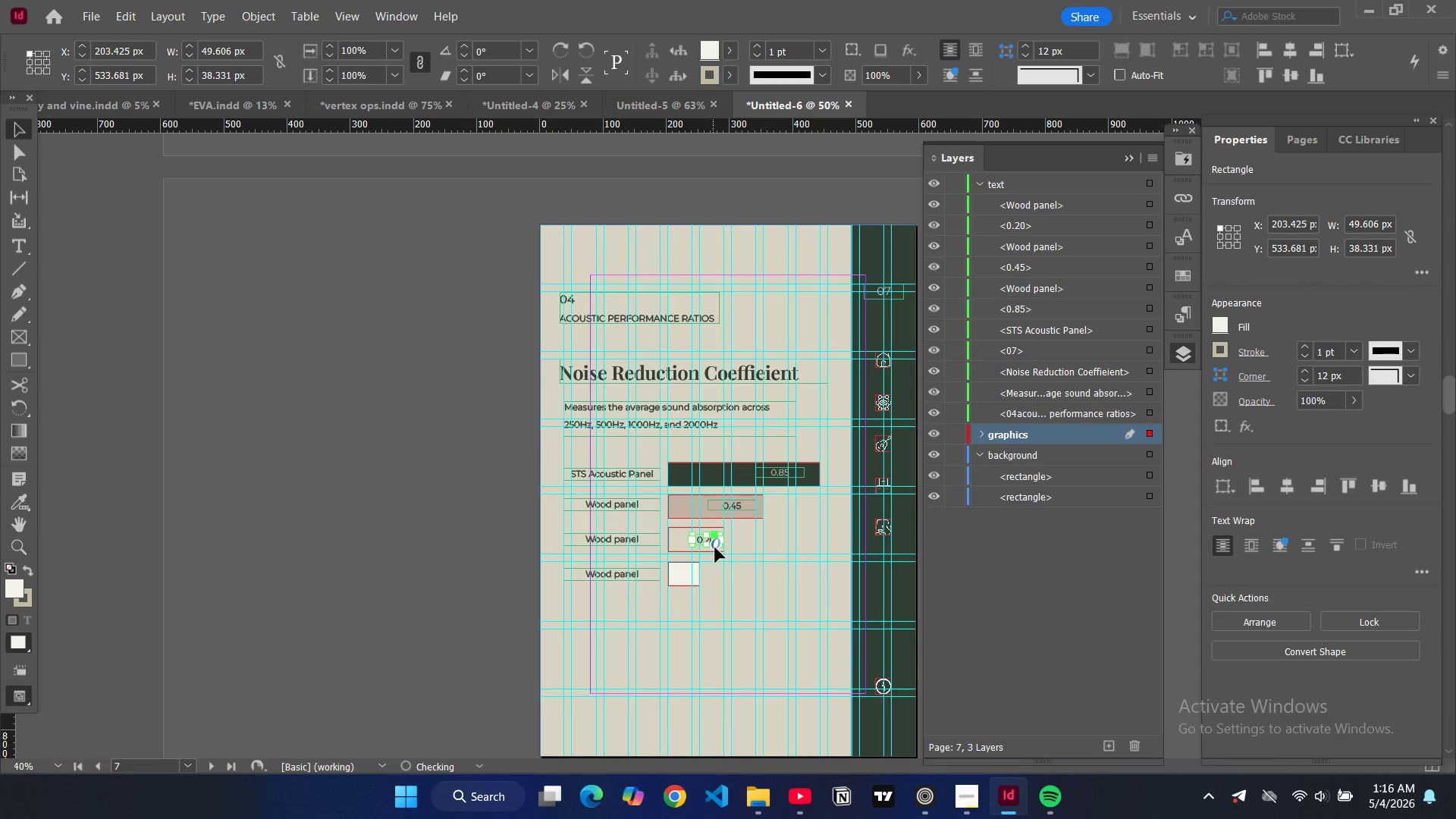 
key(Control+C)
 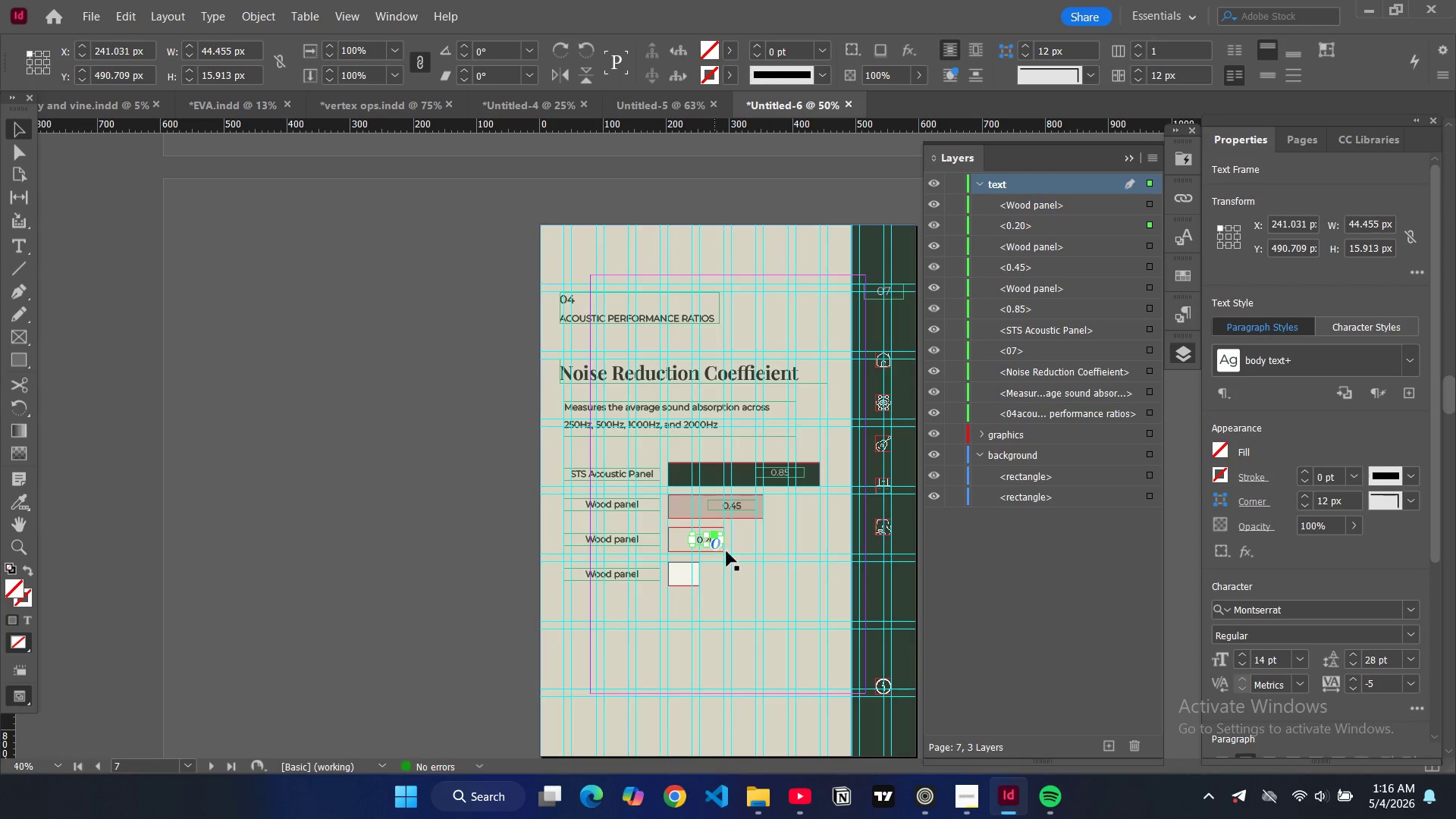 
key(Control+V)
 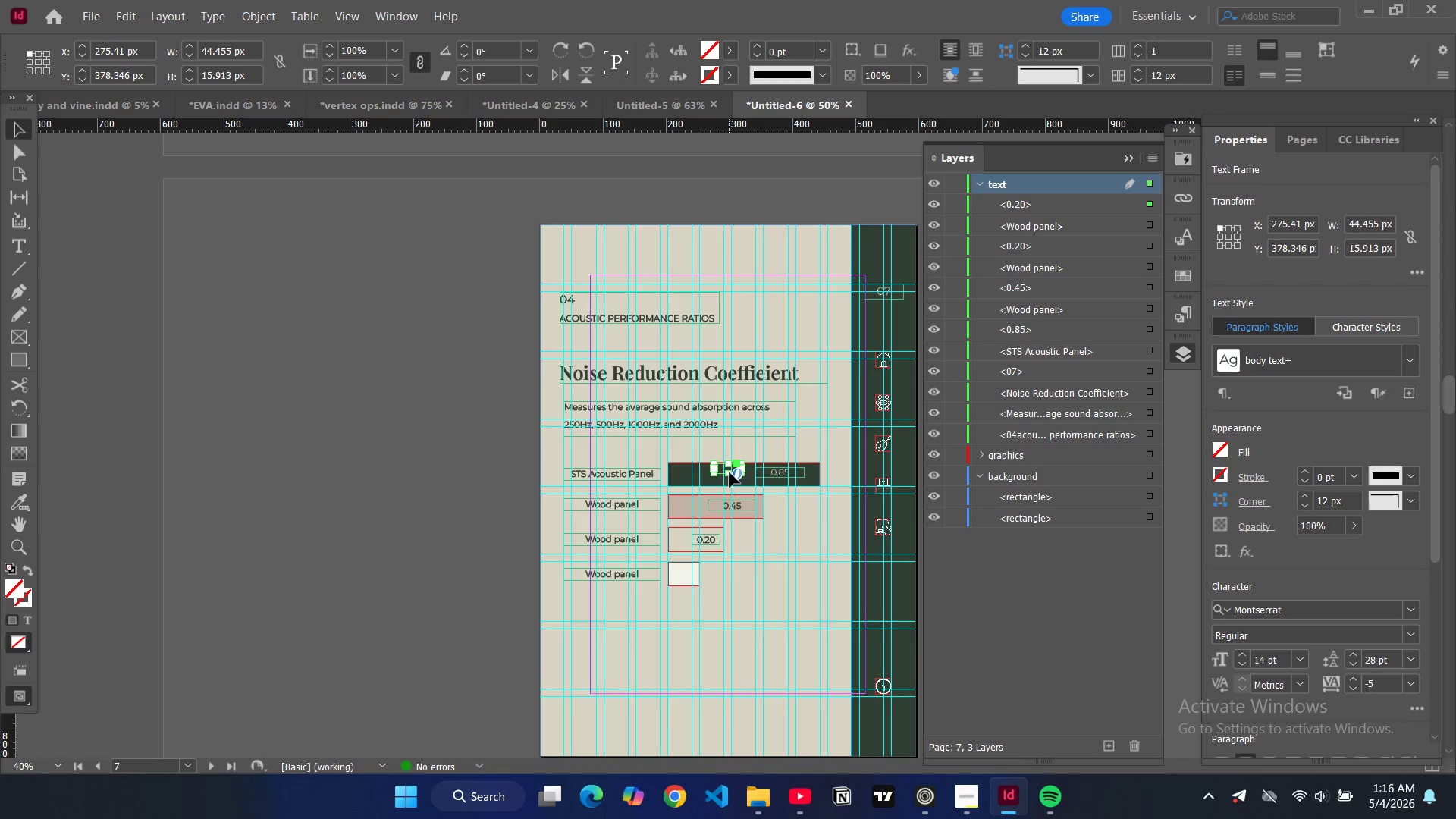 
left_click_drag(start_coordinate=[730, 472], to_coordinate=[698, 572])
 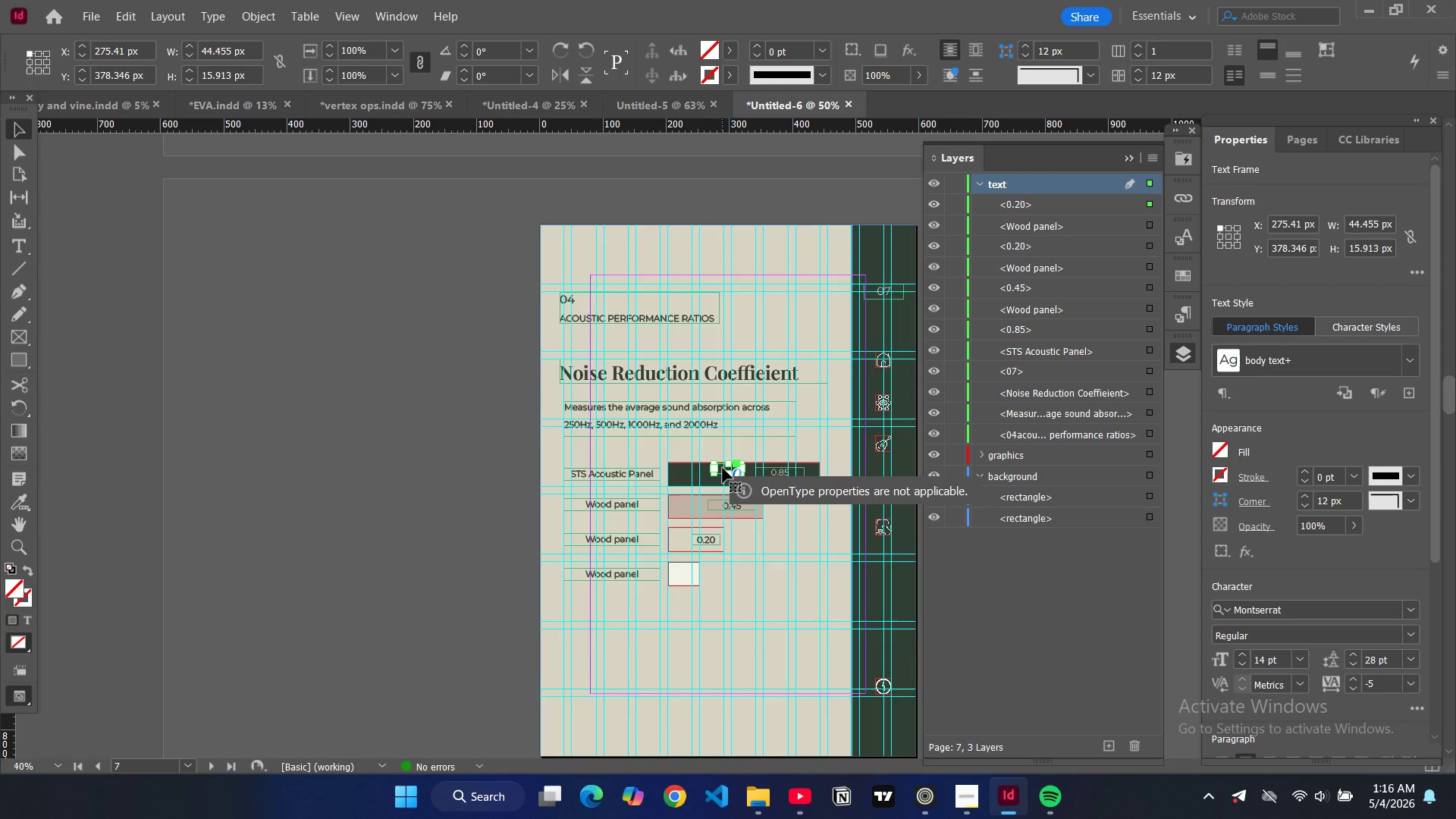 
left_click_drag(start_coordinate=[723, 468], to_coordinate=[682, 574])
 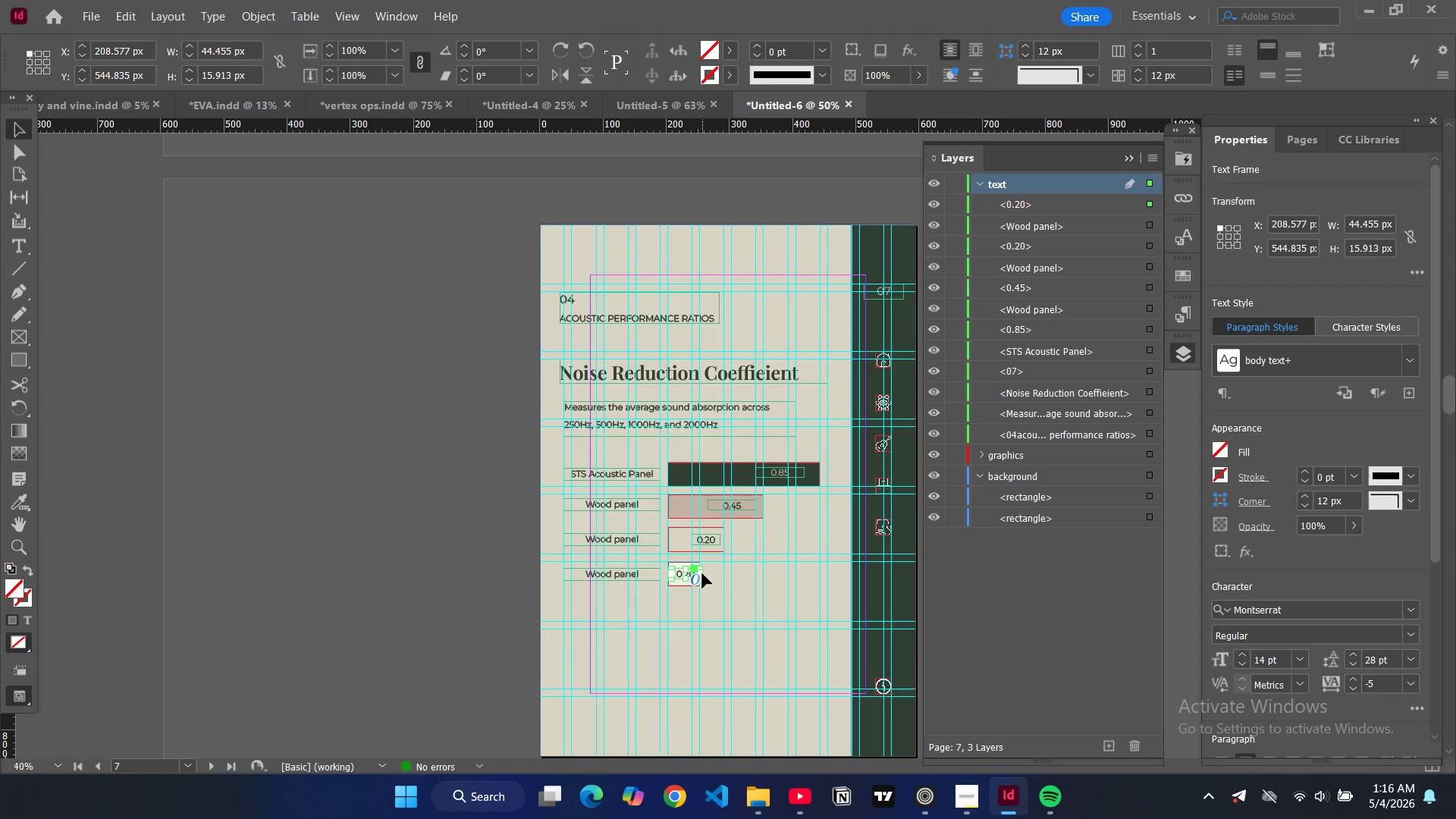 
left_click_drag(start_coordinate=[702, 573], to_coordinate=[694, 573])
 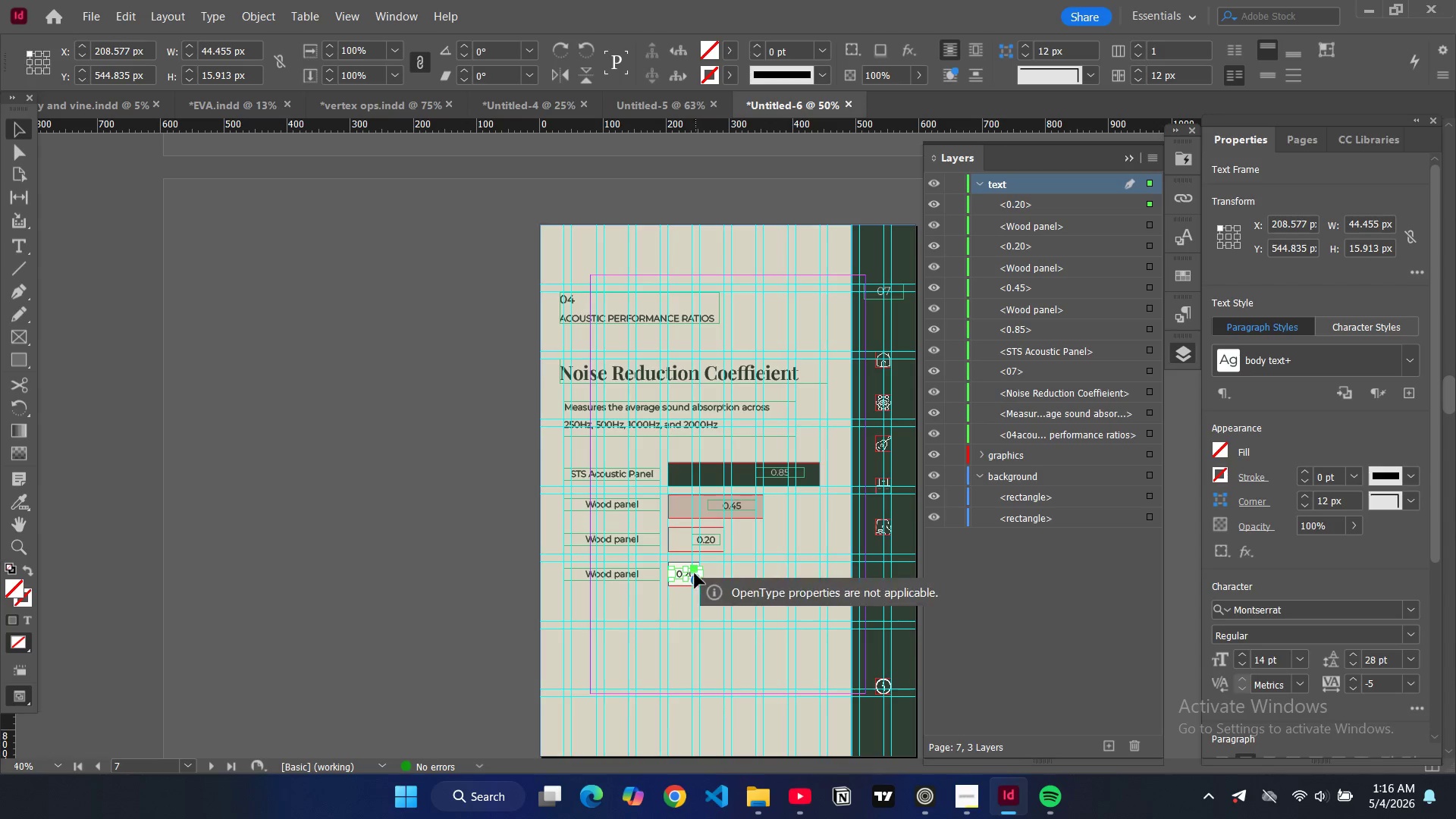 
double_click([689, 572])
 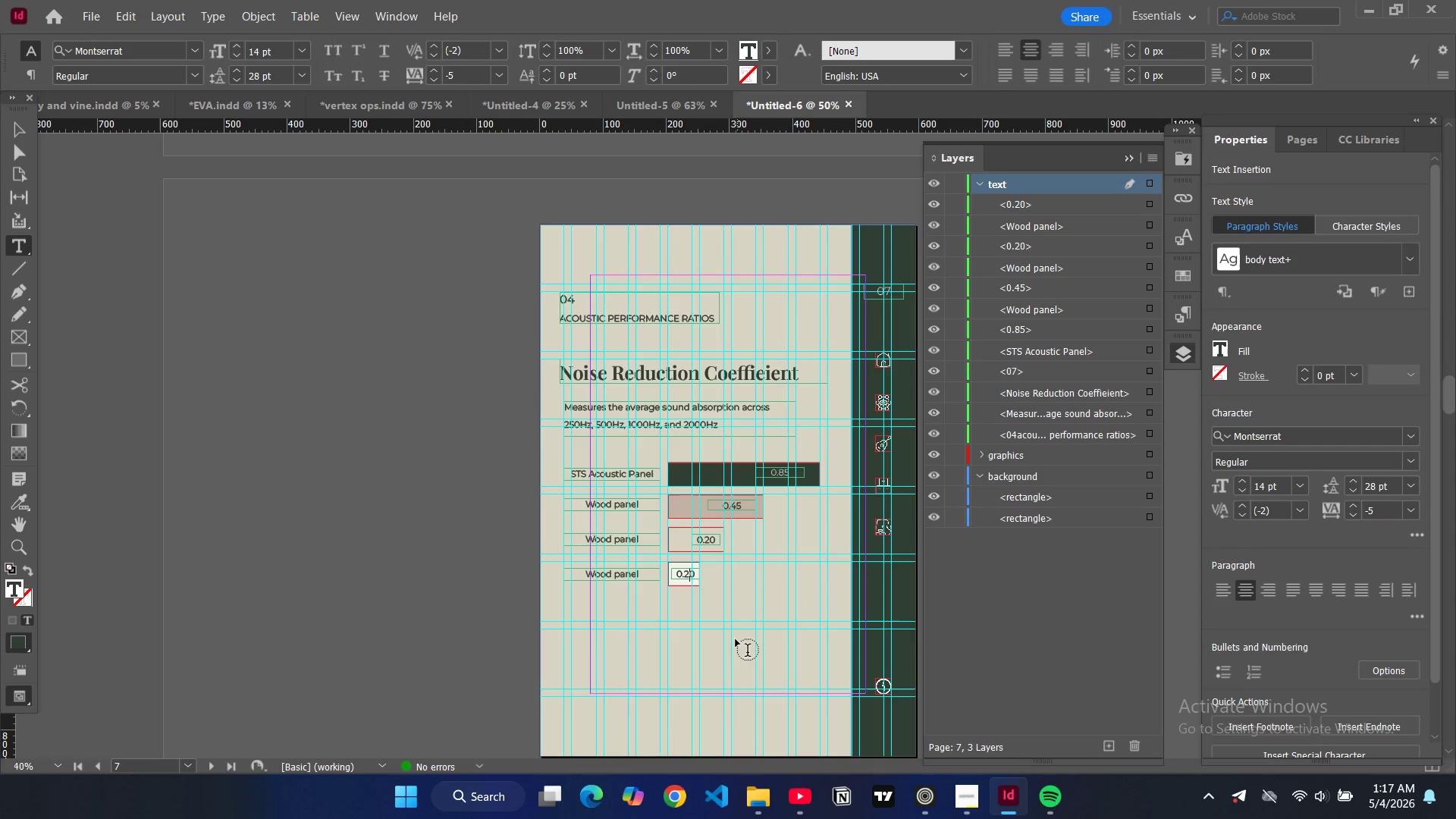 
key(Backspace)
 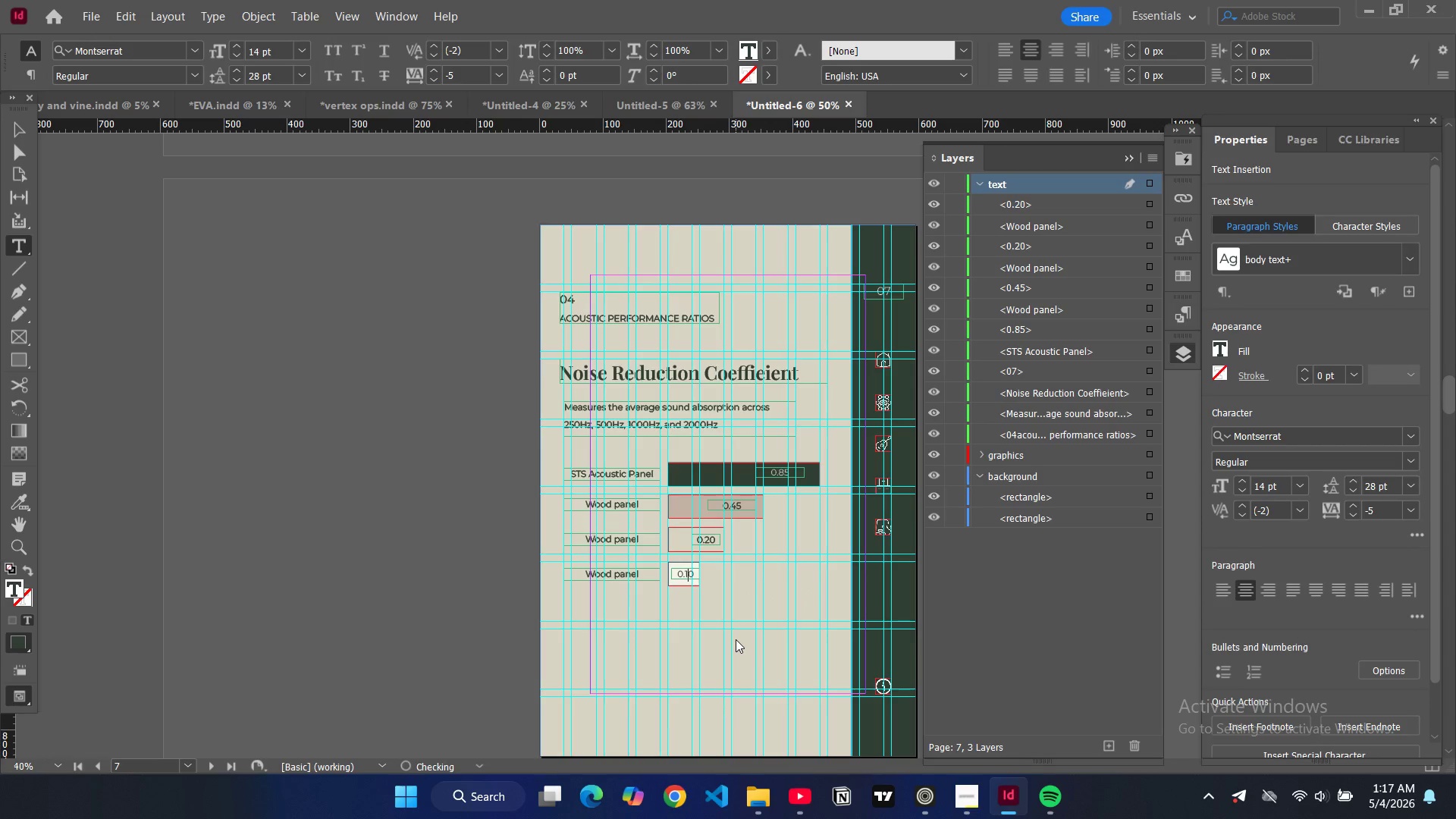 
key(1)
 